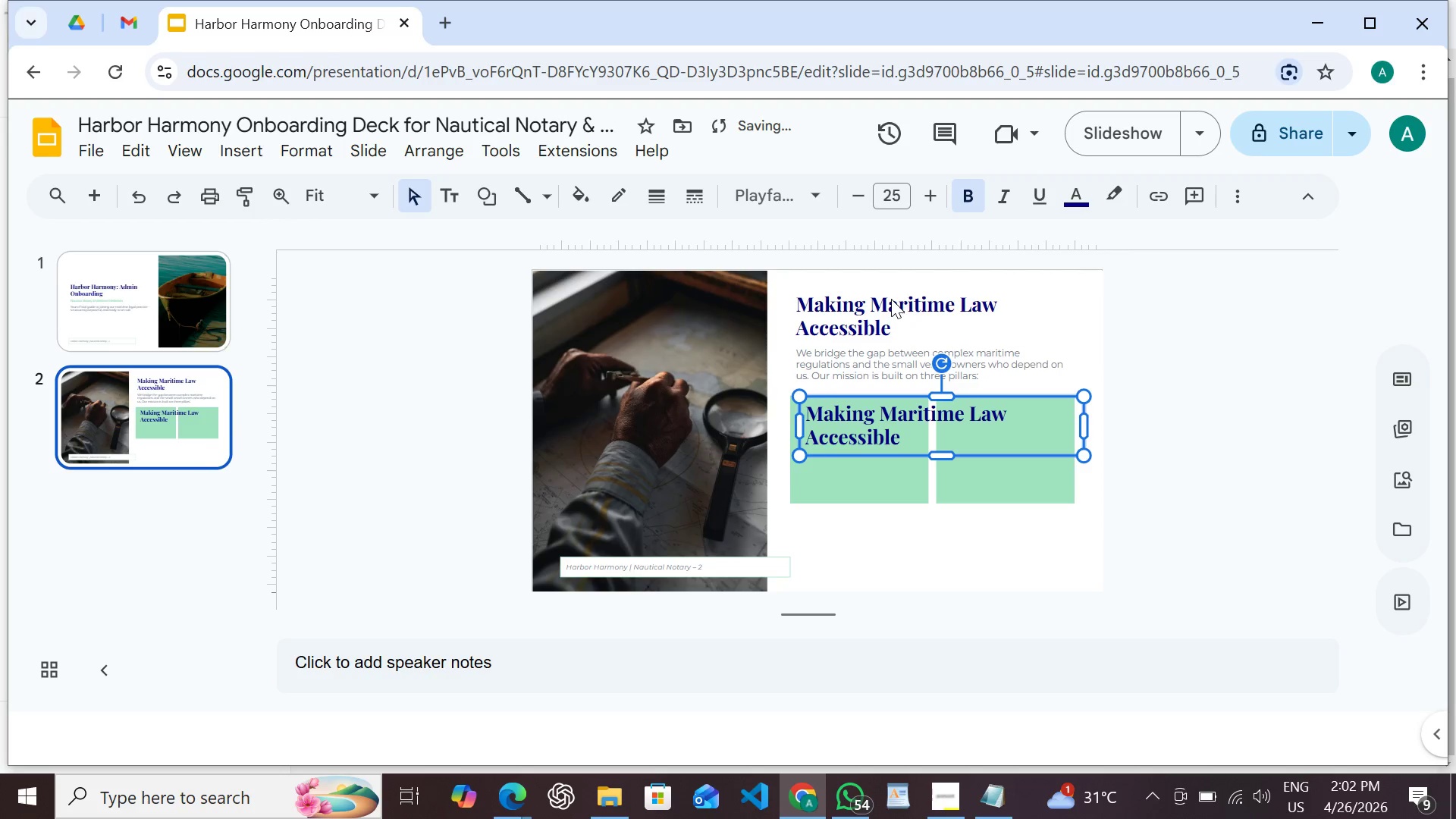 
key(Shift+ArrowDown)
 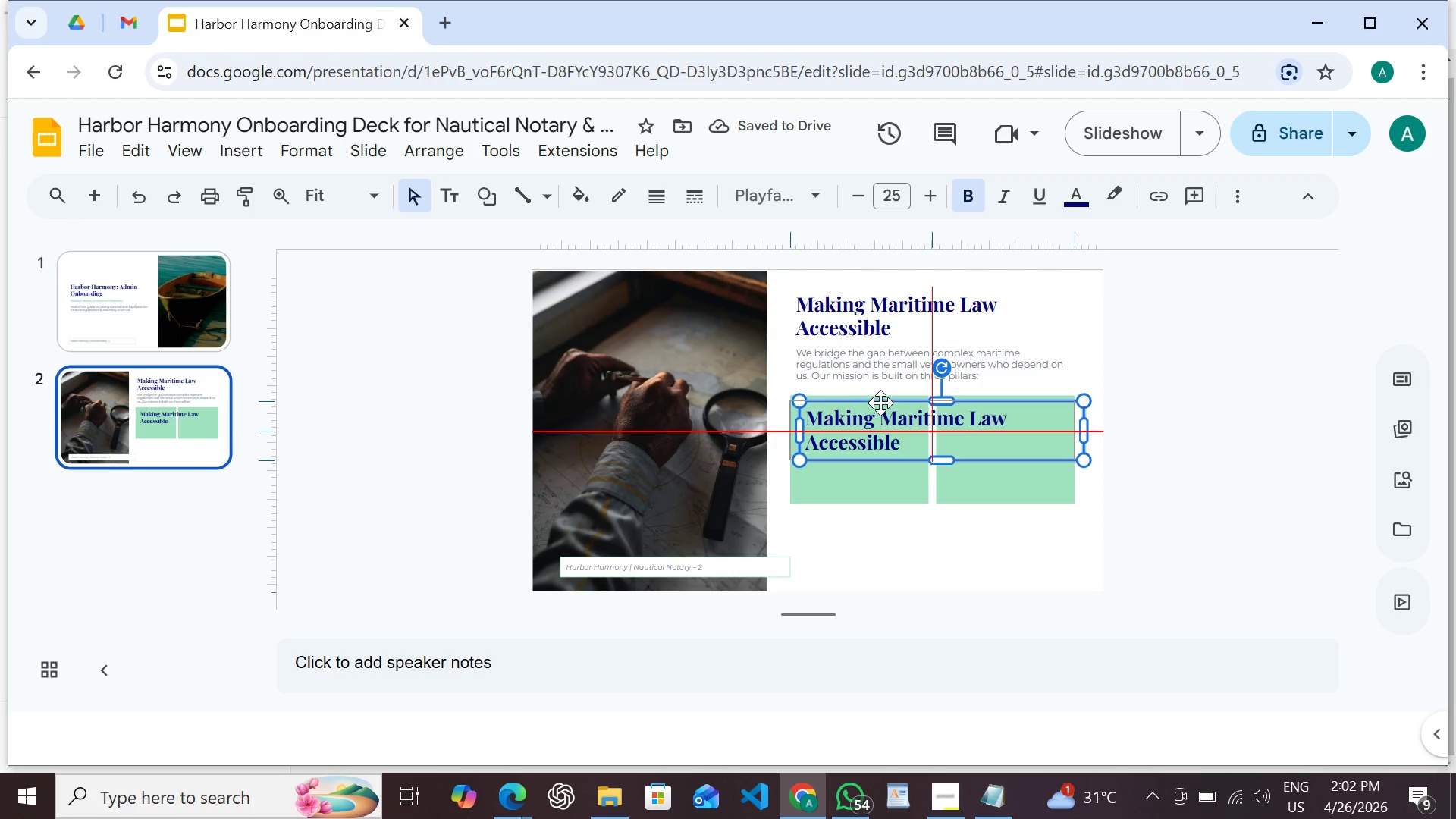 
wait(8.92)
 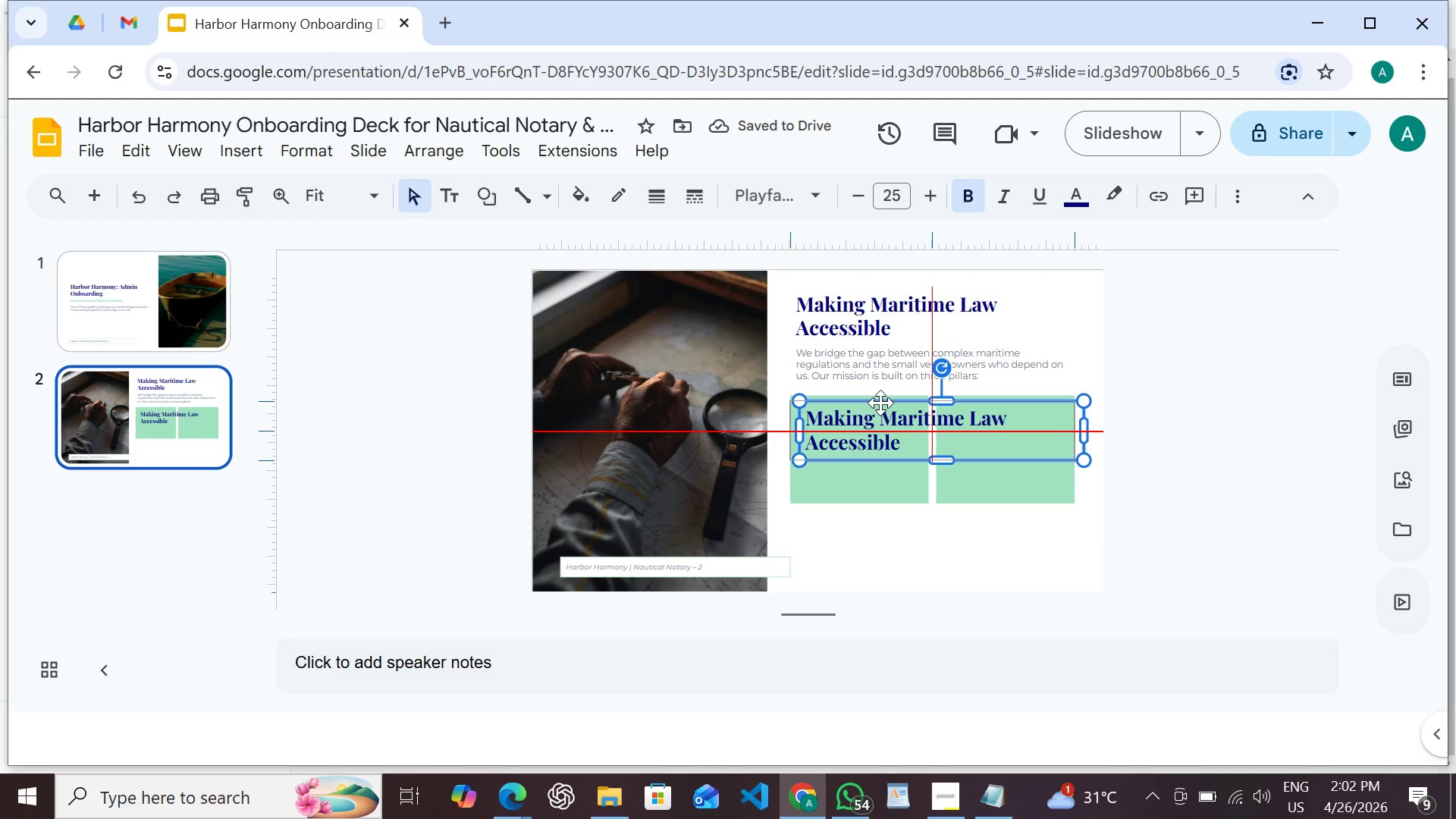 
double_click([852, 198])
 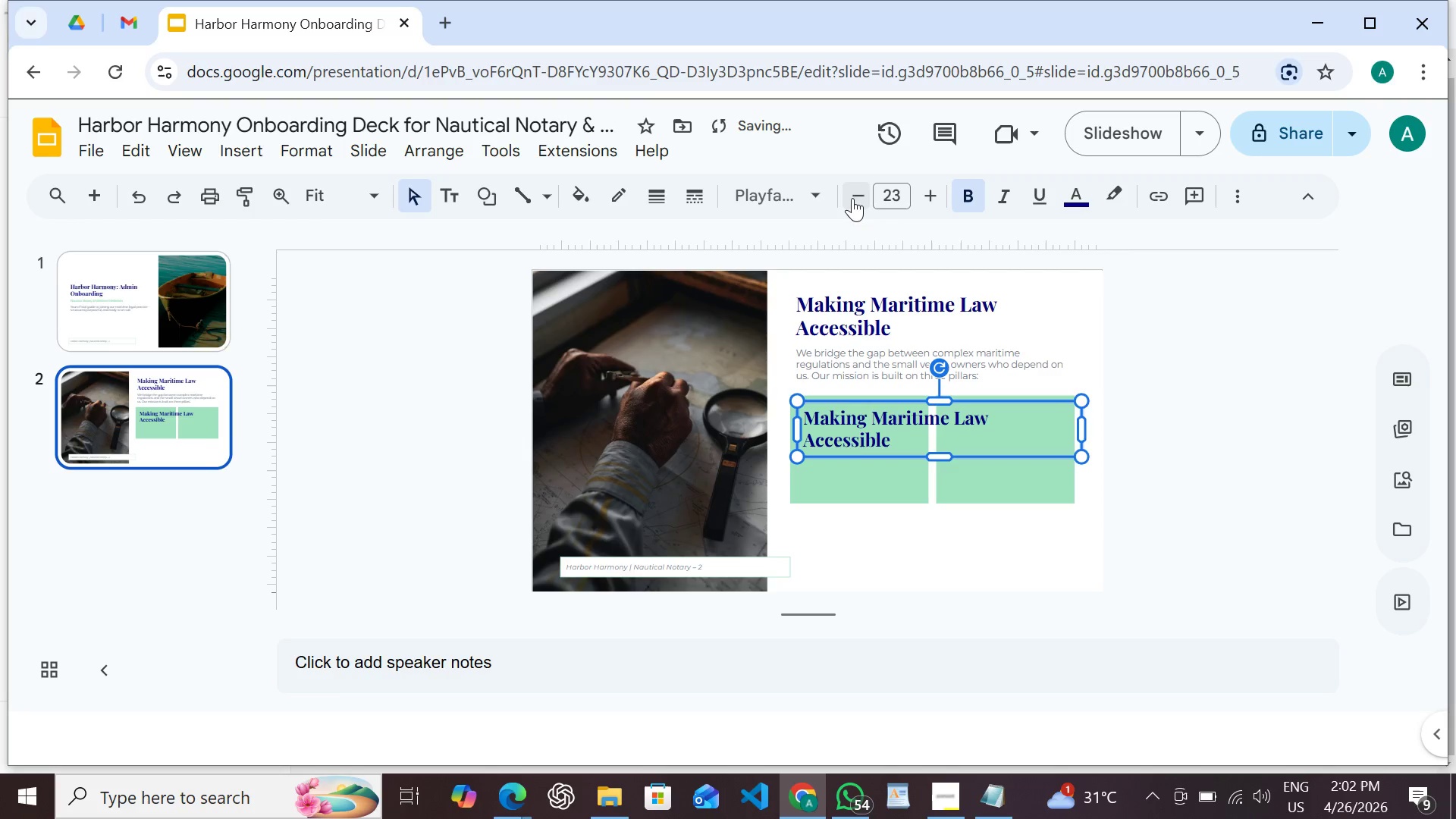 
triple_click([852, 198])
 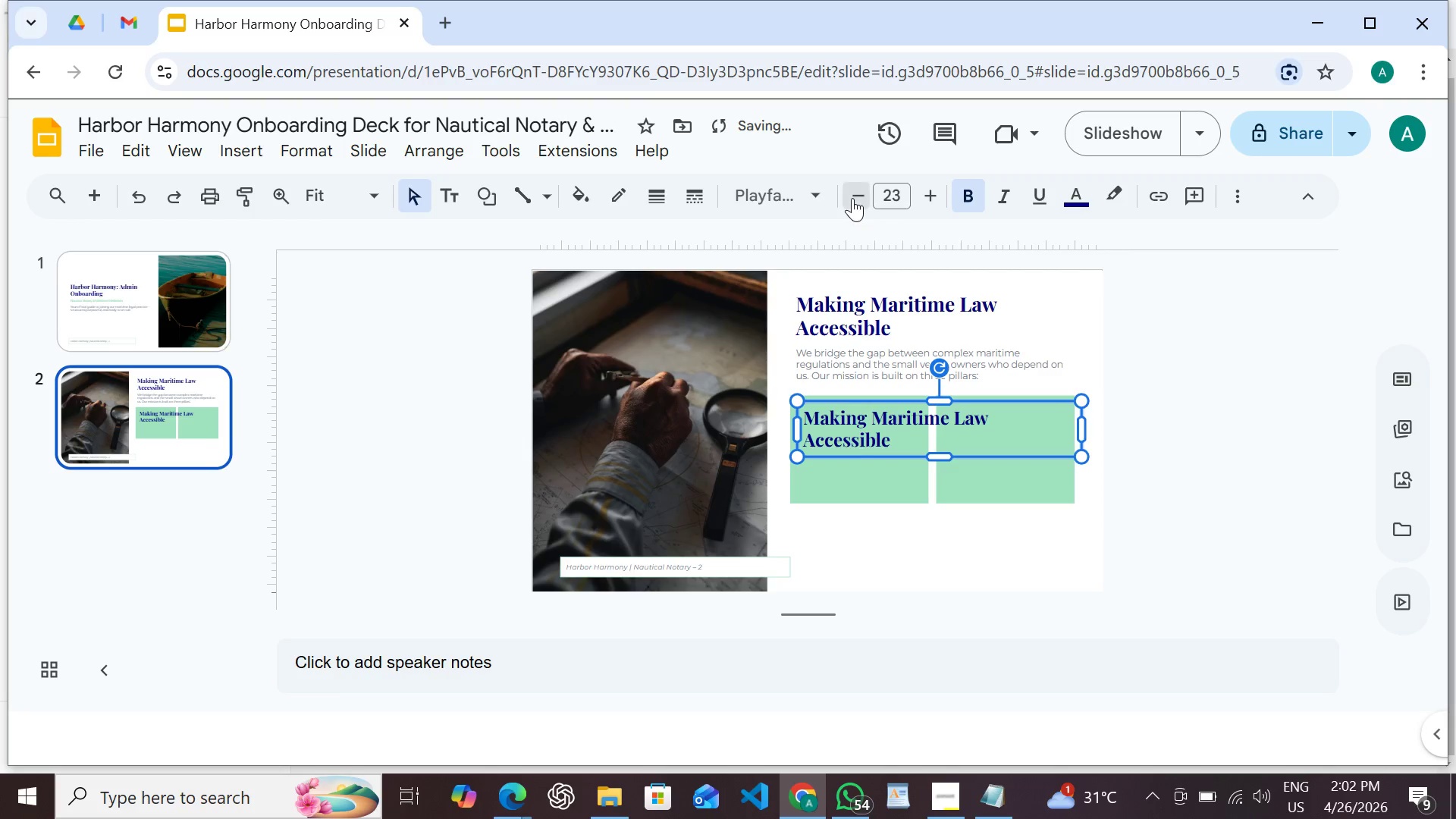 
triple_click([852, 198])
 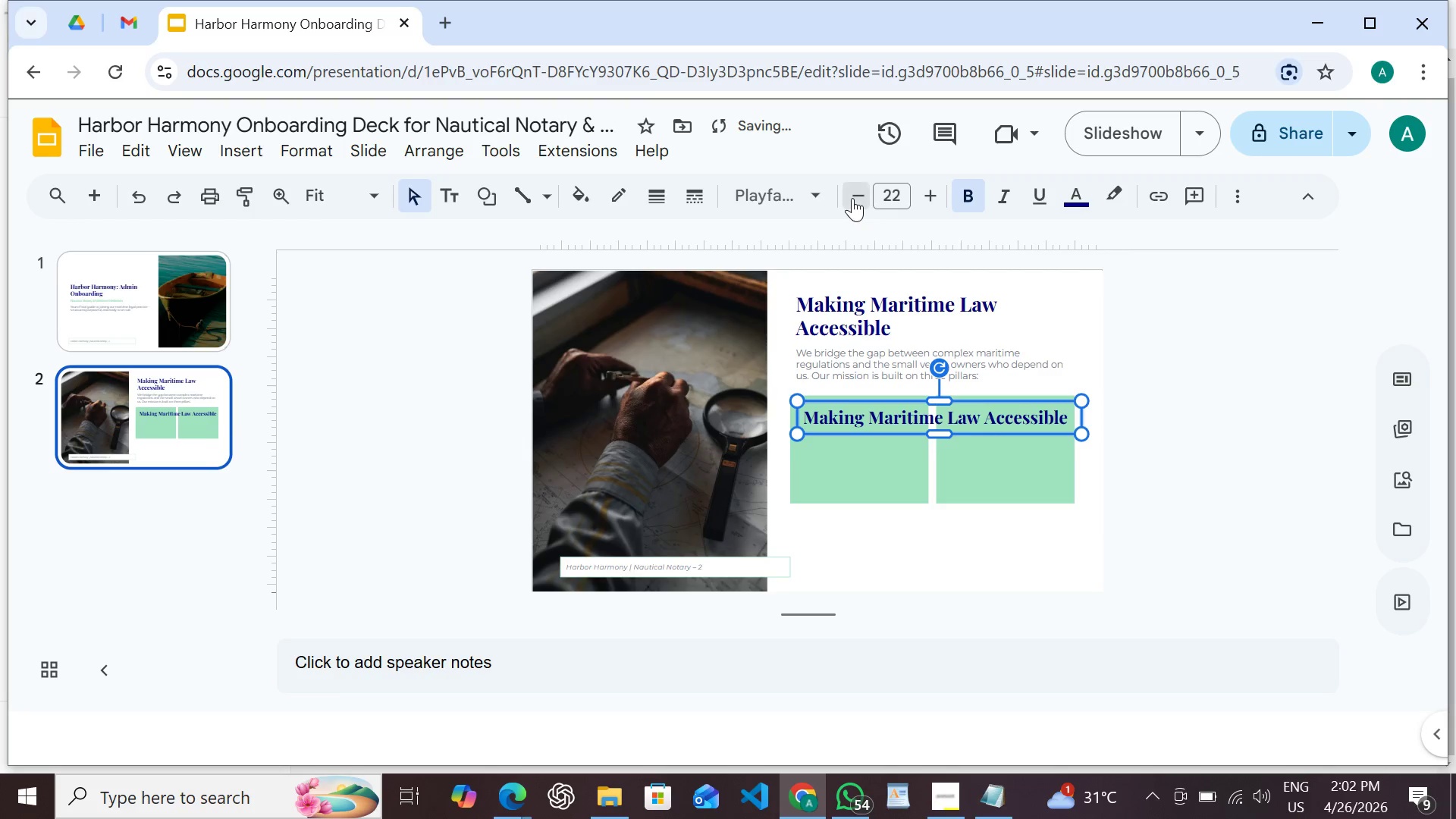 
triple_click([852, 198])
 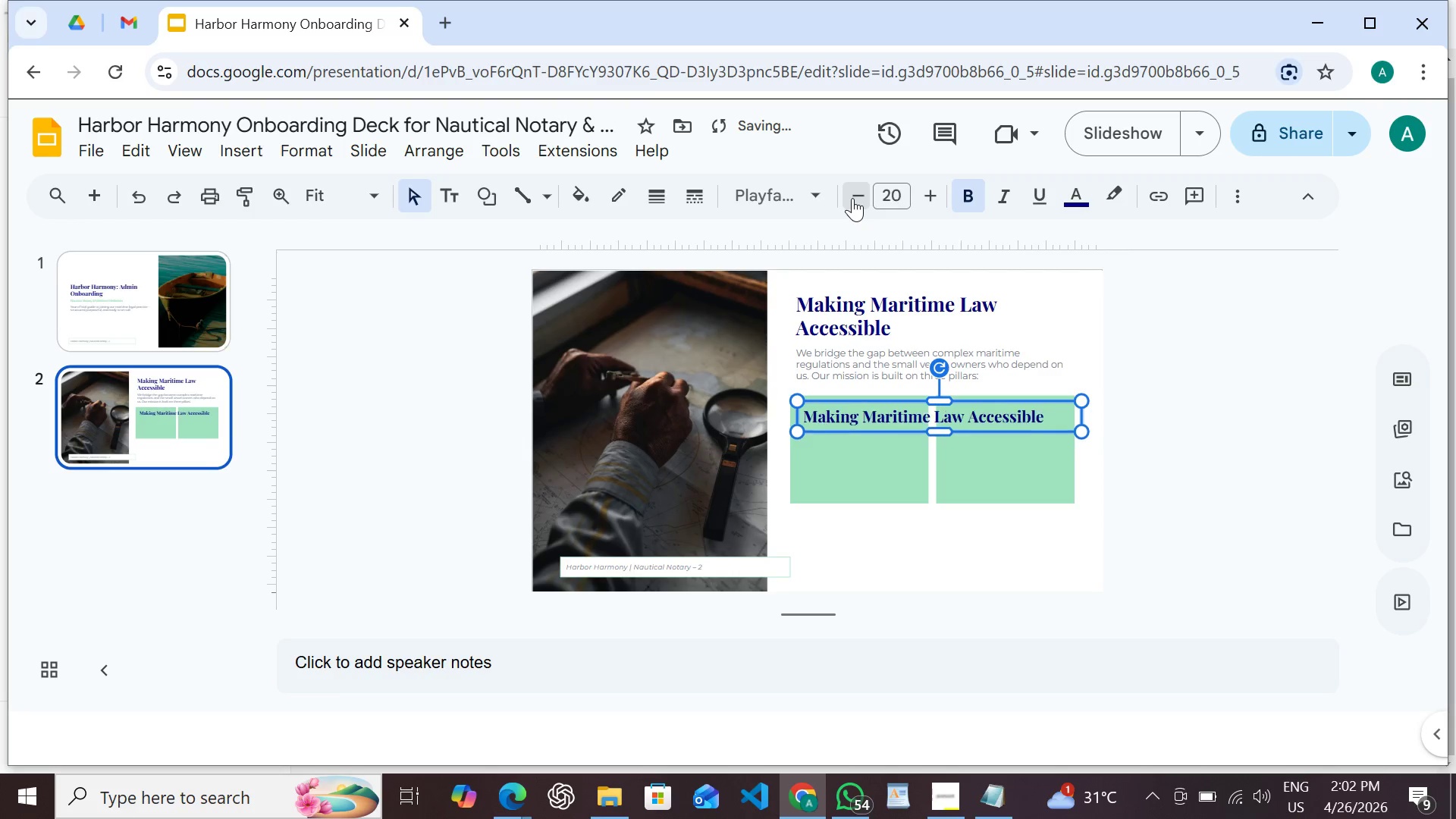 
triple_click([852, 198])
 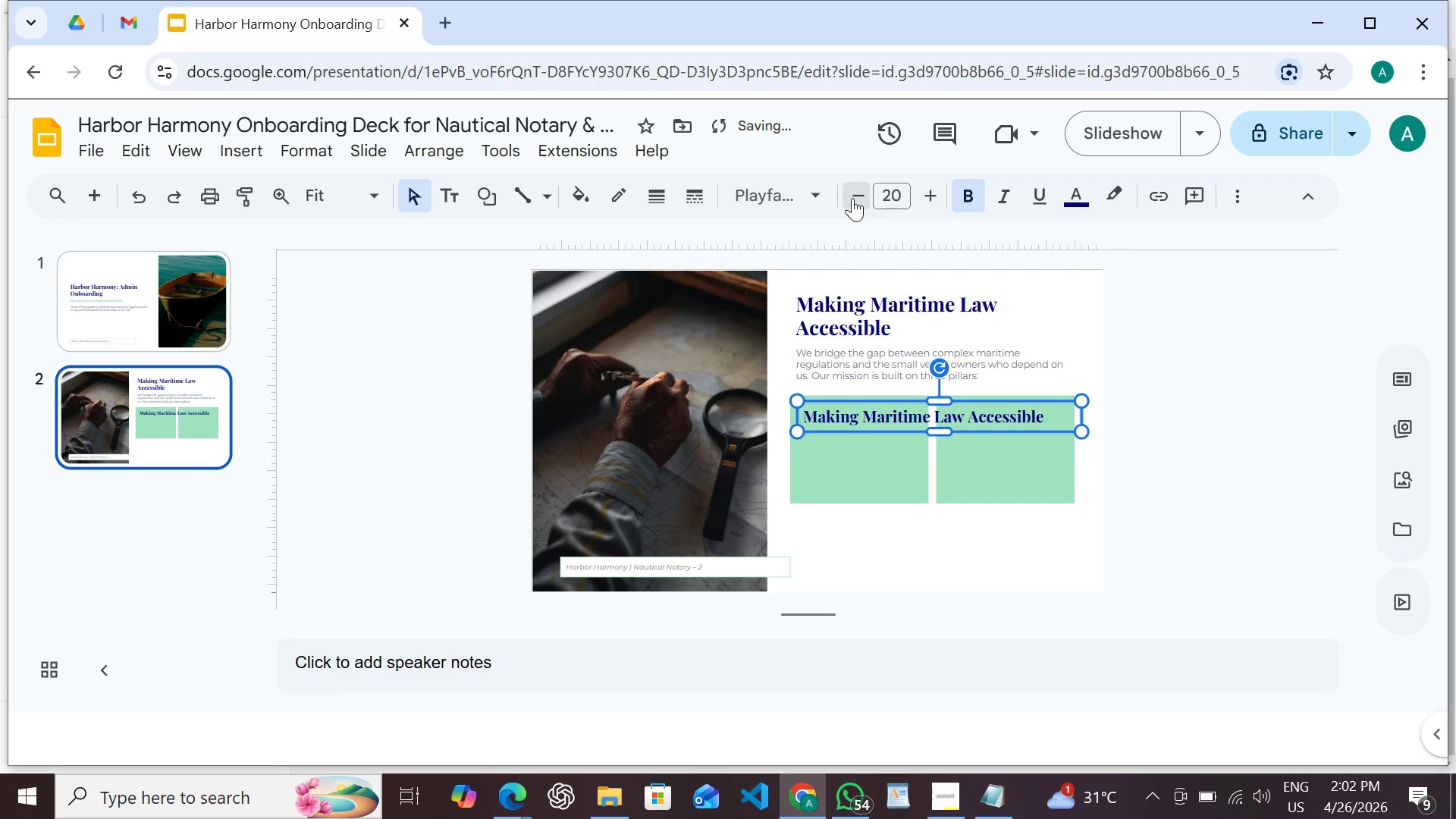 
triple_click([852, 198])
 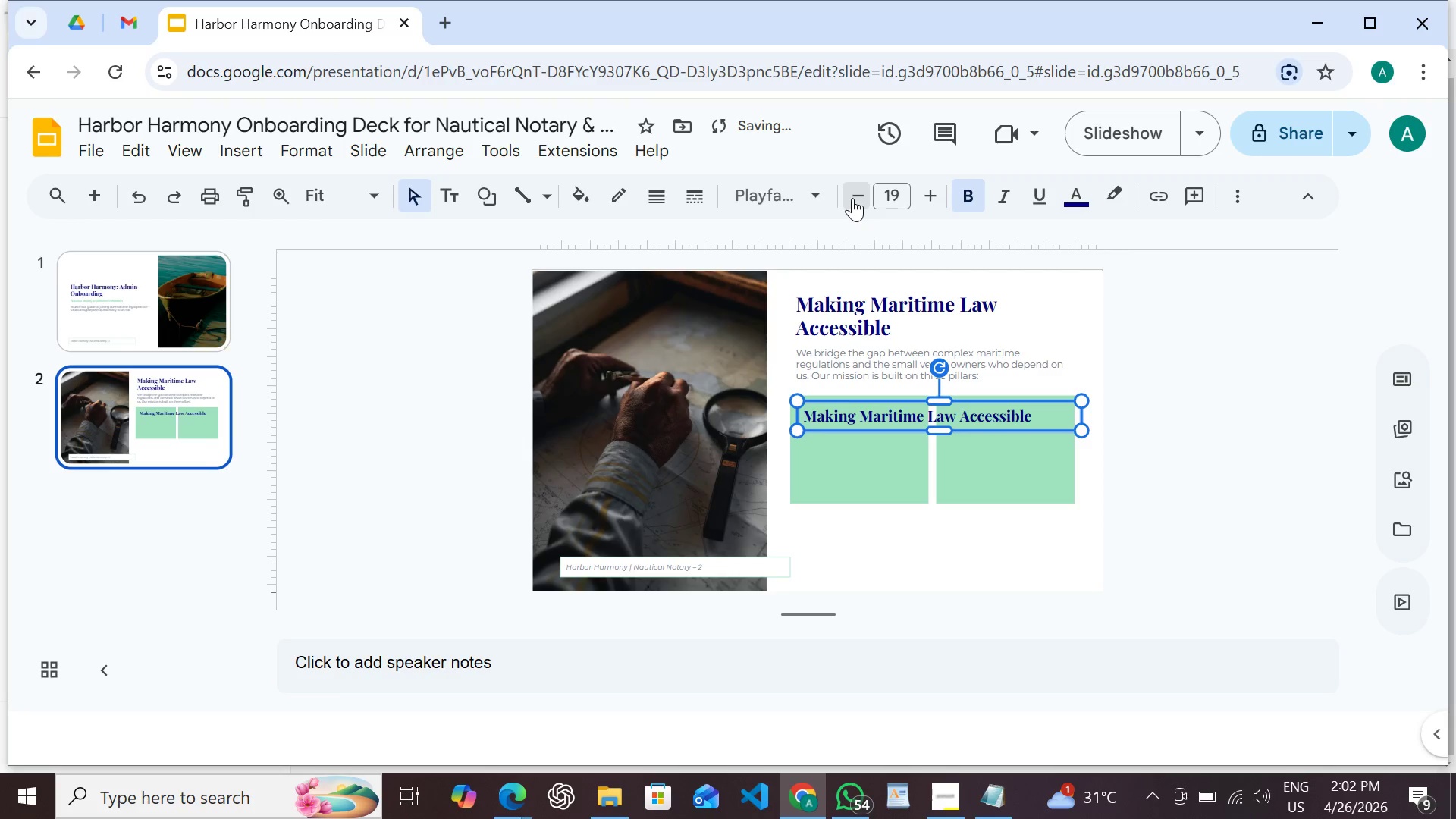 
triple_click([852, 198])
 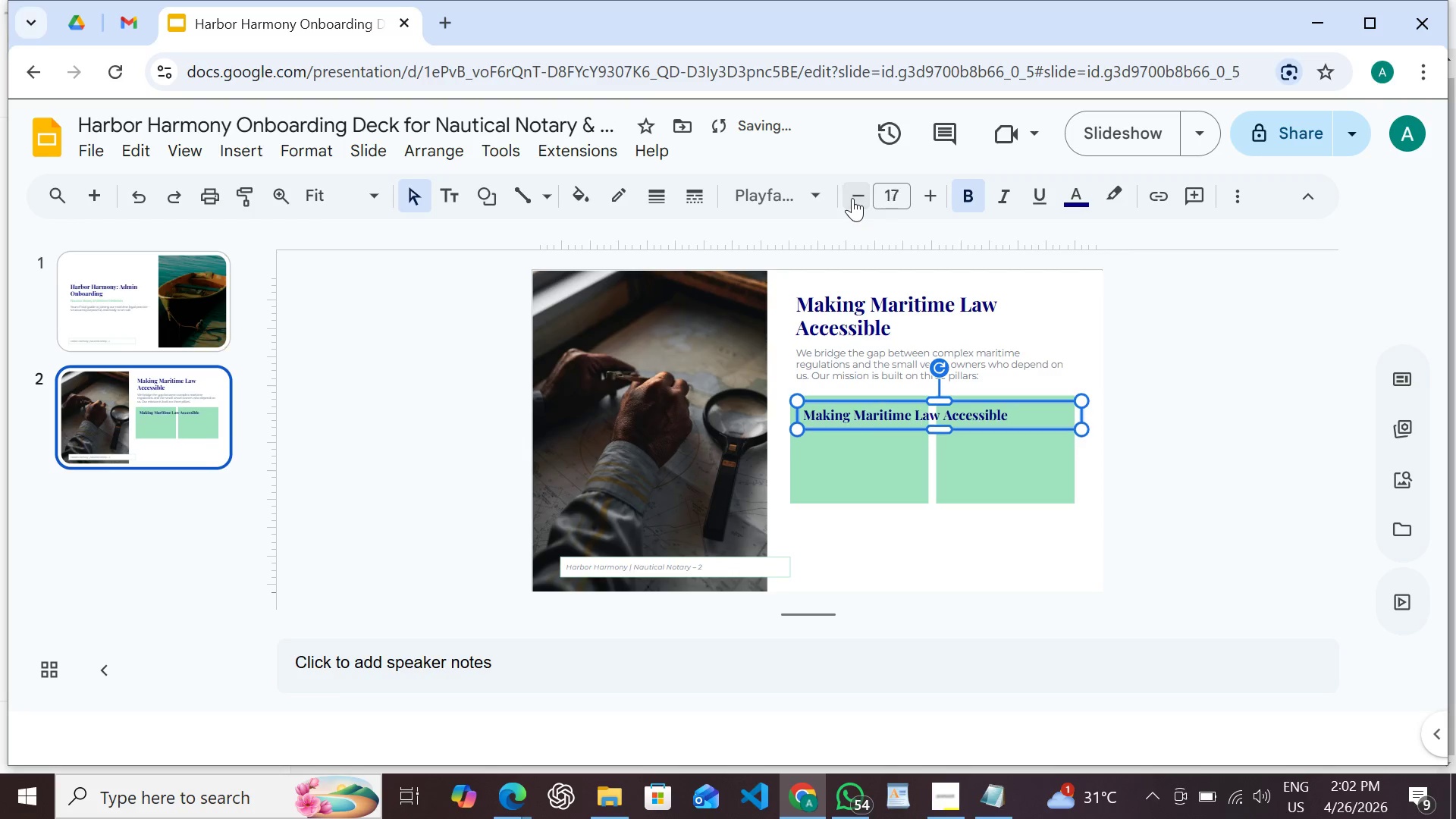 
triple_click([852, 198])
 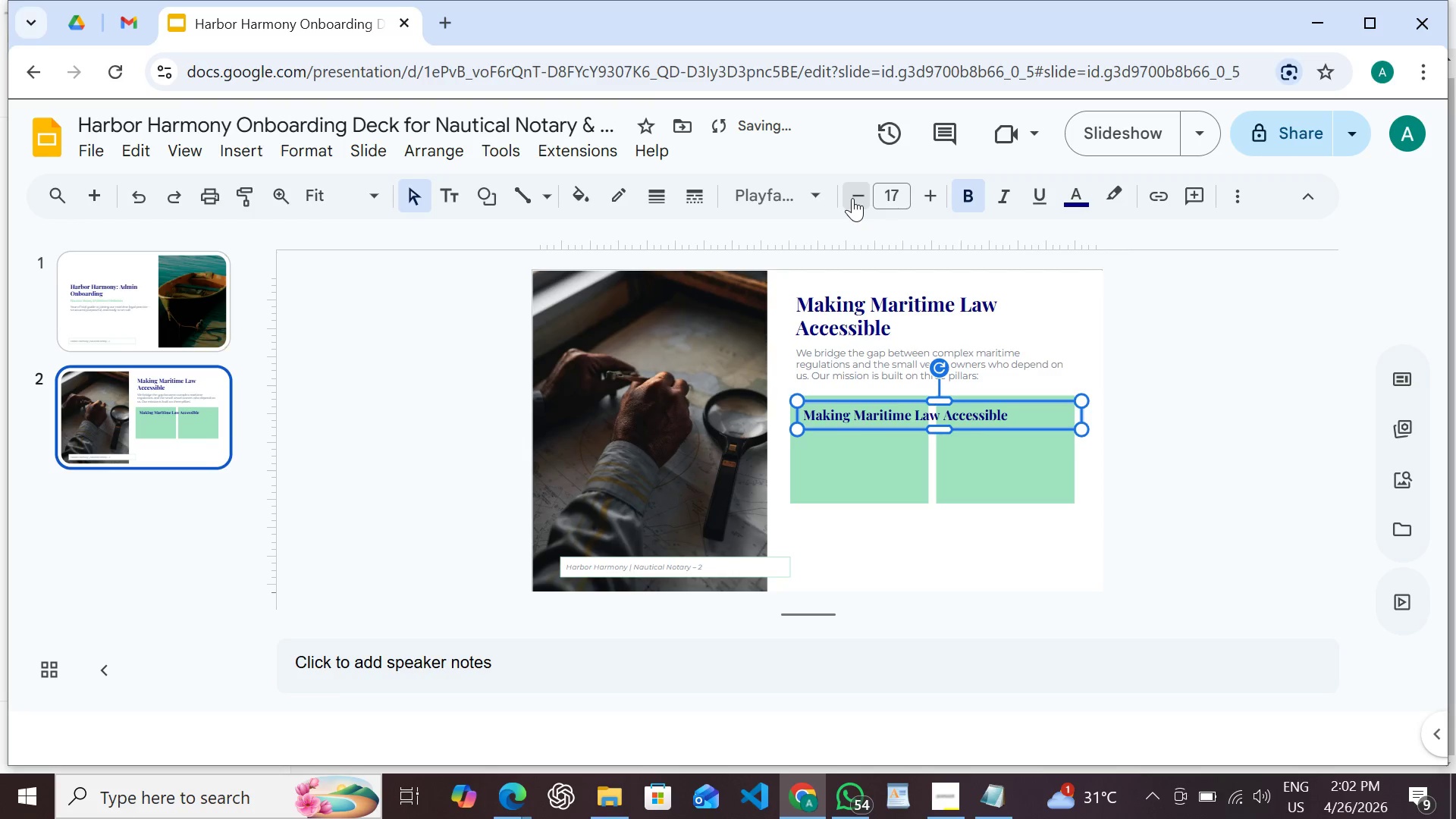 
triple_click([852, 198])
 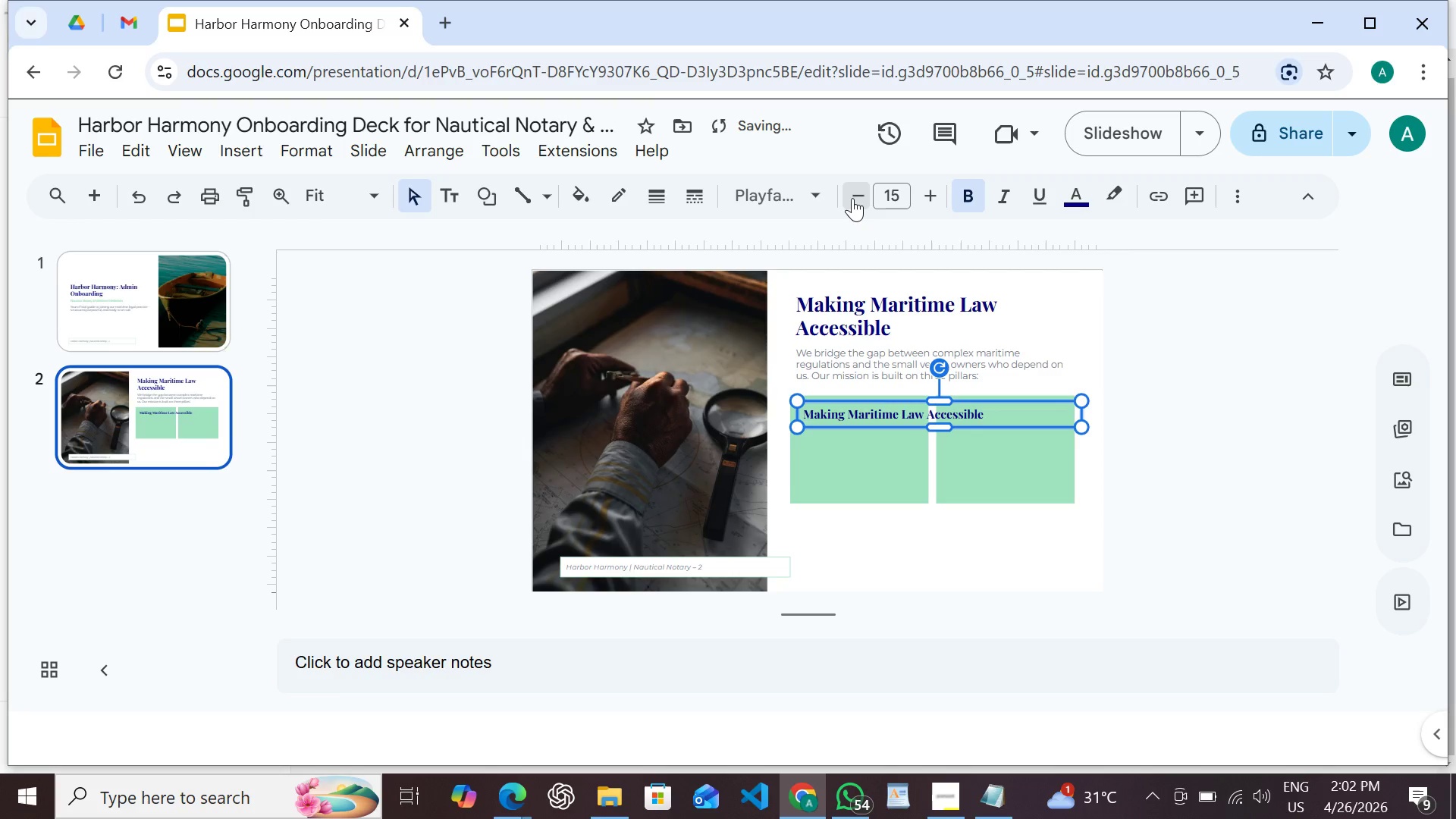 
left_click([852, 198])
 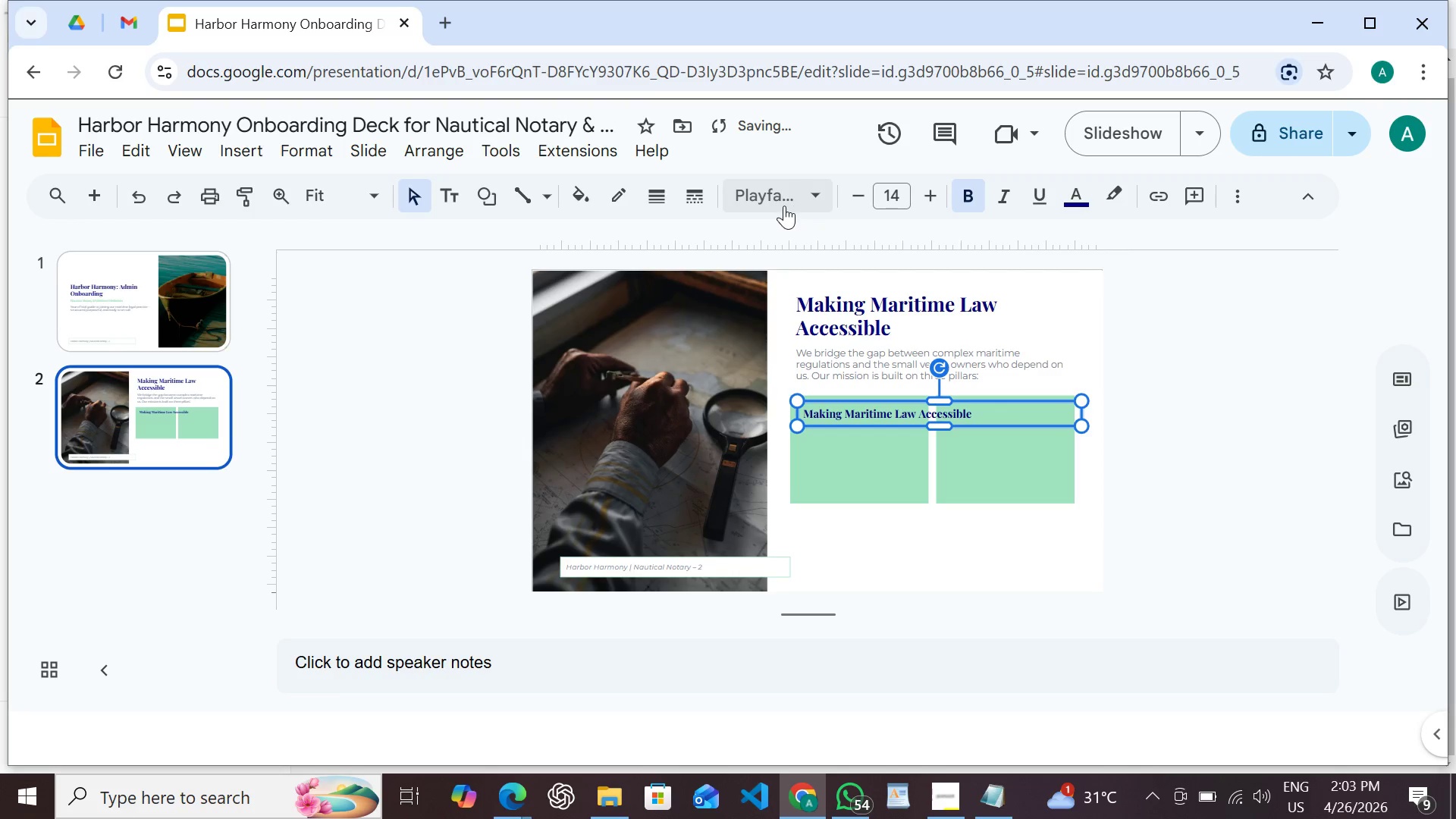 
left_click([792, 196])
 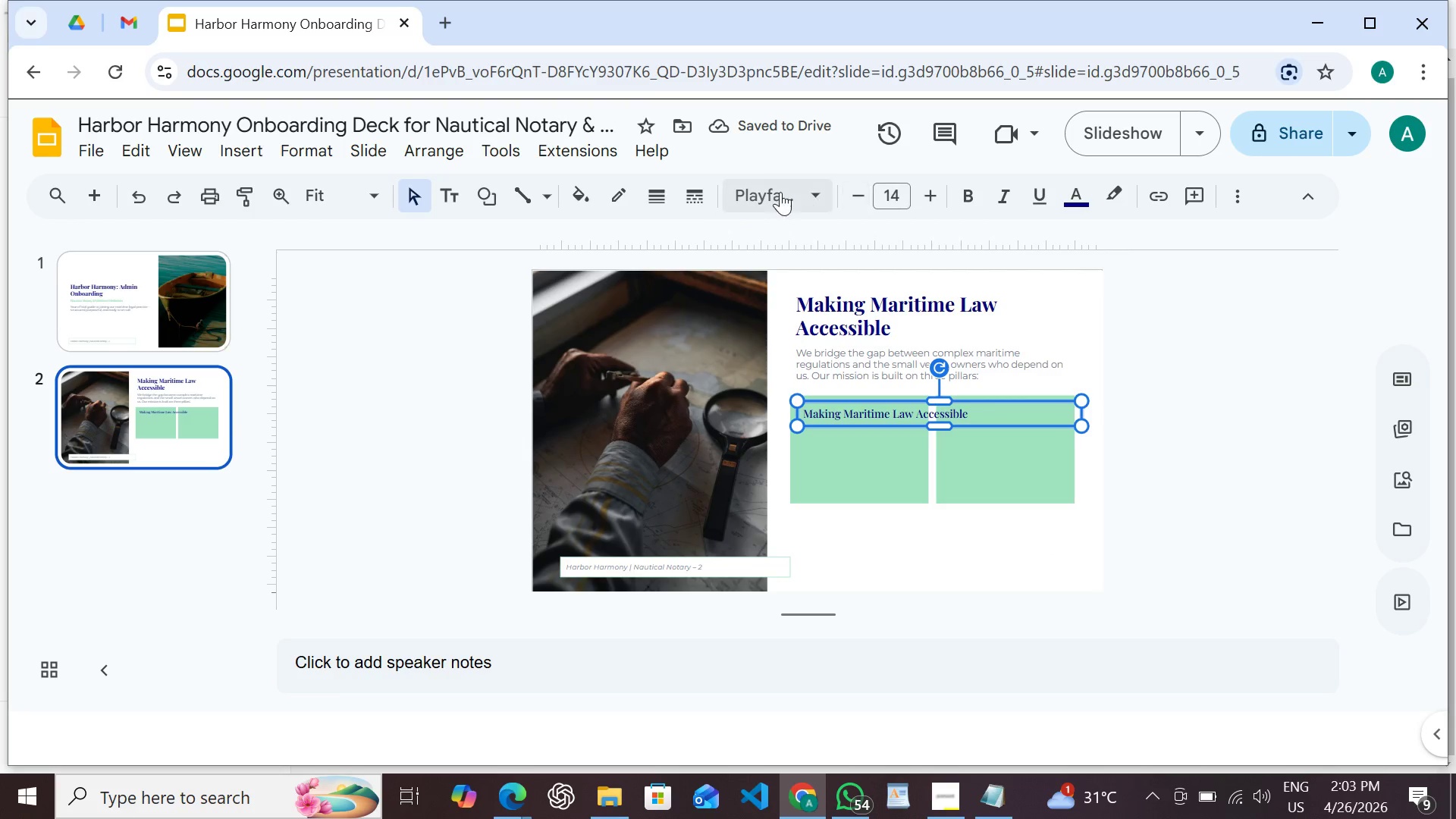 
wait(7.17)
 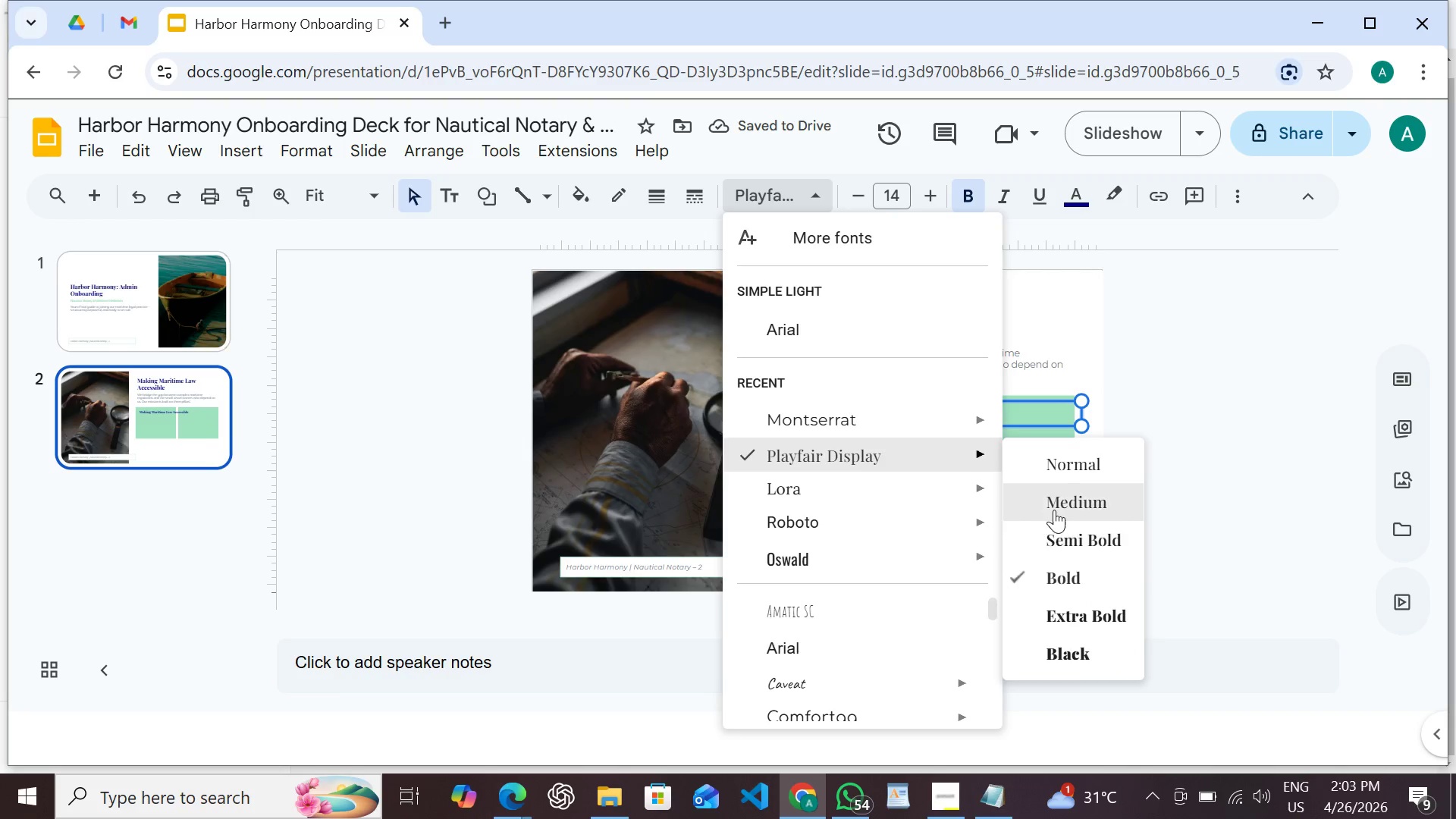 
left_click([1076, 206])
 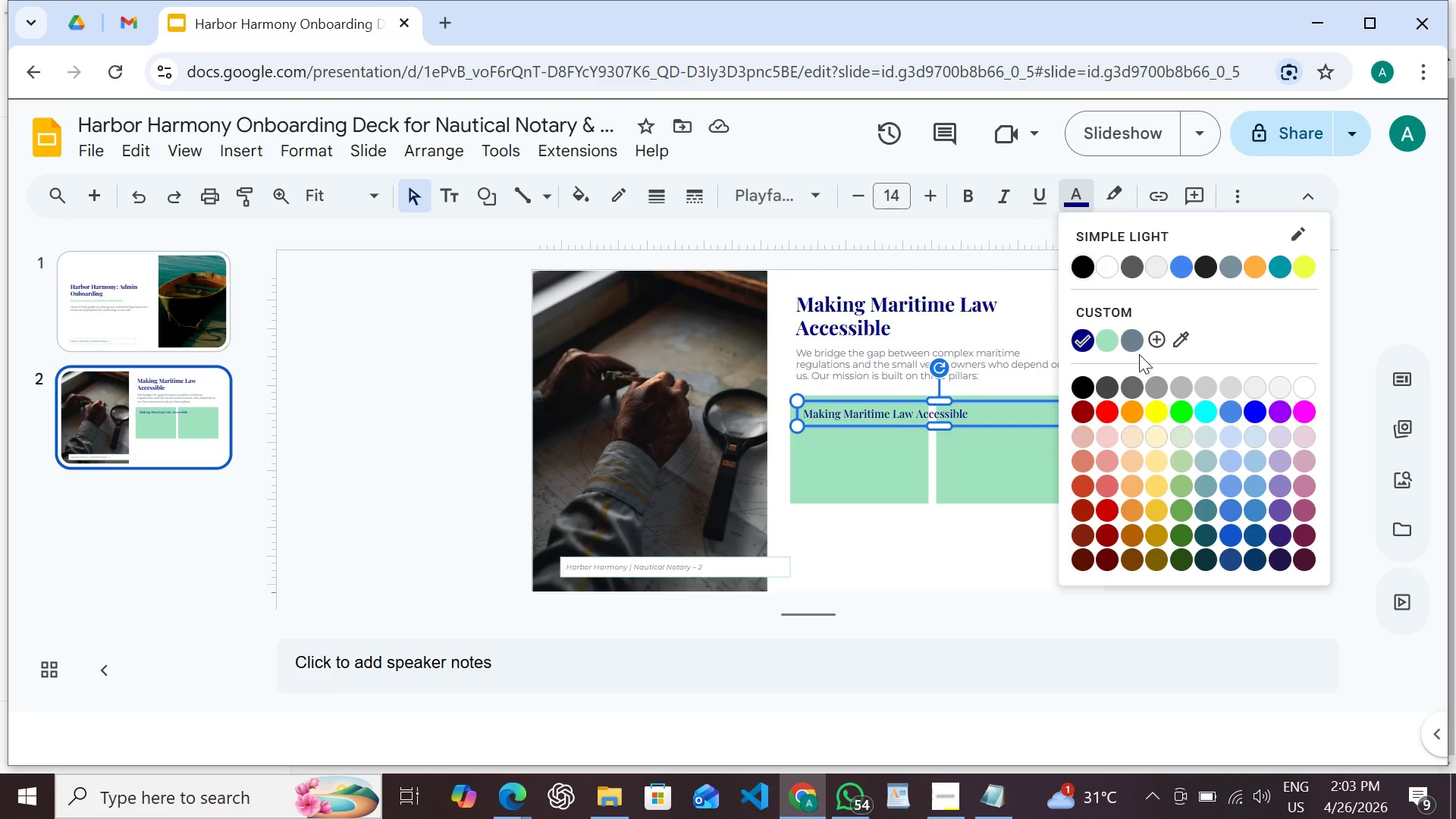 
left_click([1129, 345])
 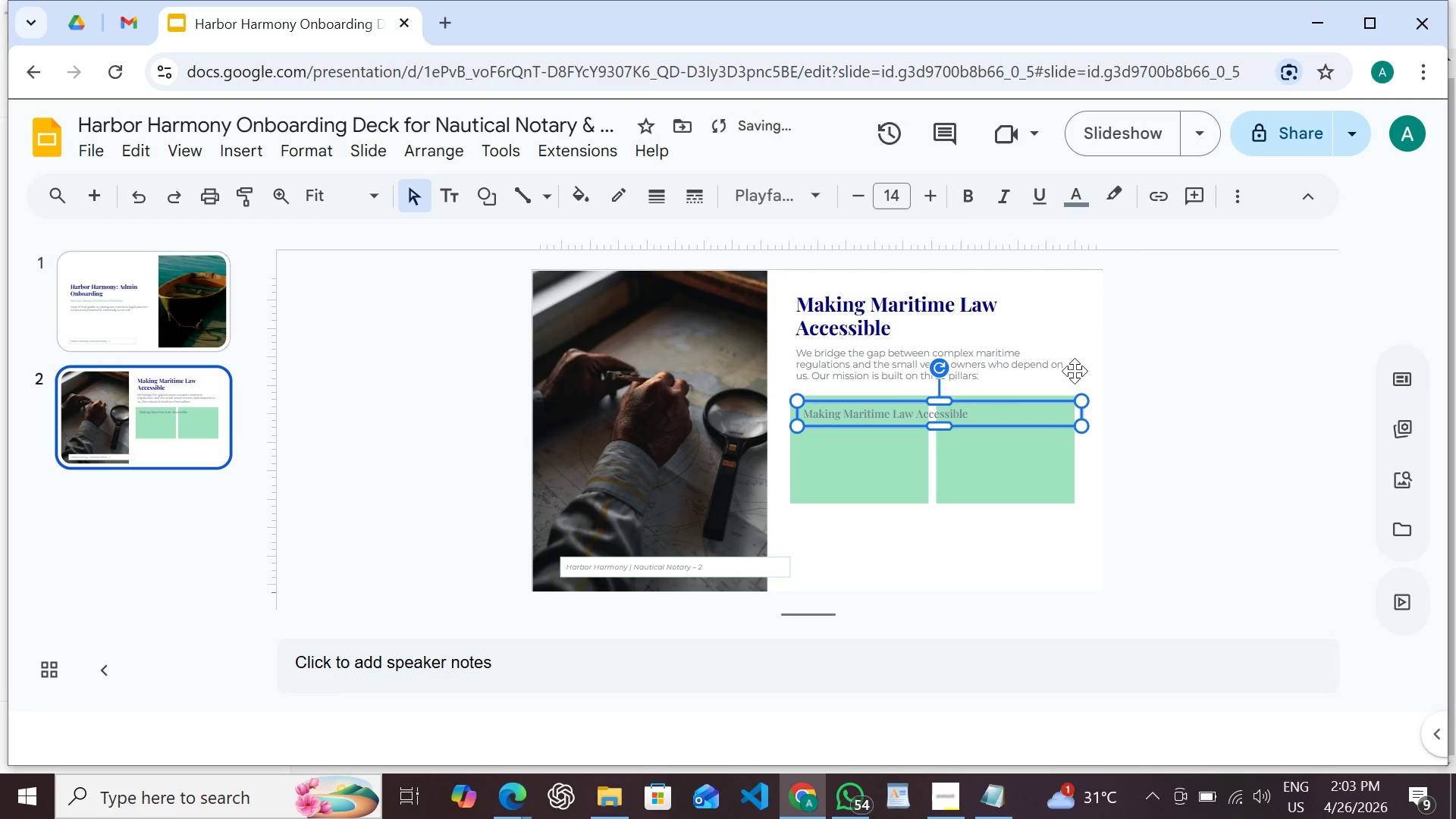 
left_click([1072, 199])
 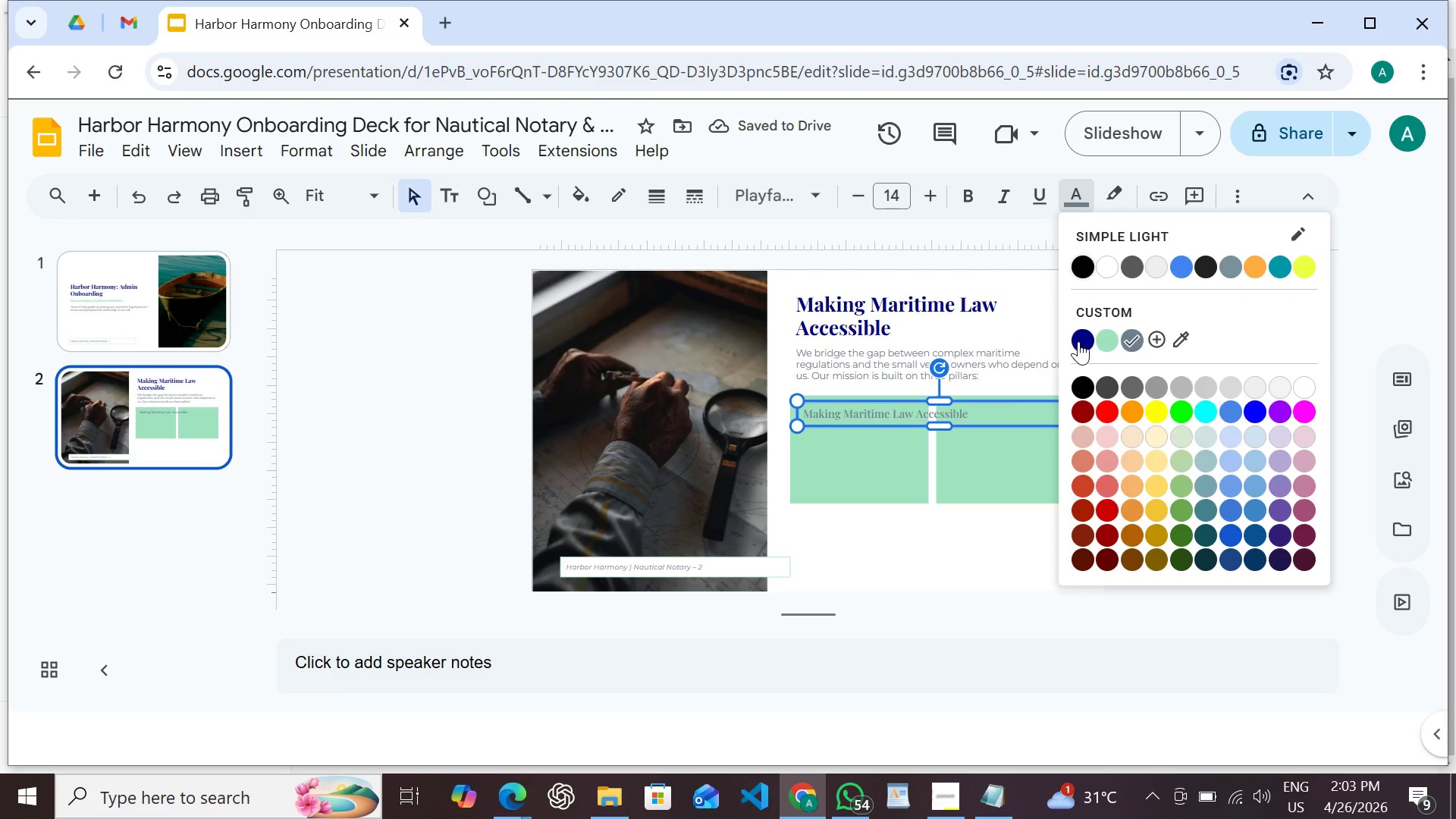 
left_click([1081, 341])
 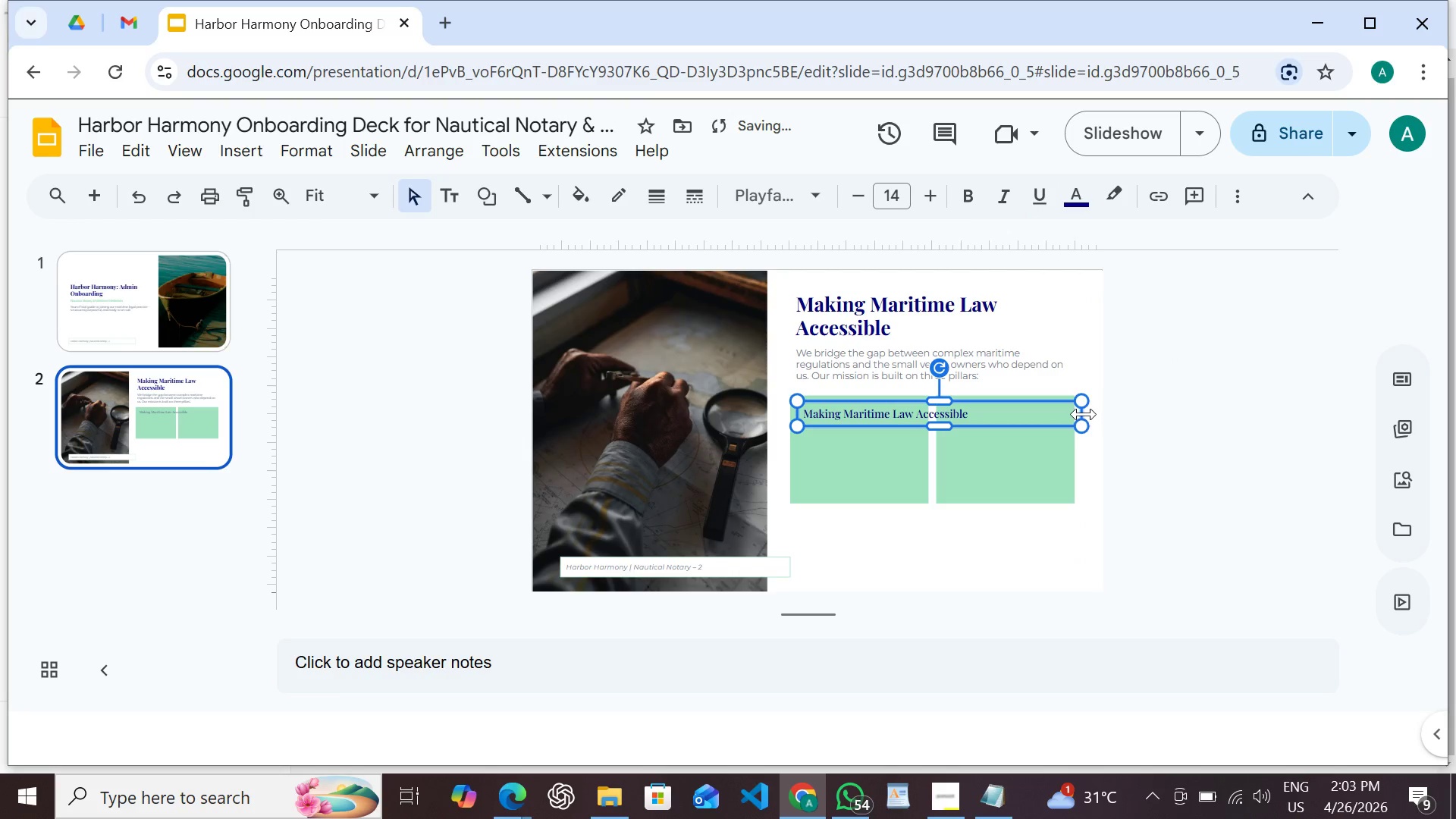 
left_click_drag(start_coordinate=[1084, 414], to_coordinate=[919, 422])
 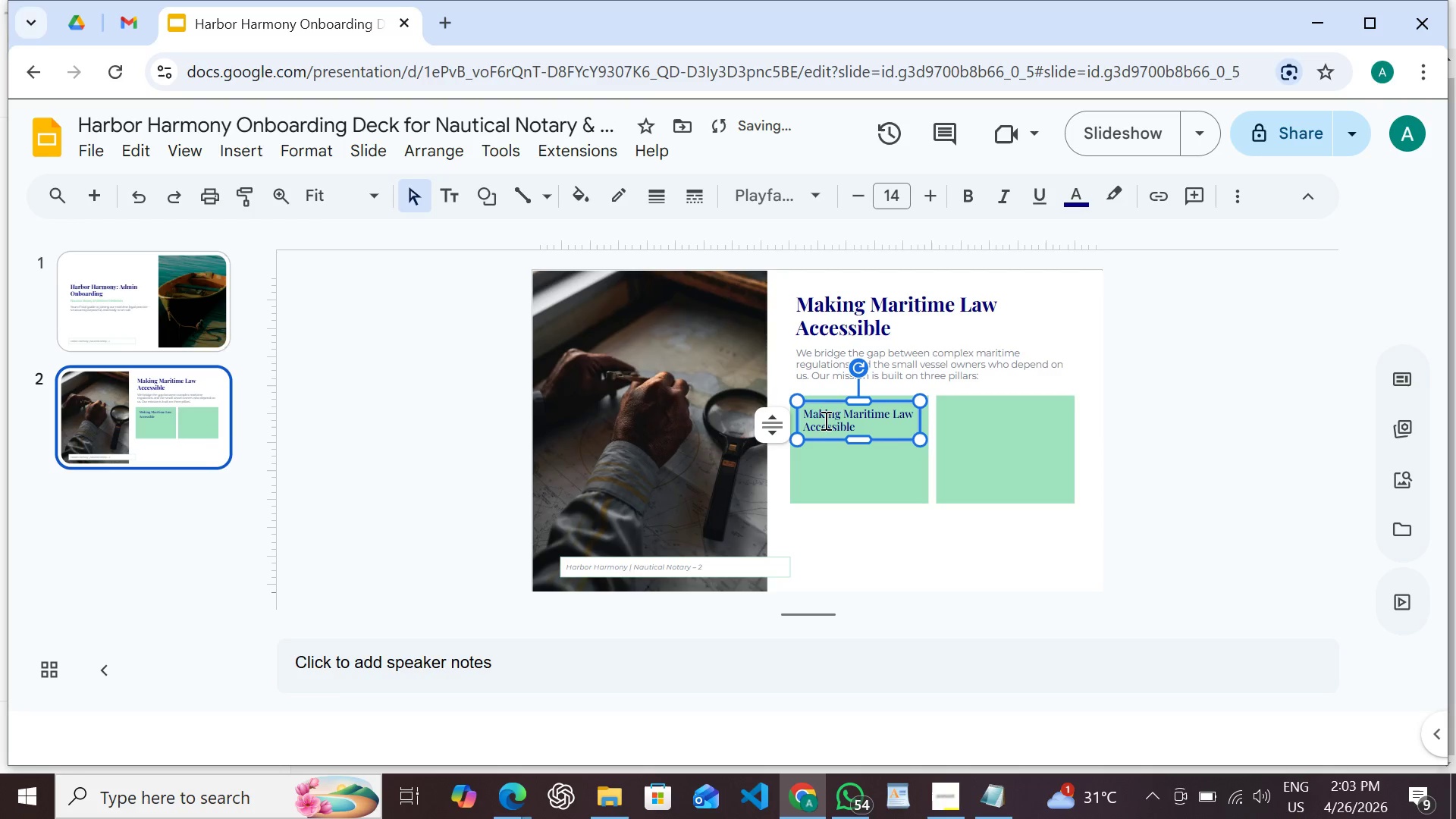 
double_click([822, 418])
 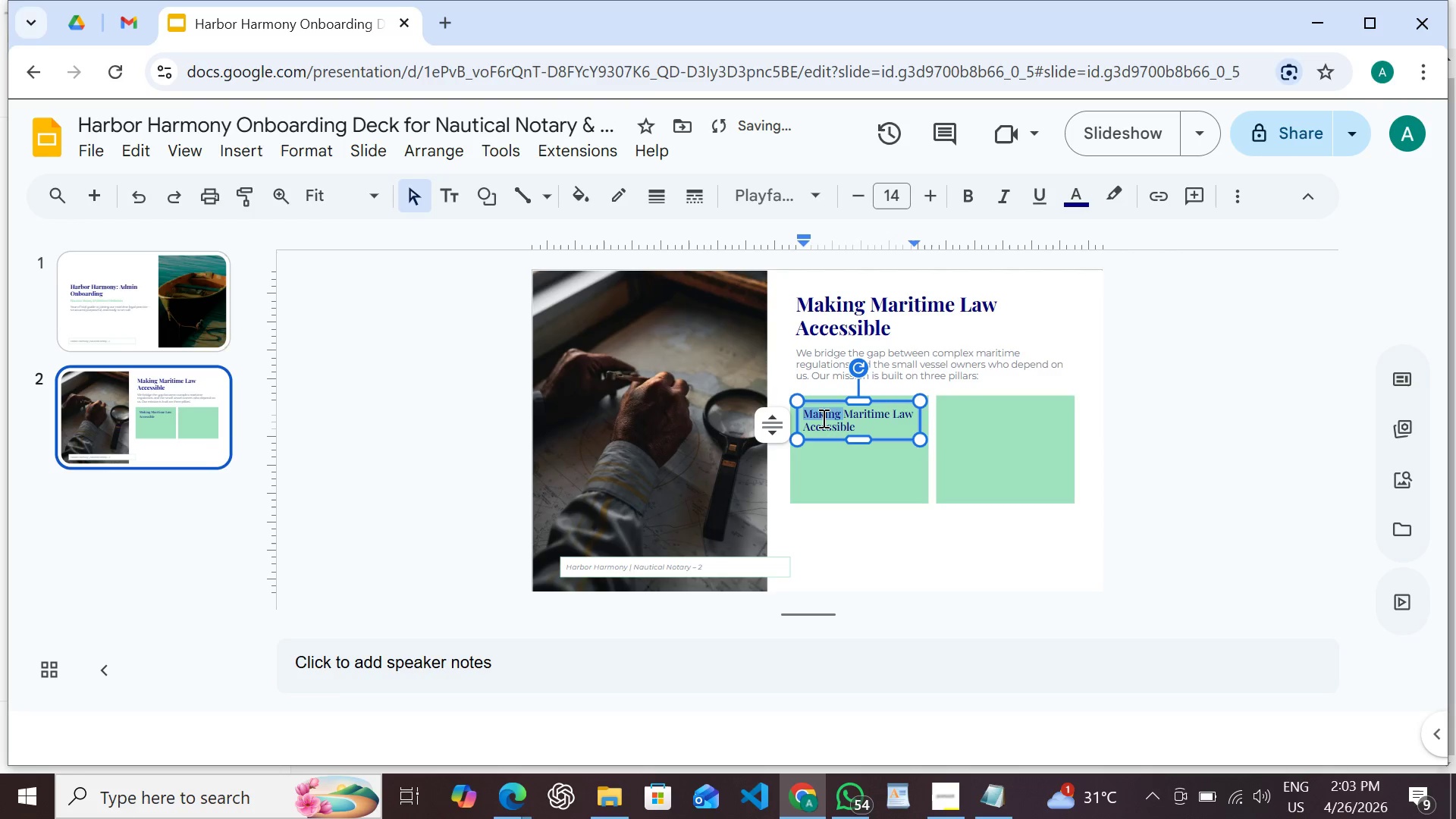 
triple_click([822, 418])
 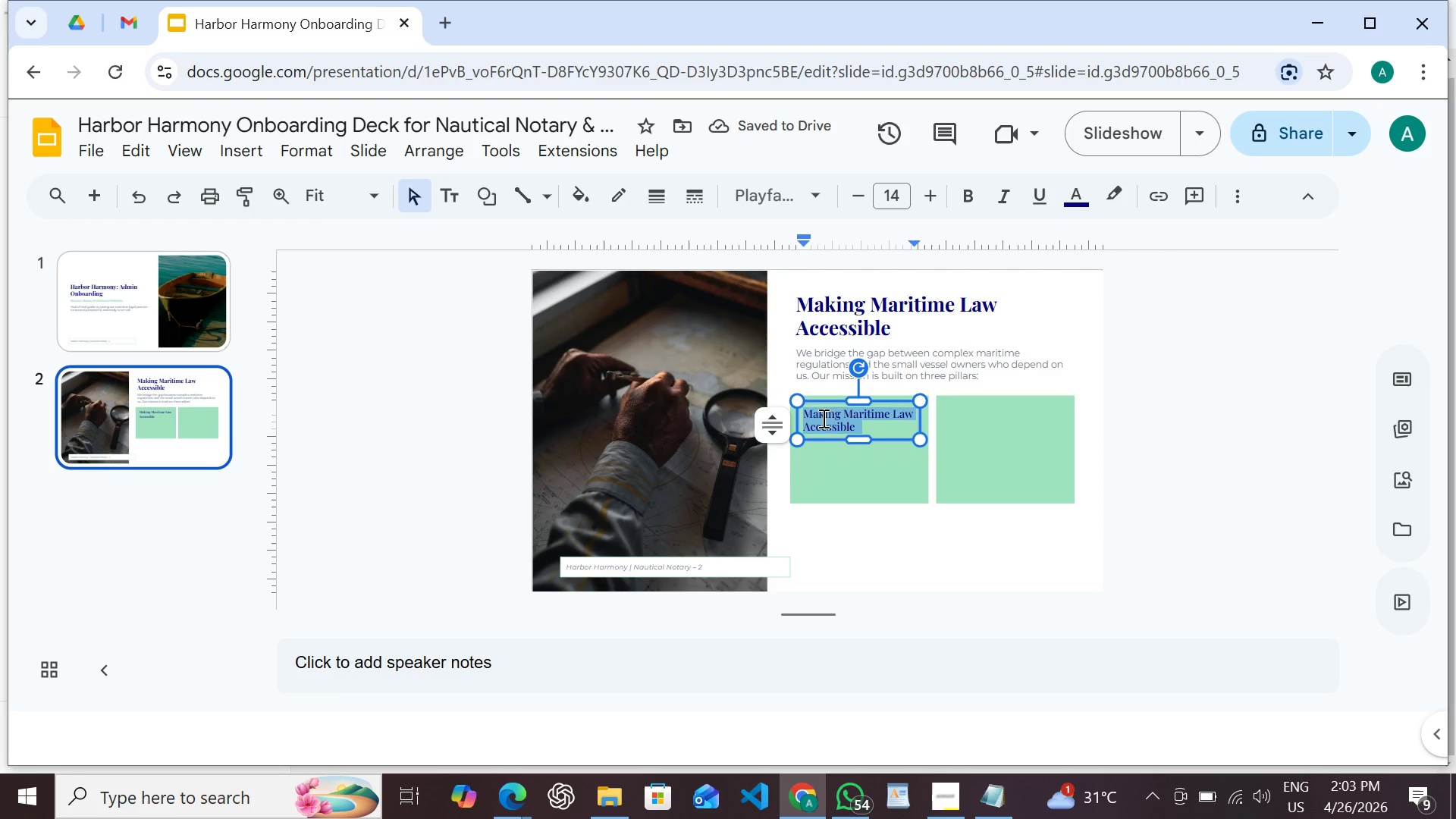 
type(Efficiency)
 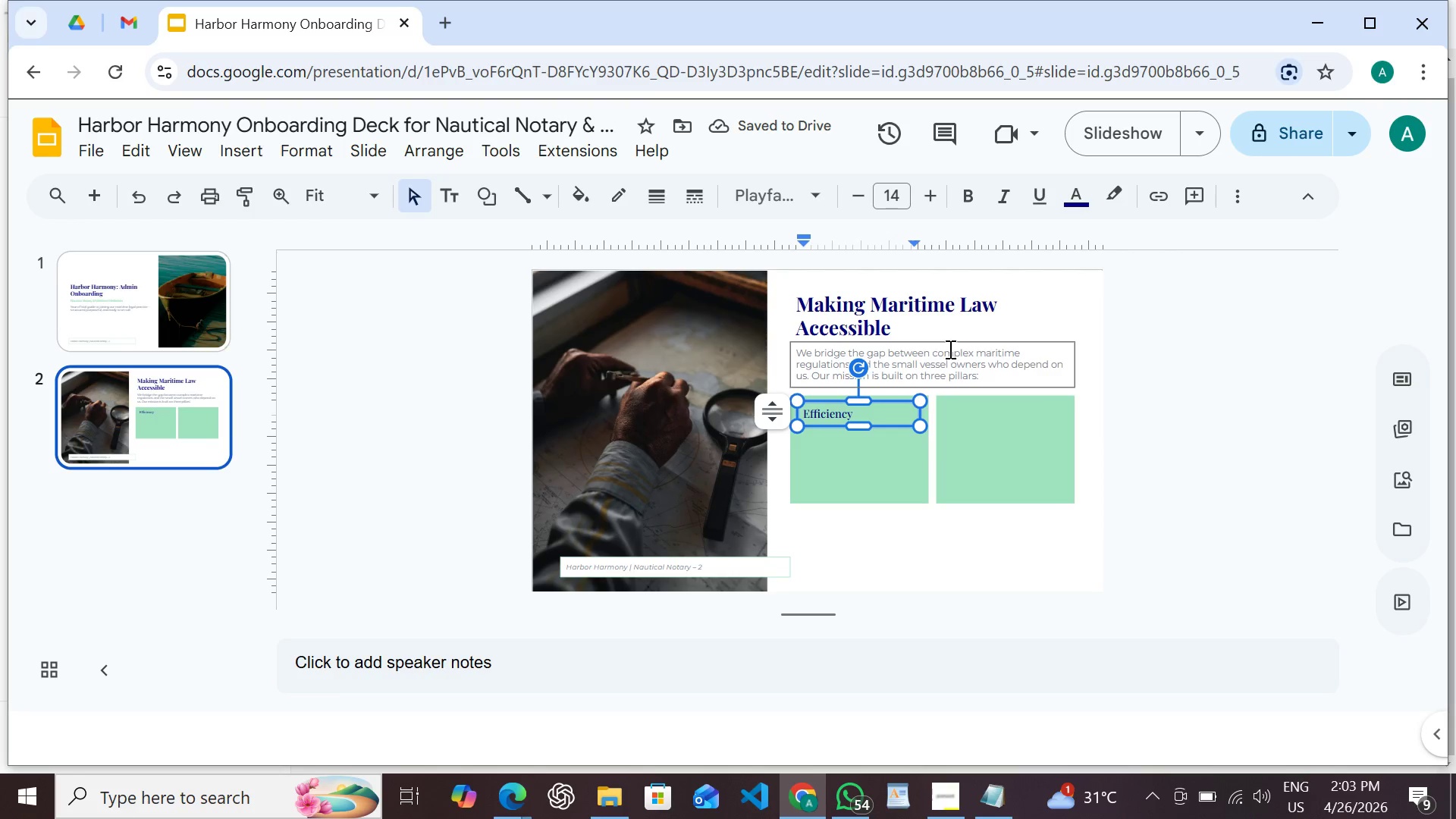 
left_click([949, 345])
 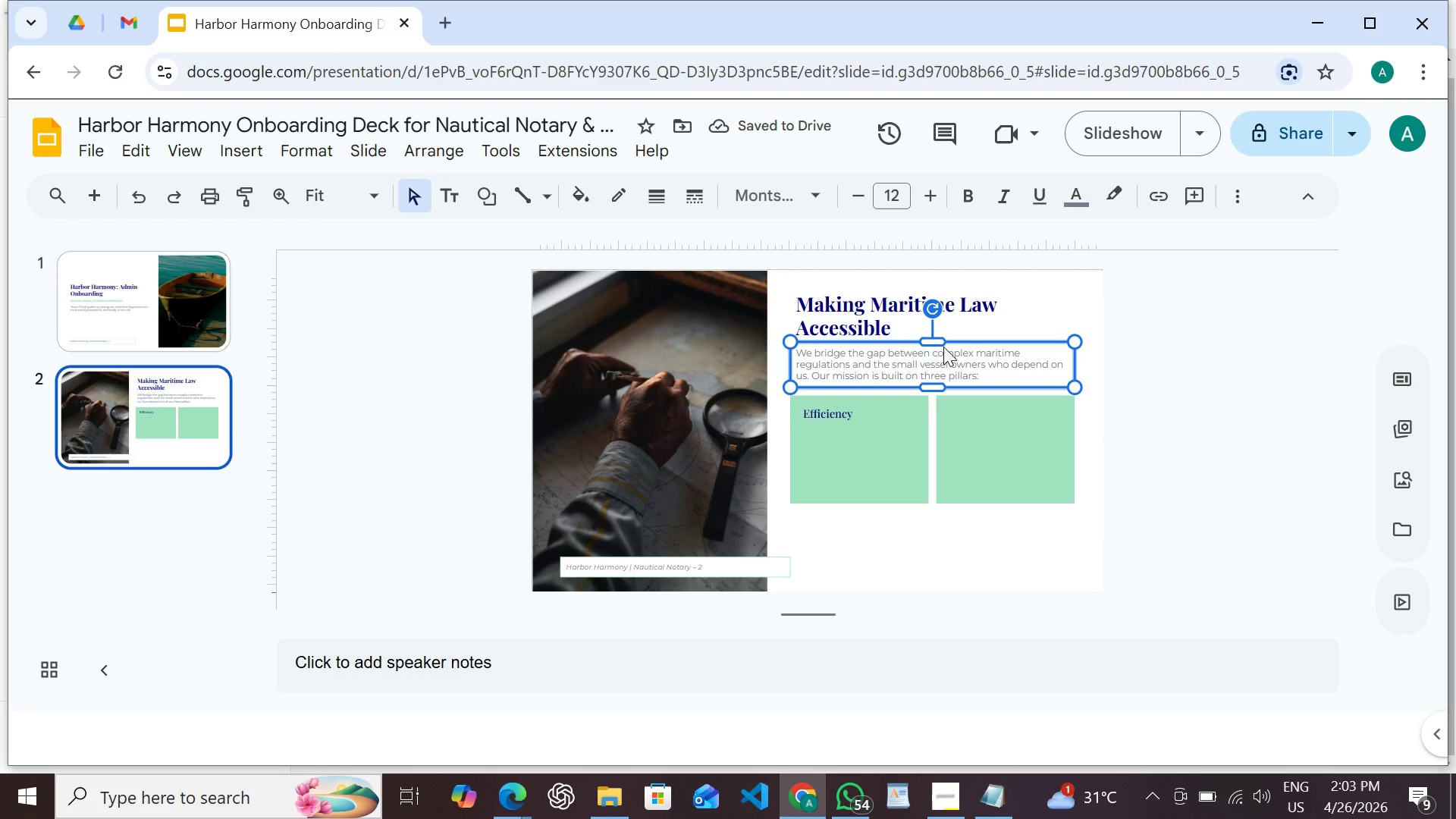 
key(Control+D)
 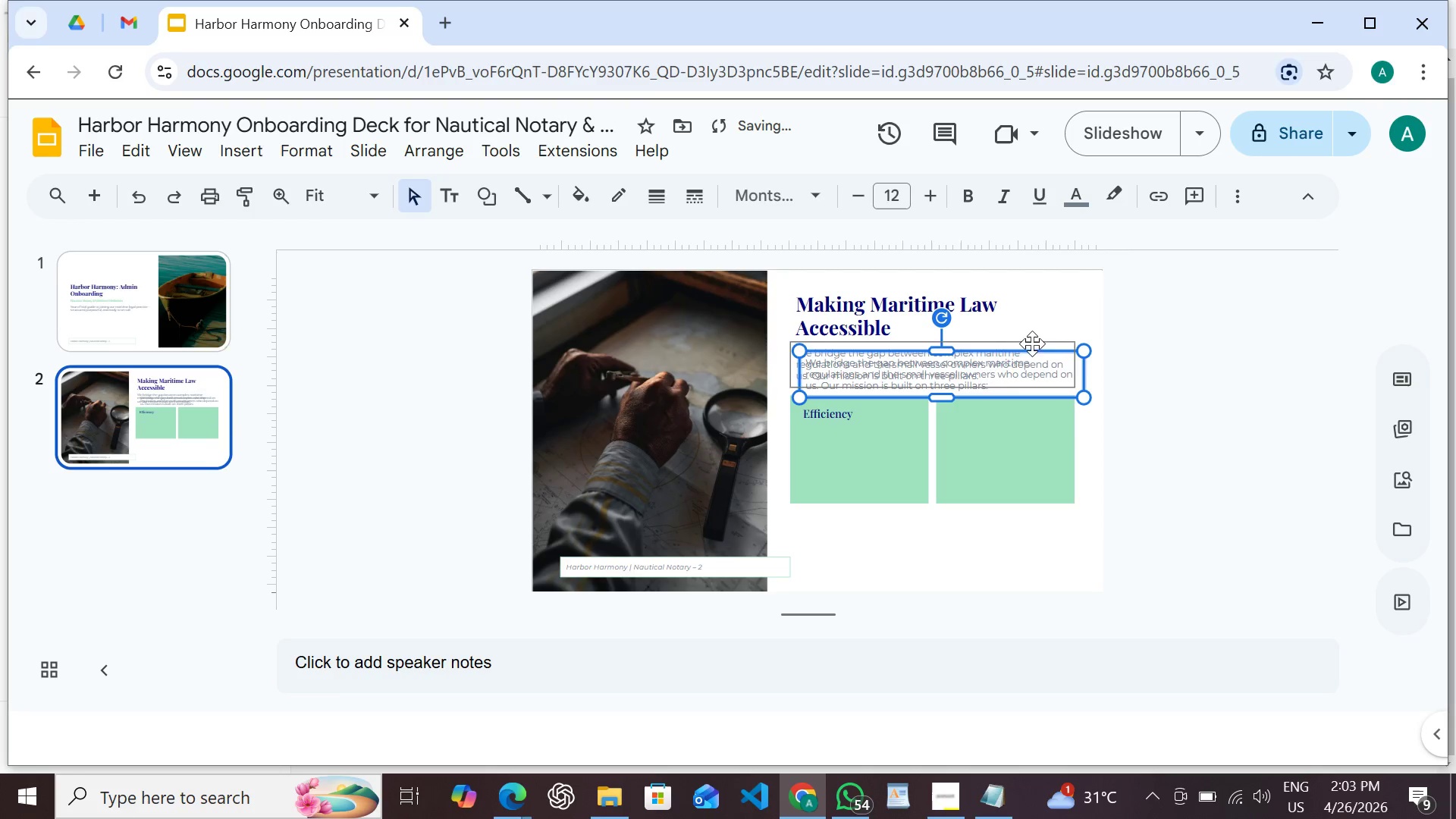 
left_click_drag(start_coordinate=[1032, 351], to_coordinate=[1034, 425])
 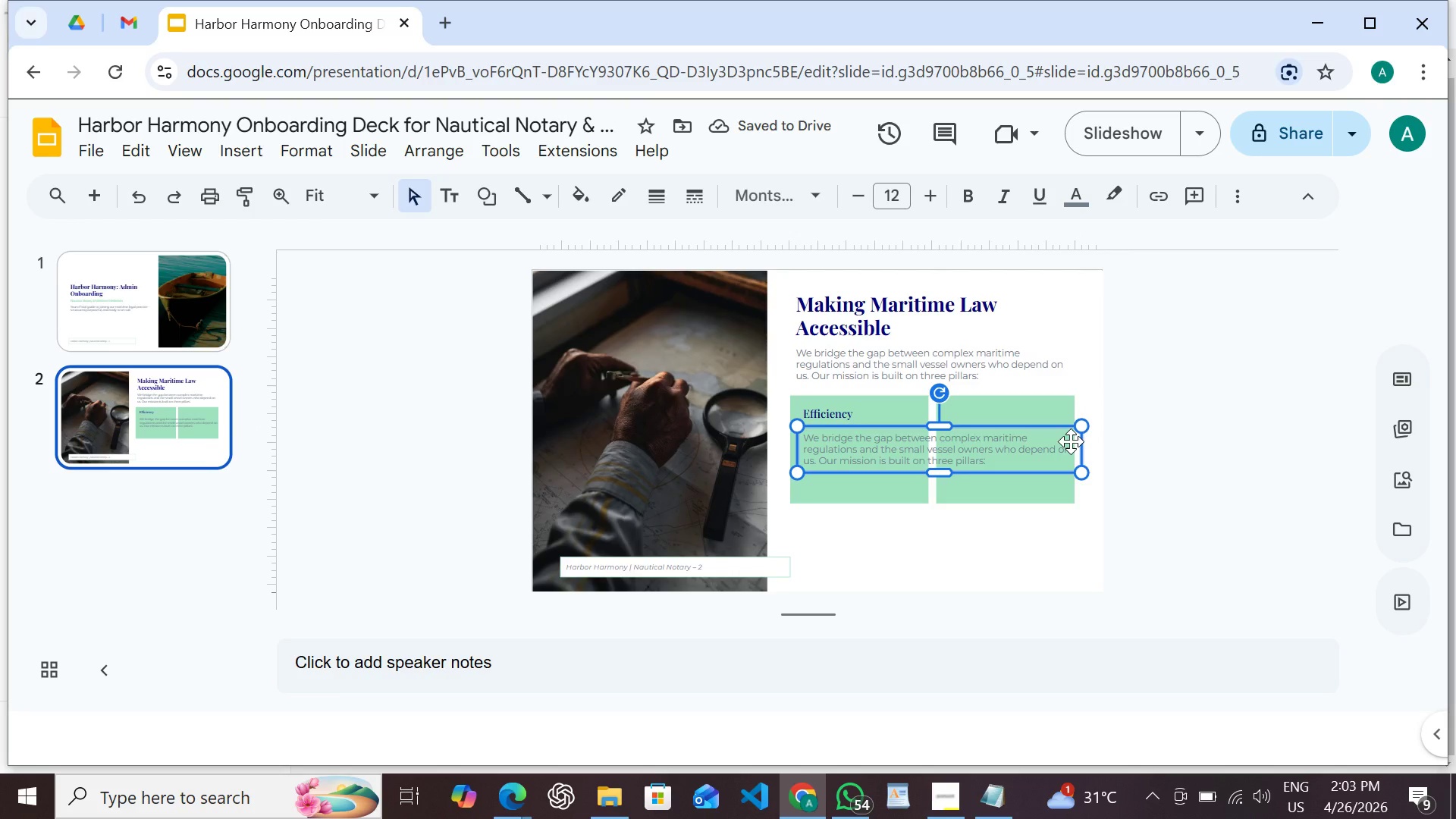 
left_click_drag(start_coordinate=[1087, 443], to_coordinate=[924, 457])
 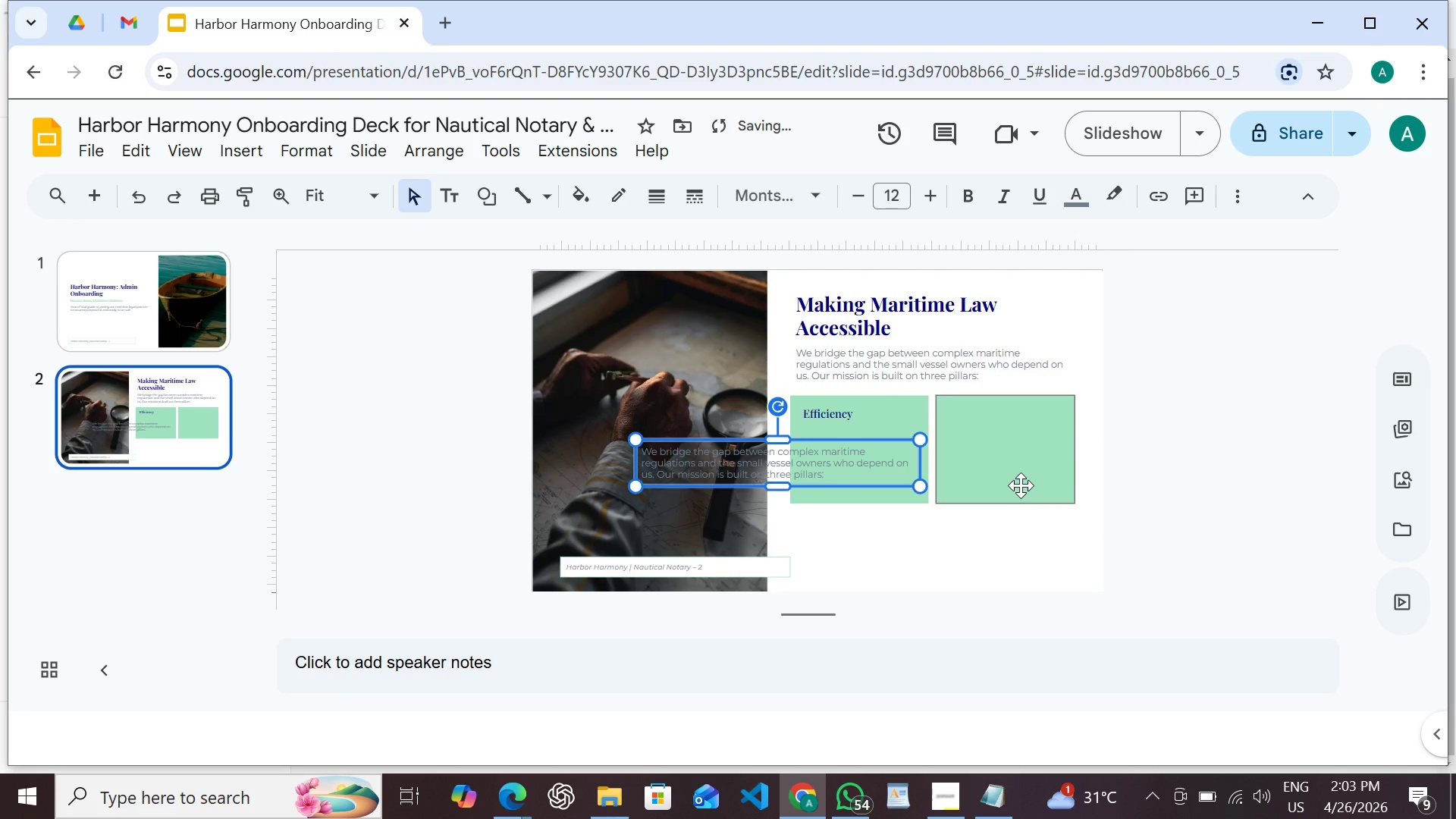 
key(Control+ControlRight)
 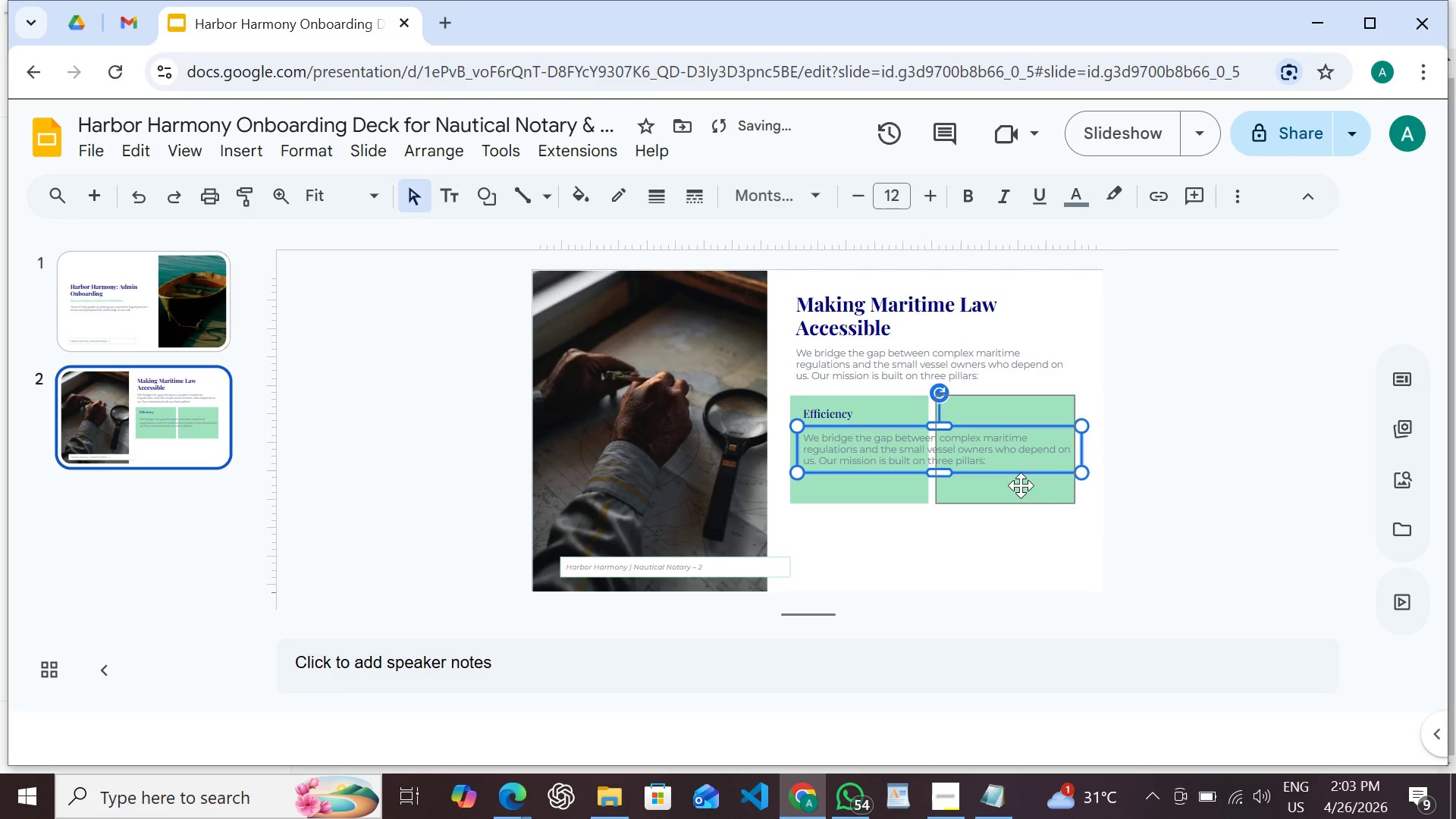 
key(Control+Z)
 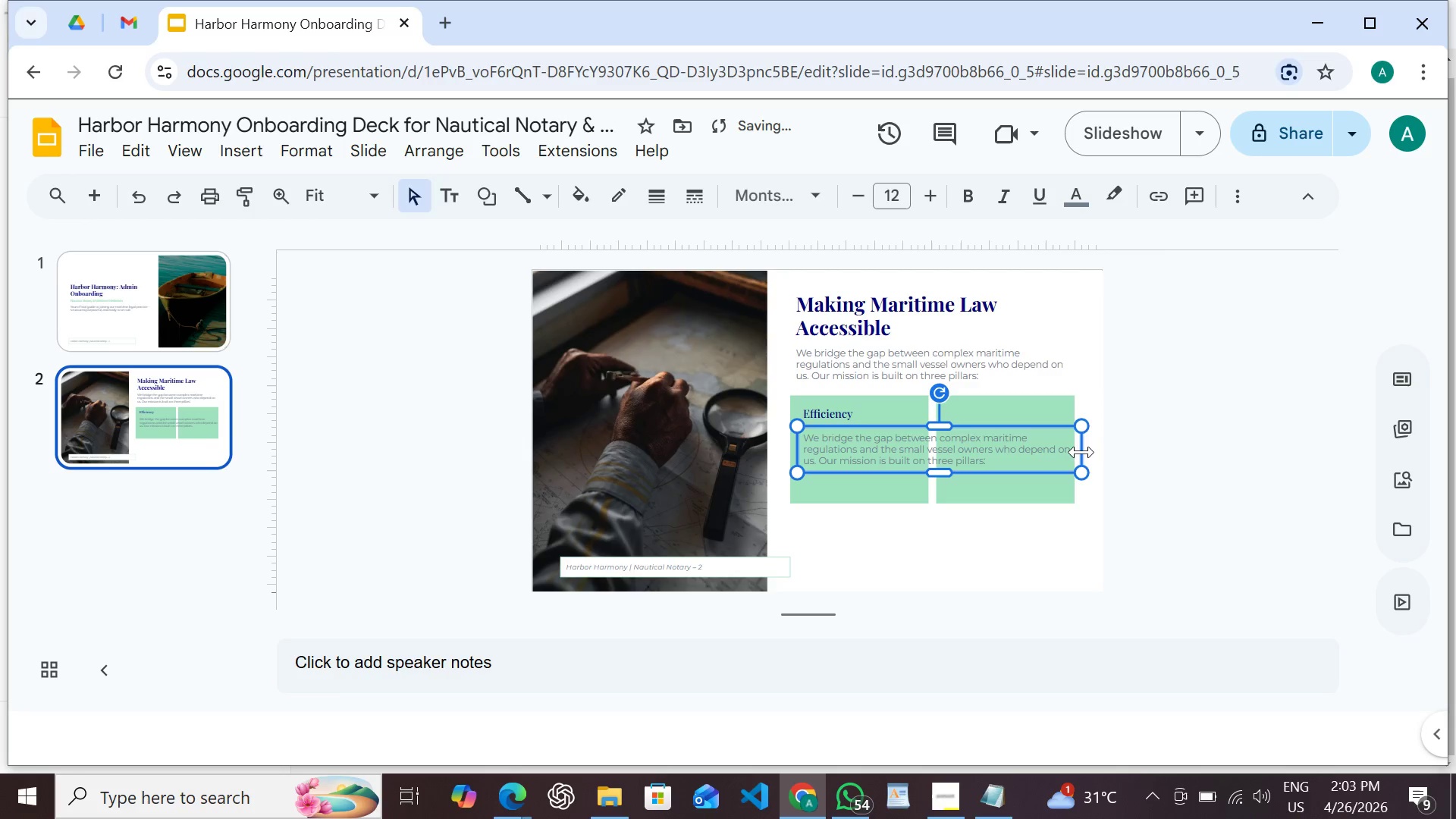 
left_click_drag(start_coordinate=[1081, 452], to_coordinate=[921, 483])
 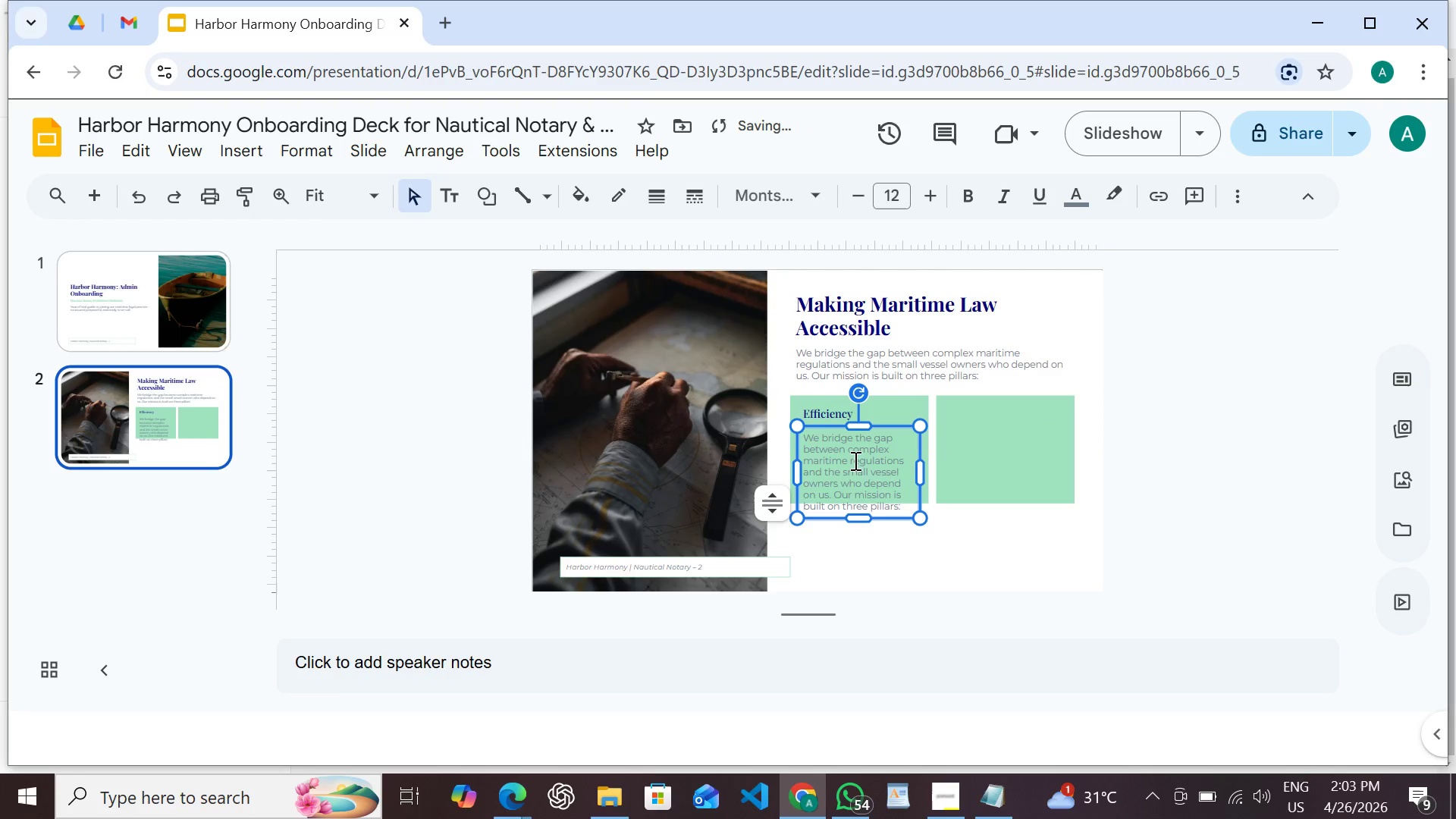 
double_click([854, 460])
 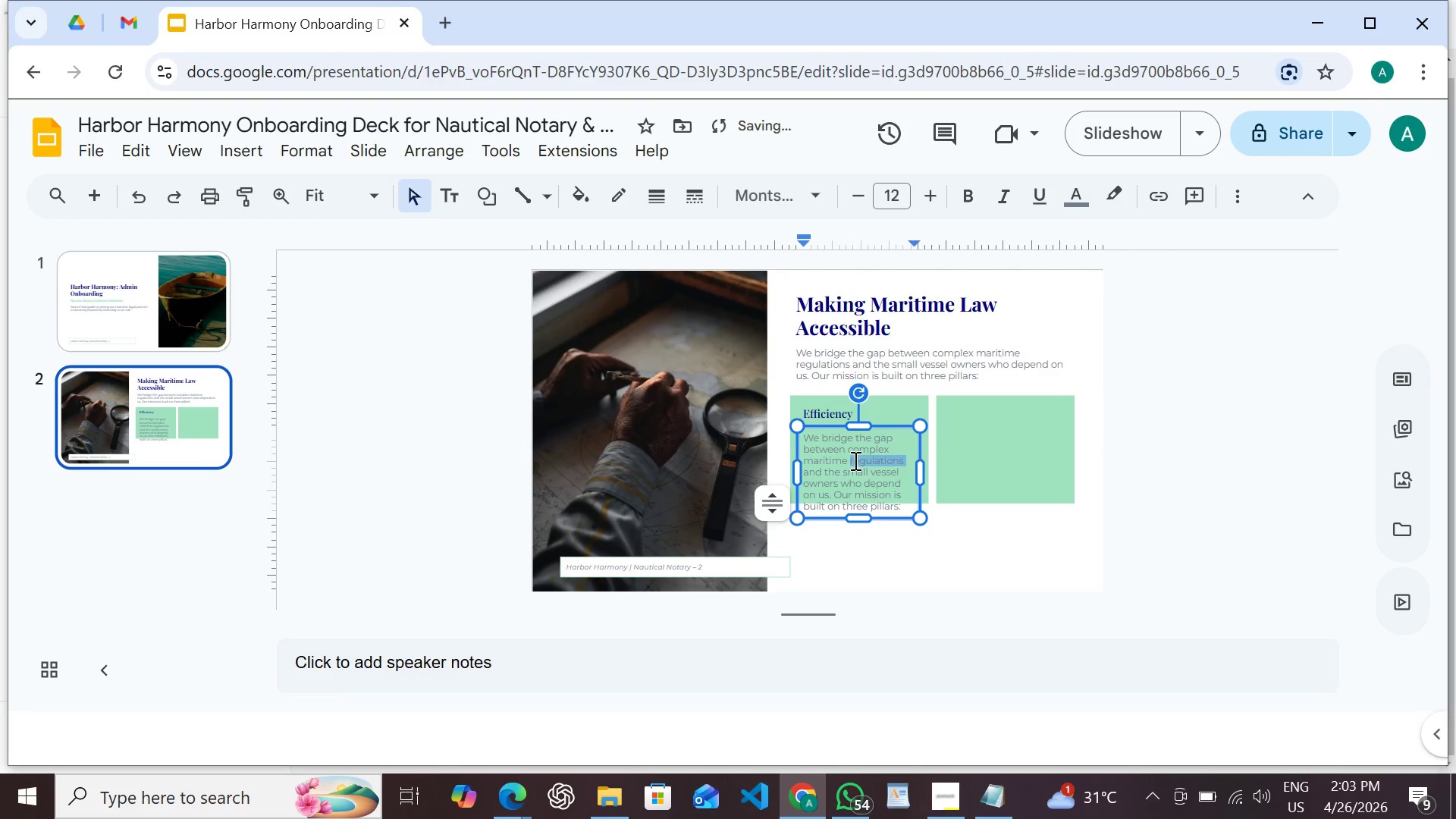 
triple_click([854, 460])
 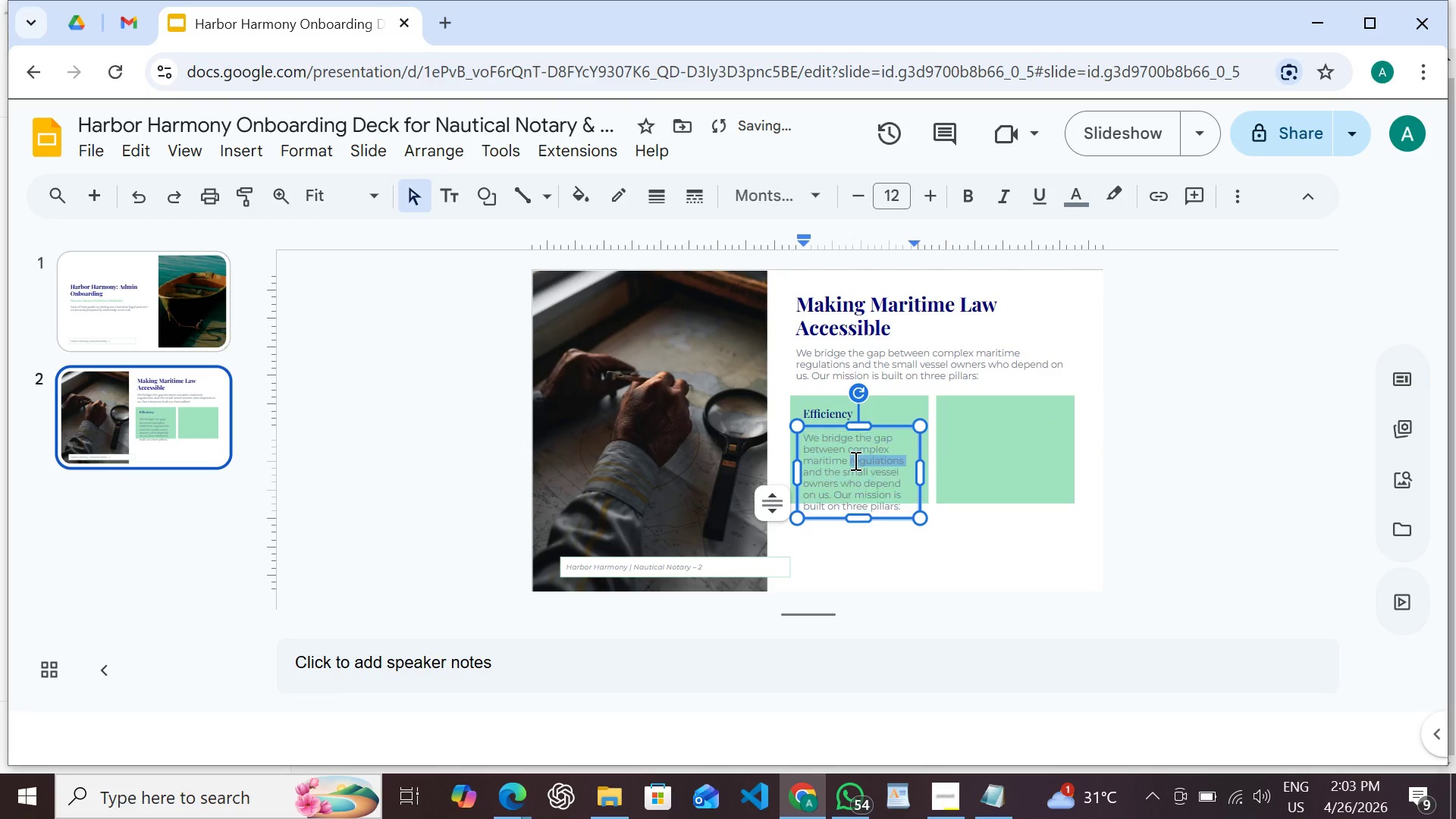 
triple_click([854, 460])
 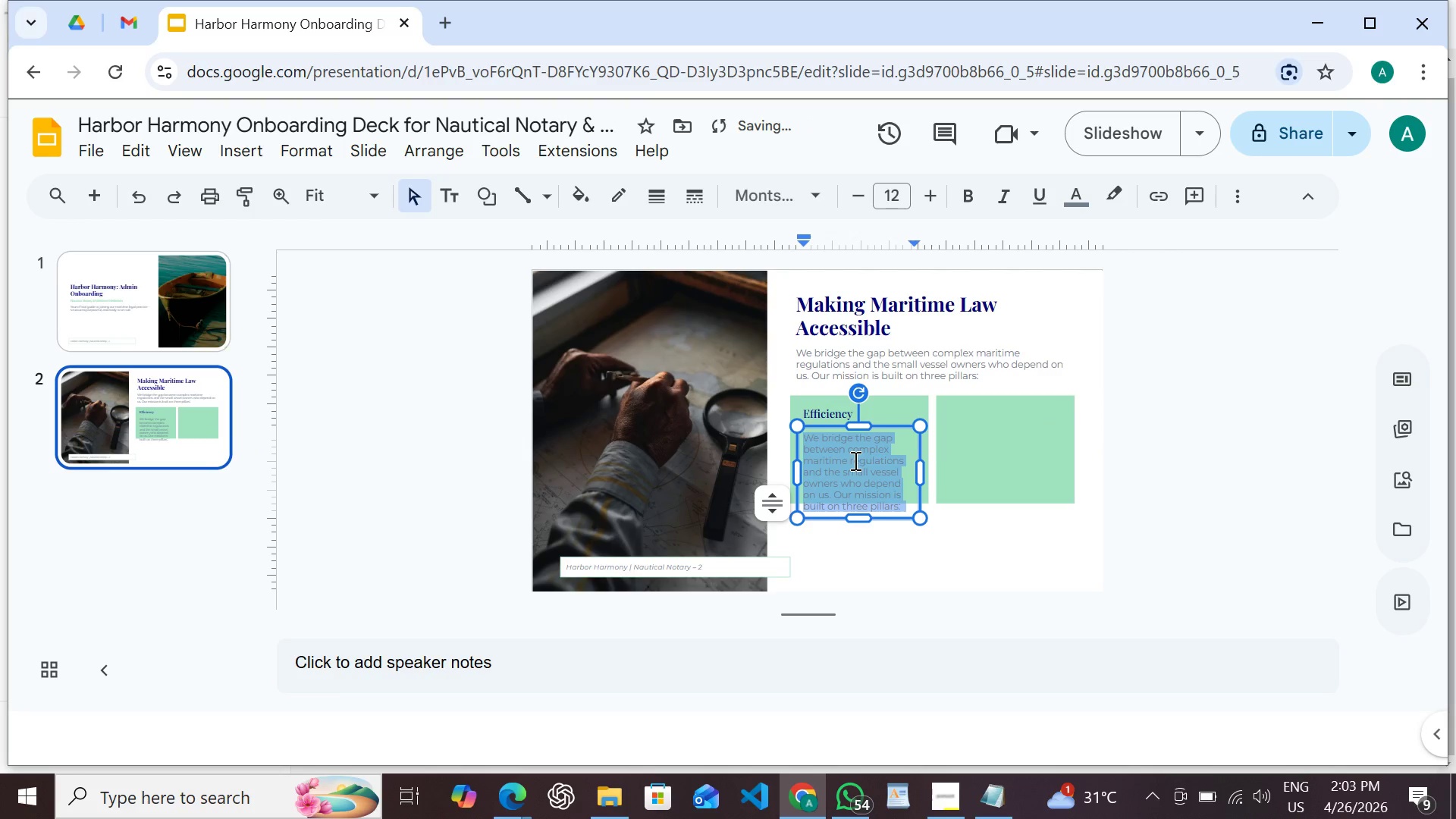 
triple_click([854, 460])
 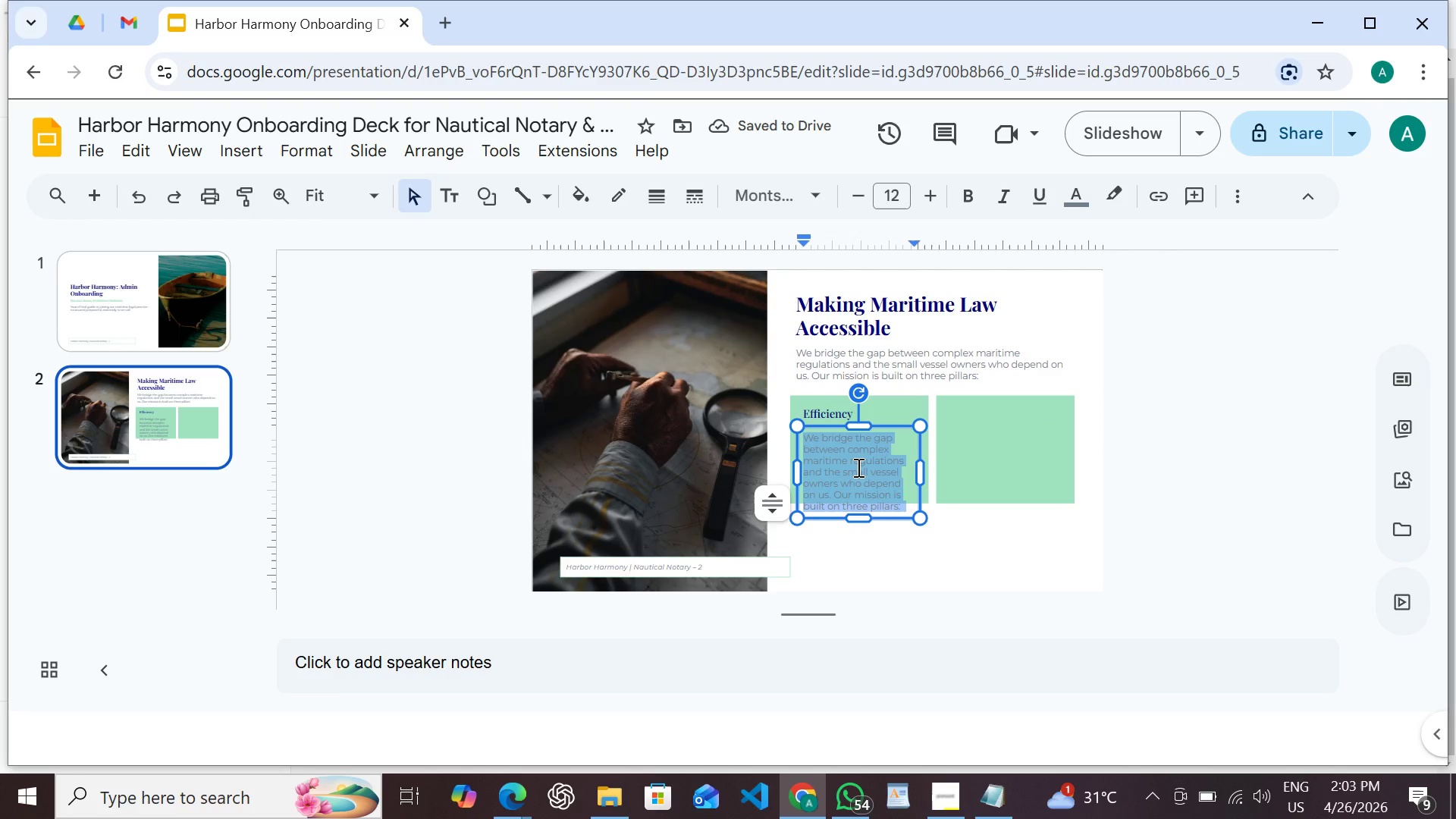 
type(Streamlined processes tha )
key(Backspace)
type(t respect)
 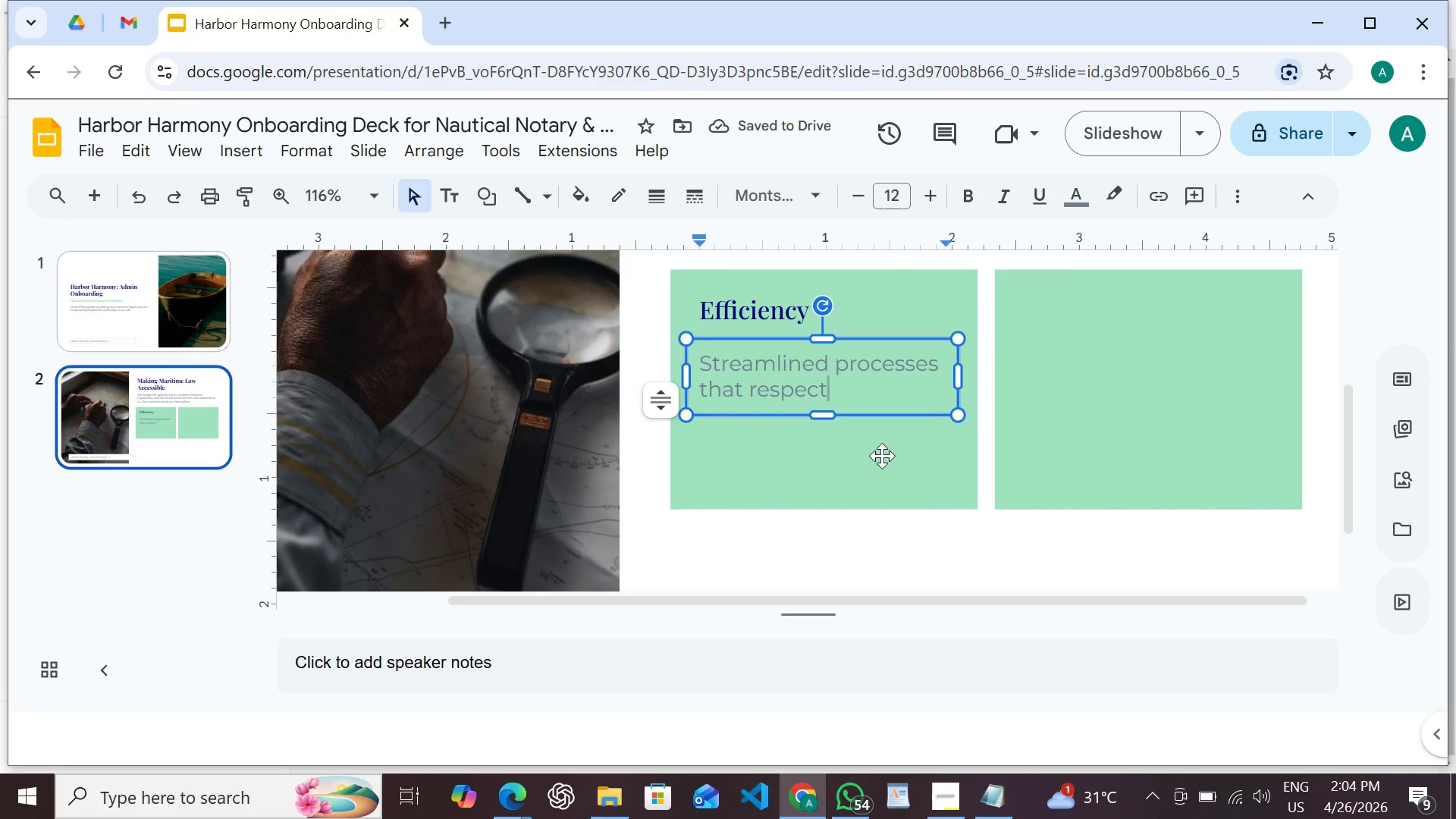 
wait(5.2)
 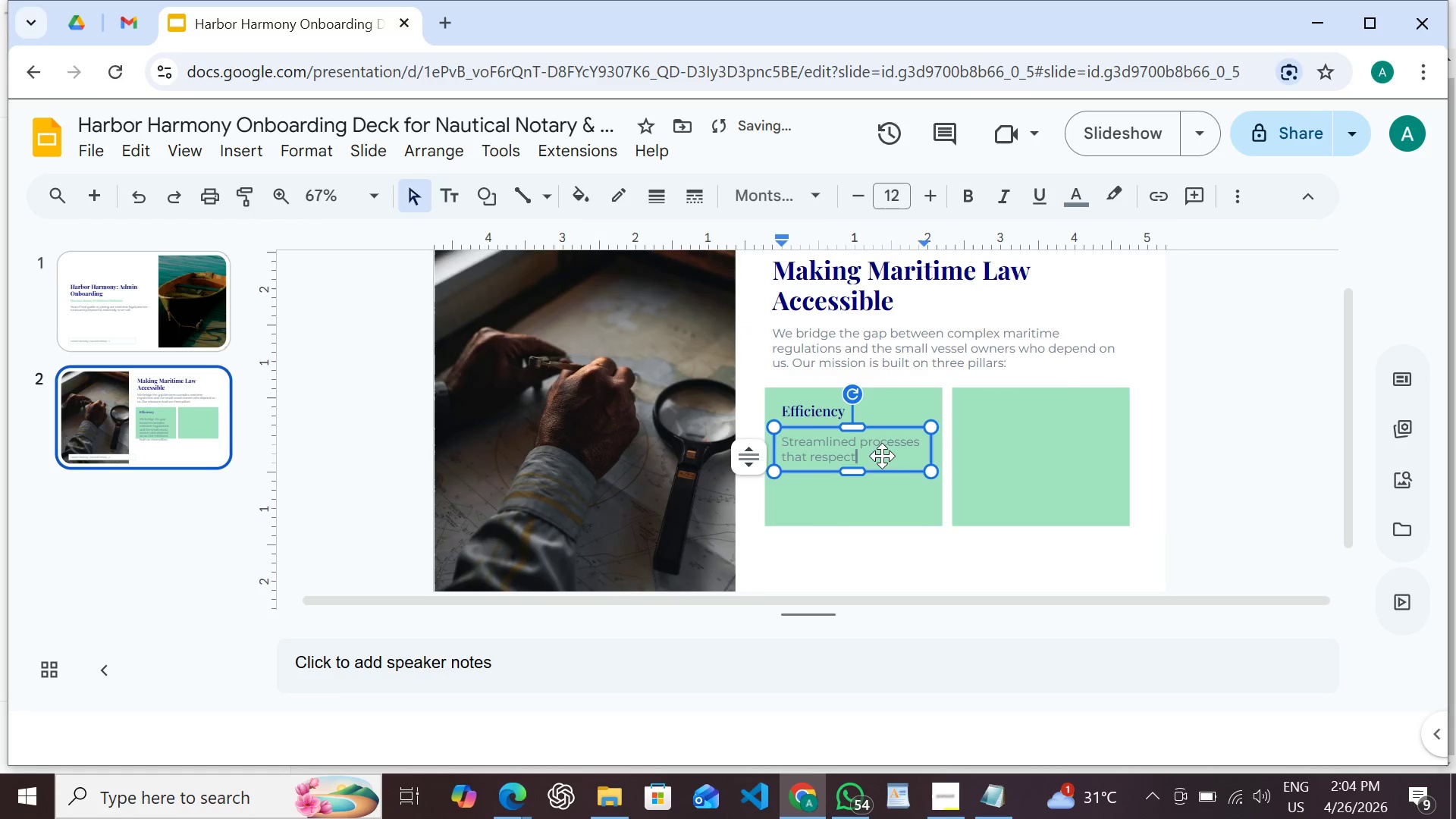 
type( our client's time and the urgency of maritime matters.)
 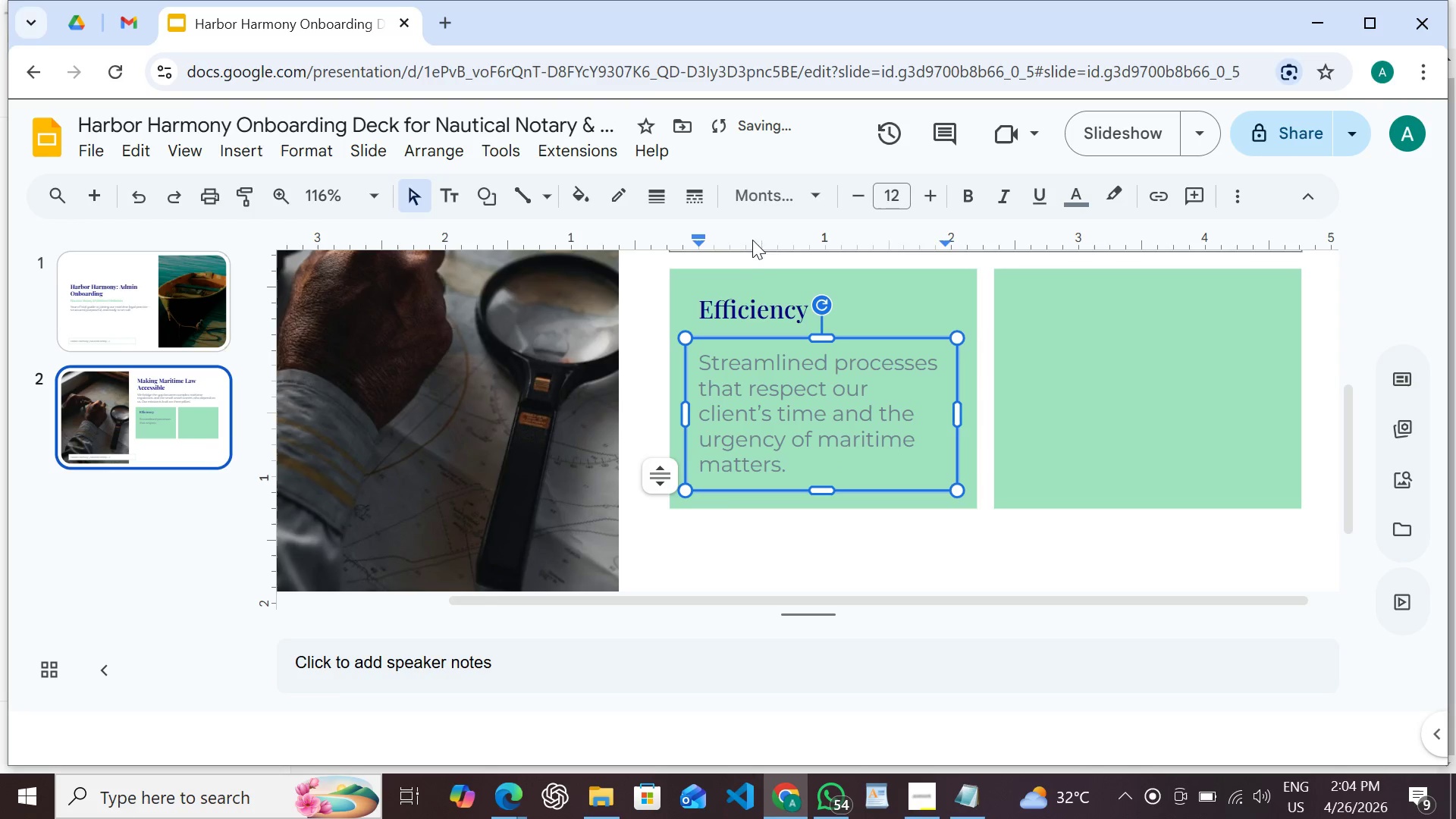 
hold_key(key=ShiftLeft, duration=0.83)
left_click([752, 293])
 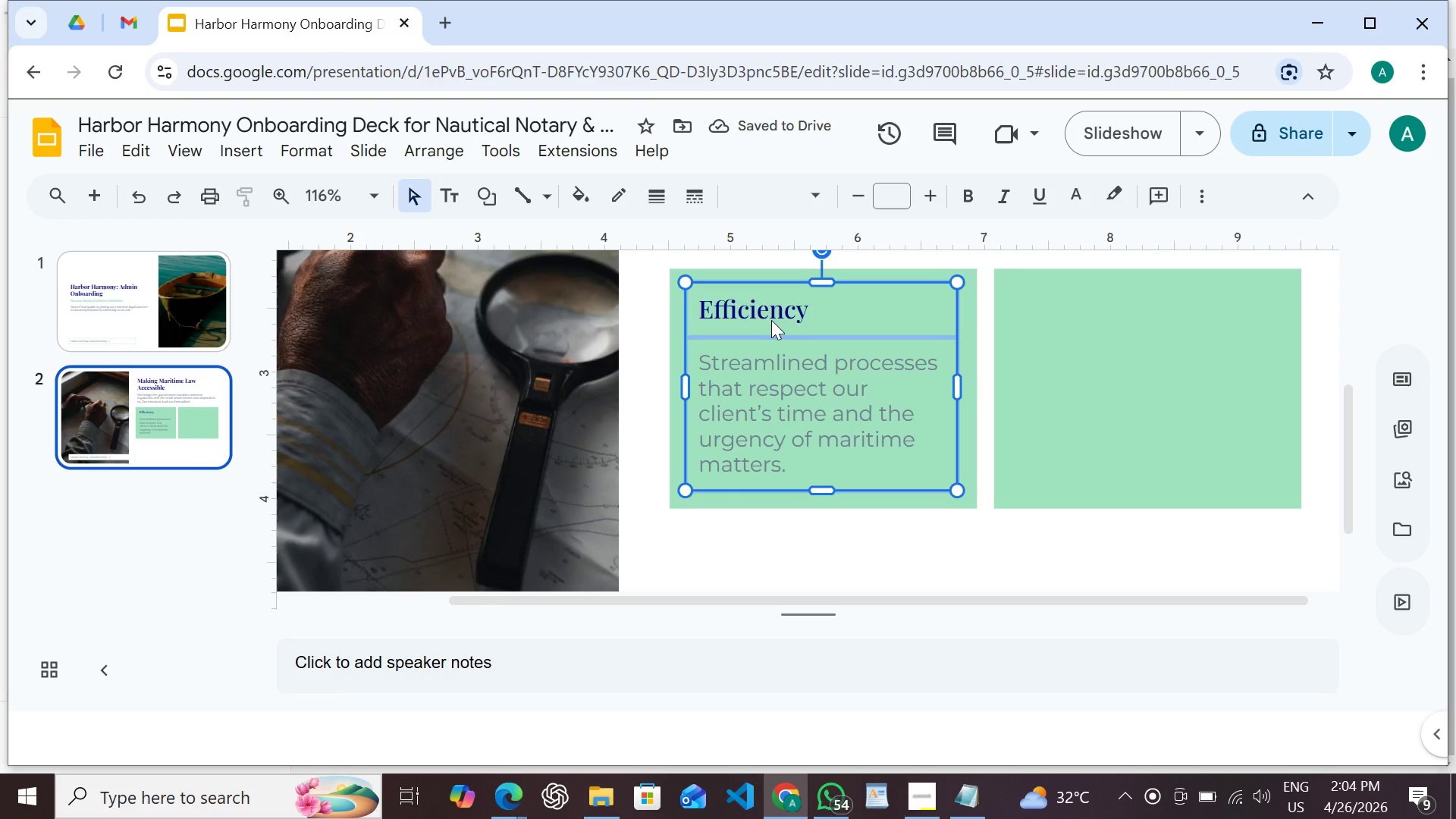 
right_click([771, 320])
 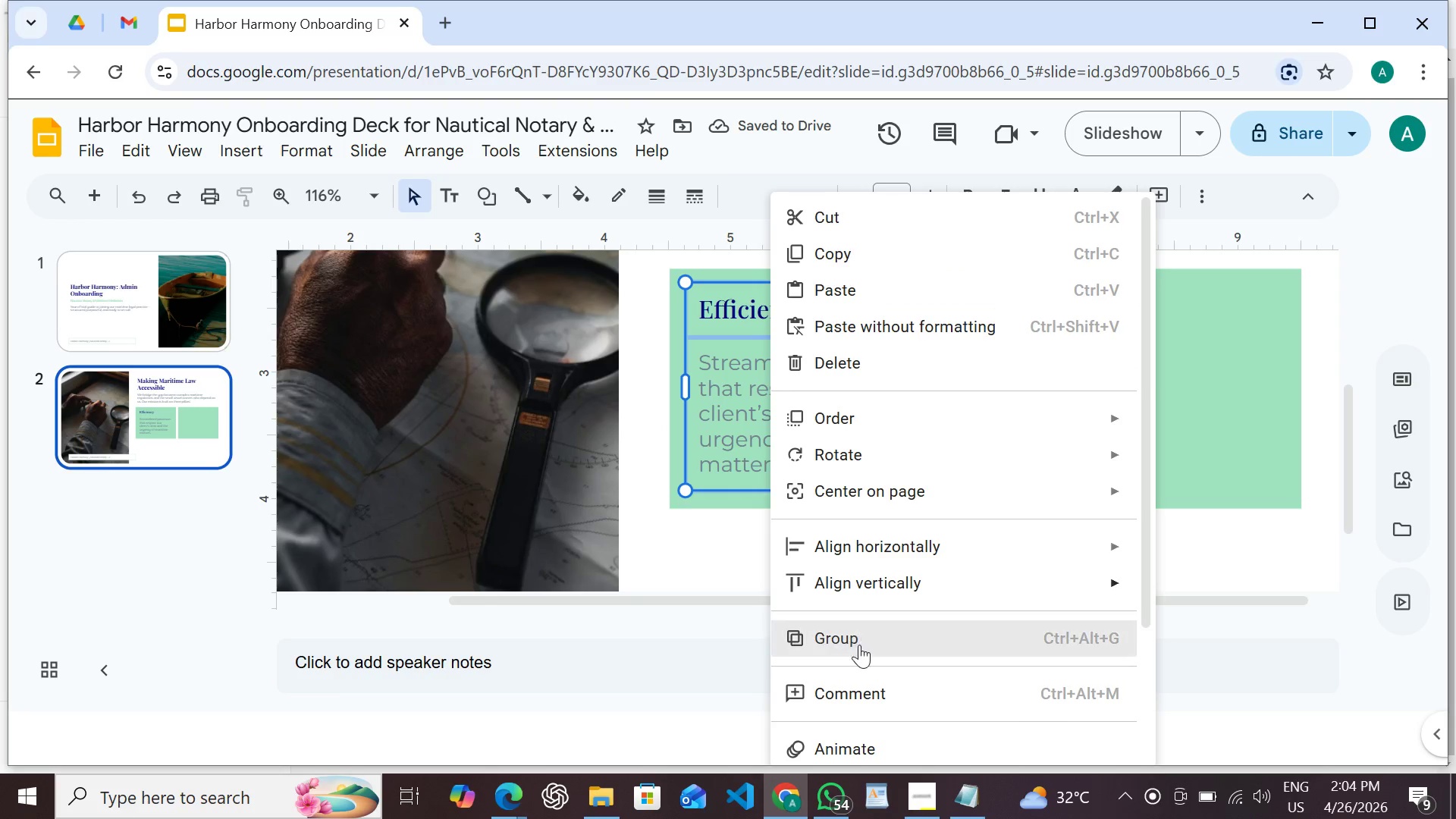 
left_click([858, 638])
 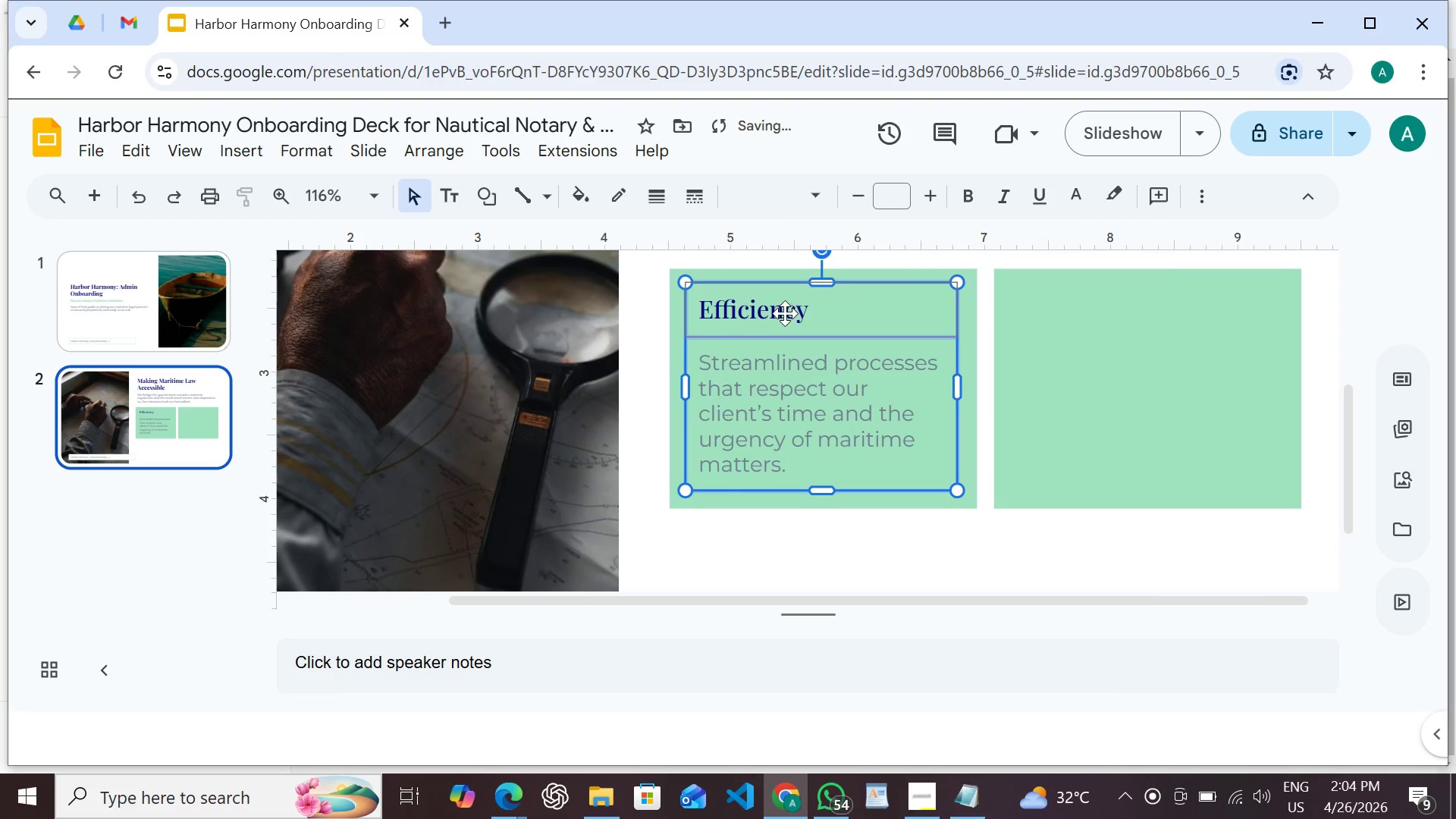 
left_click([797, 395])
 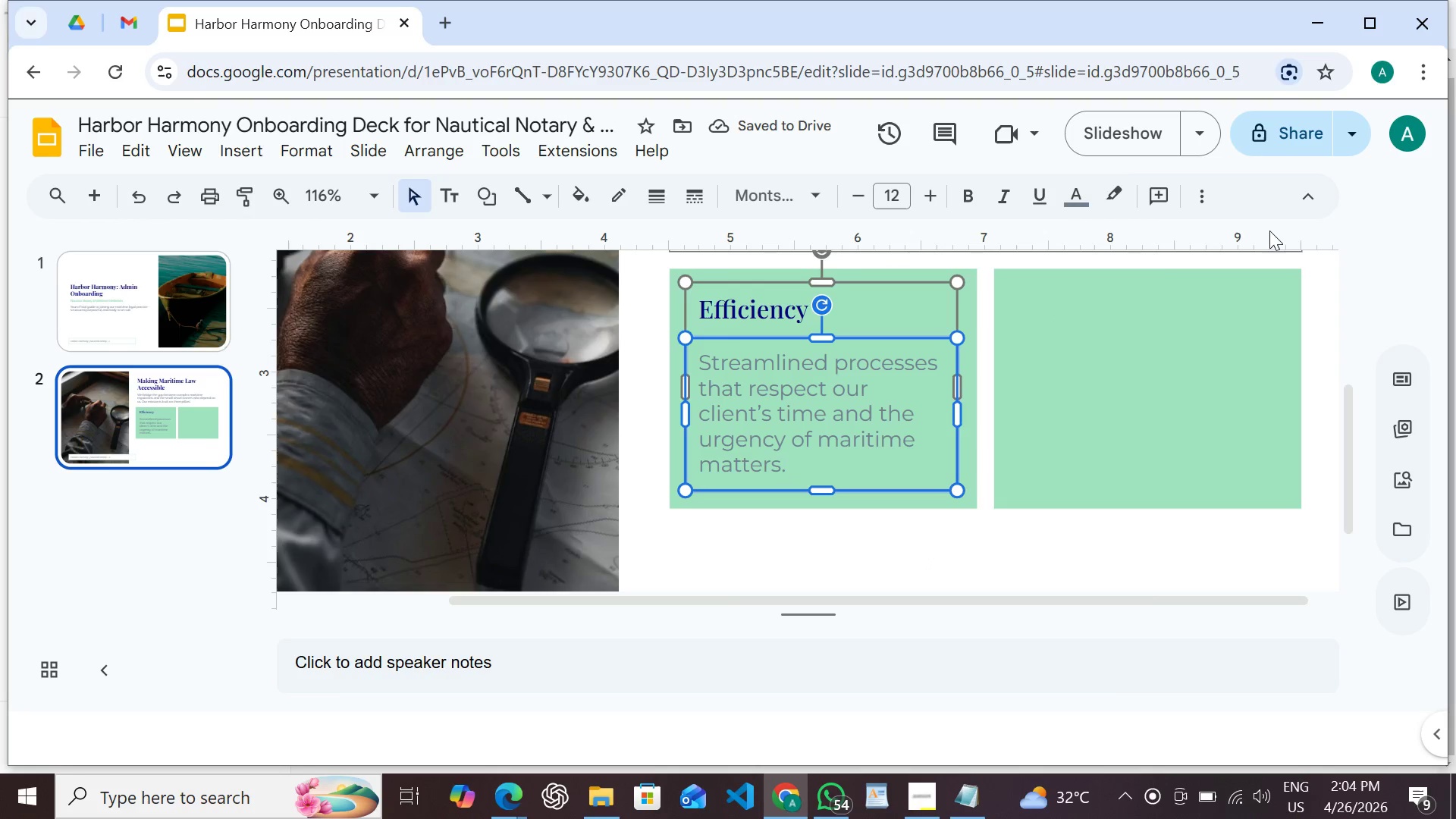 
left_click([1088, 202])
 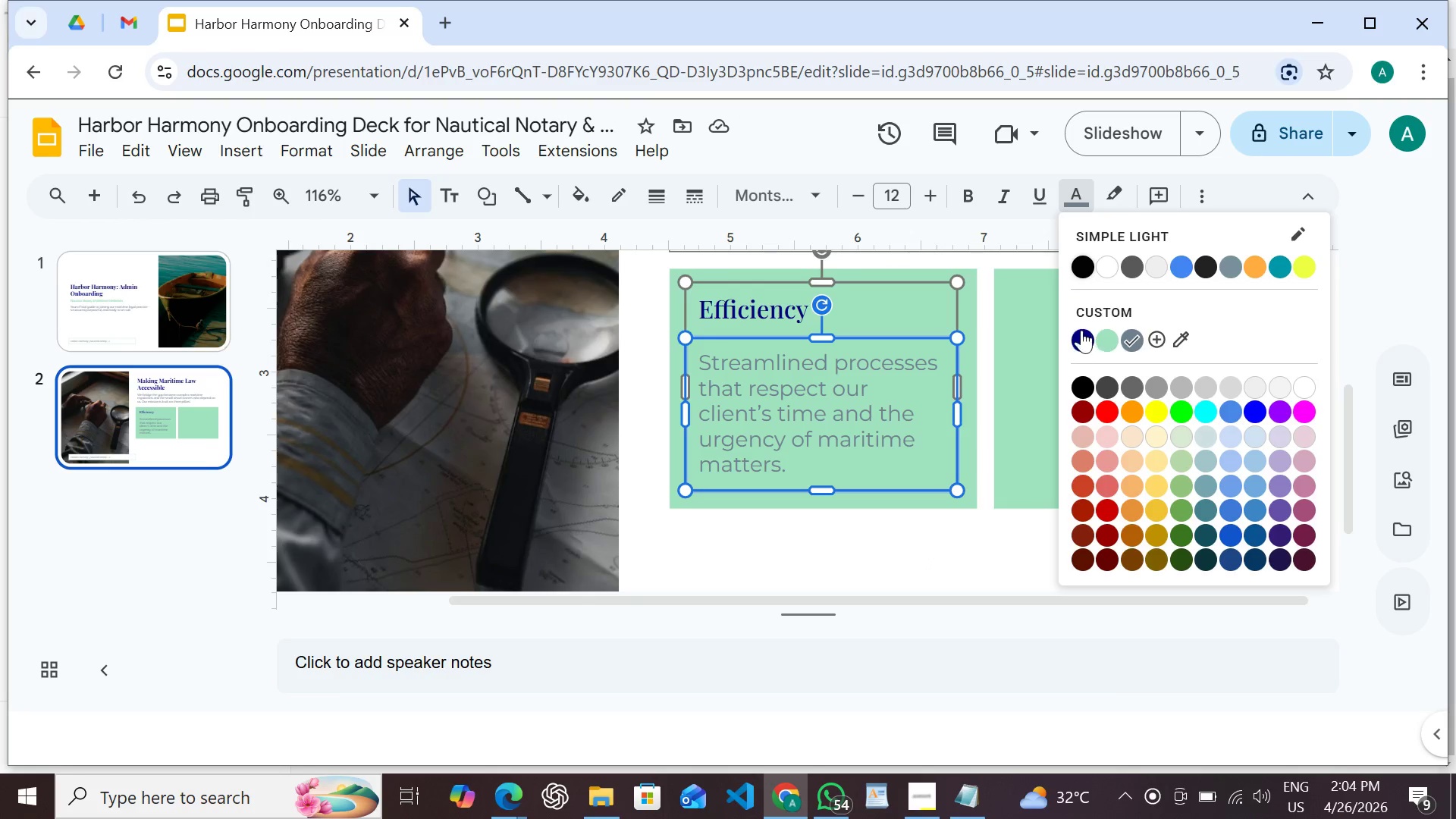 
left_click([1081, 330])
 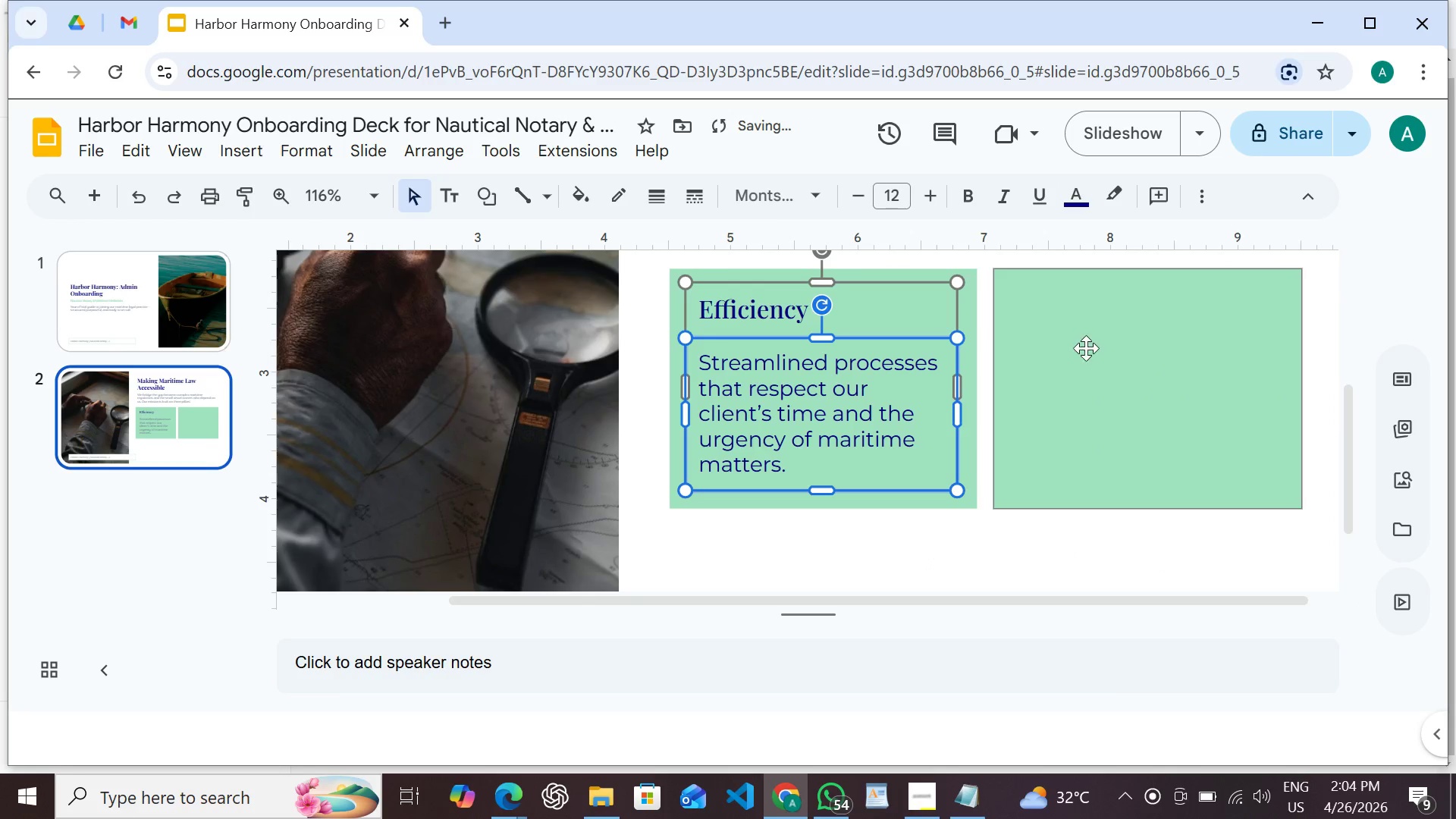 
left_click([1085, 349])
 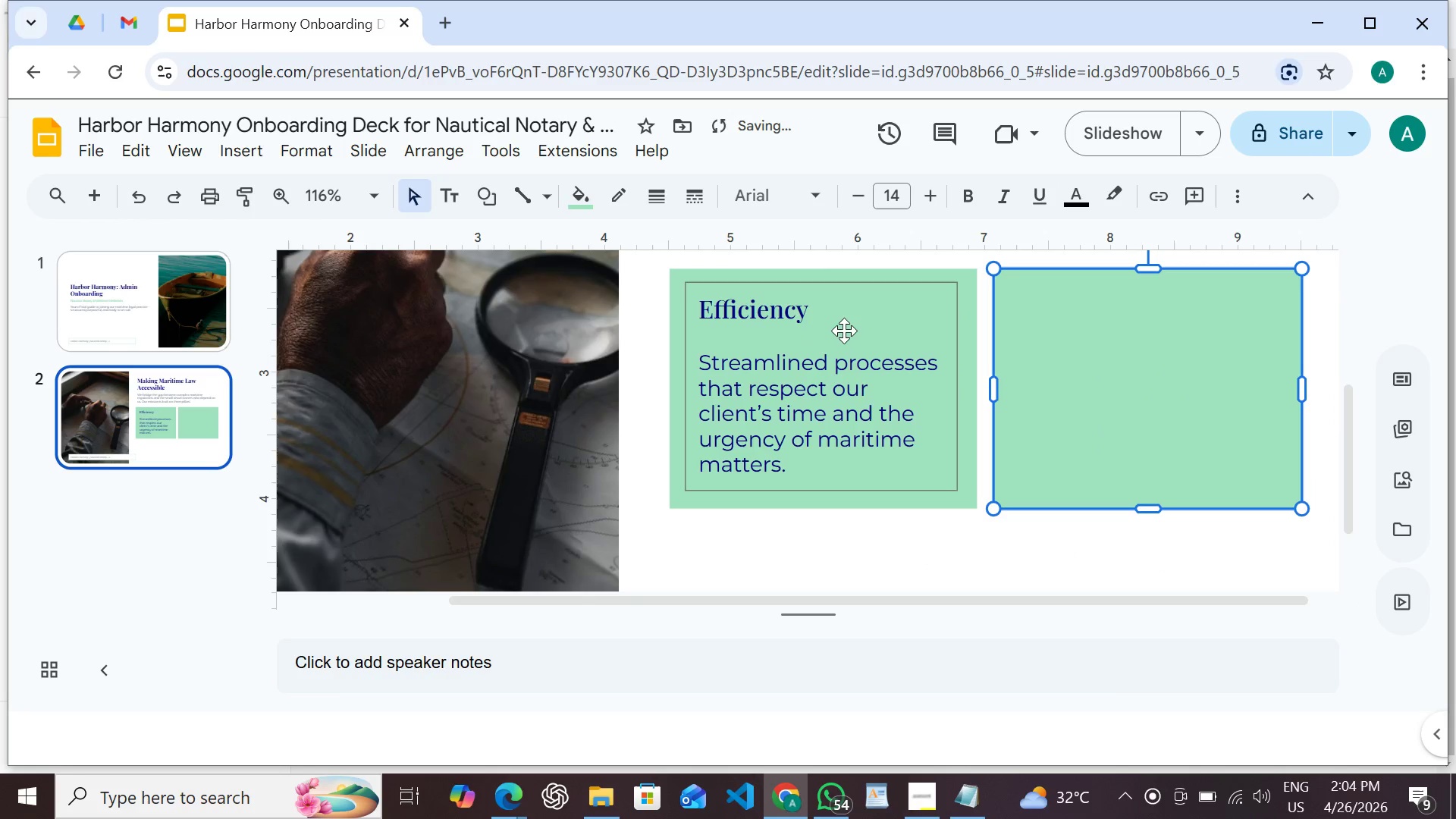 
left_click([844, 331])
 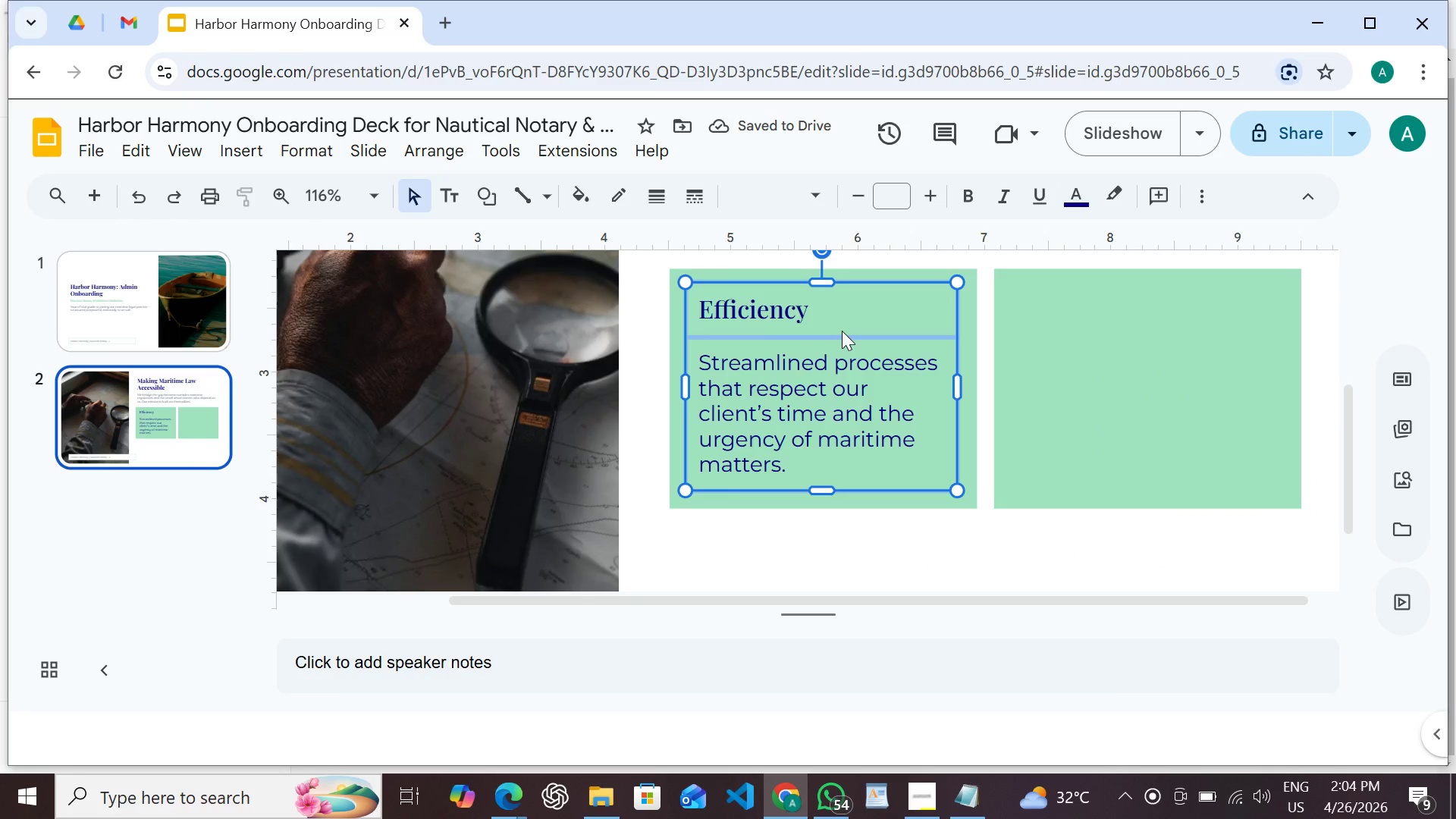 
key(Control+D)
 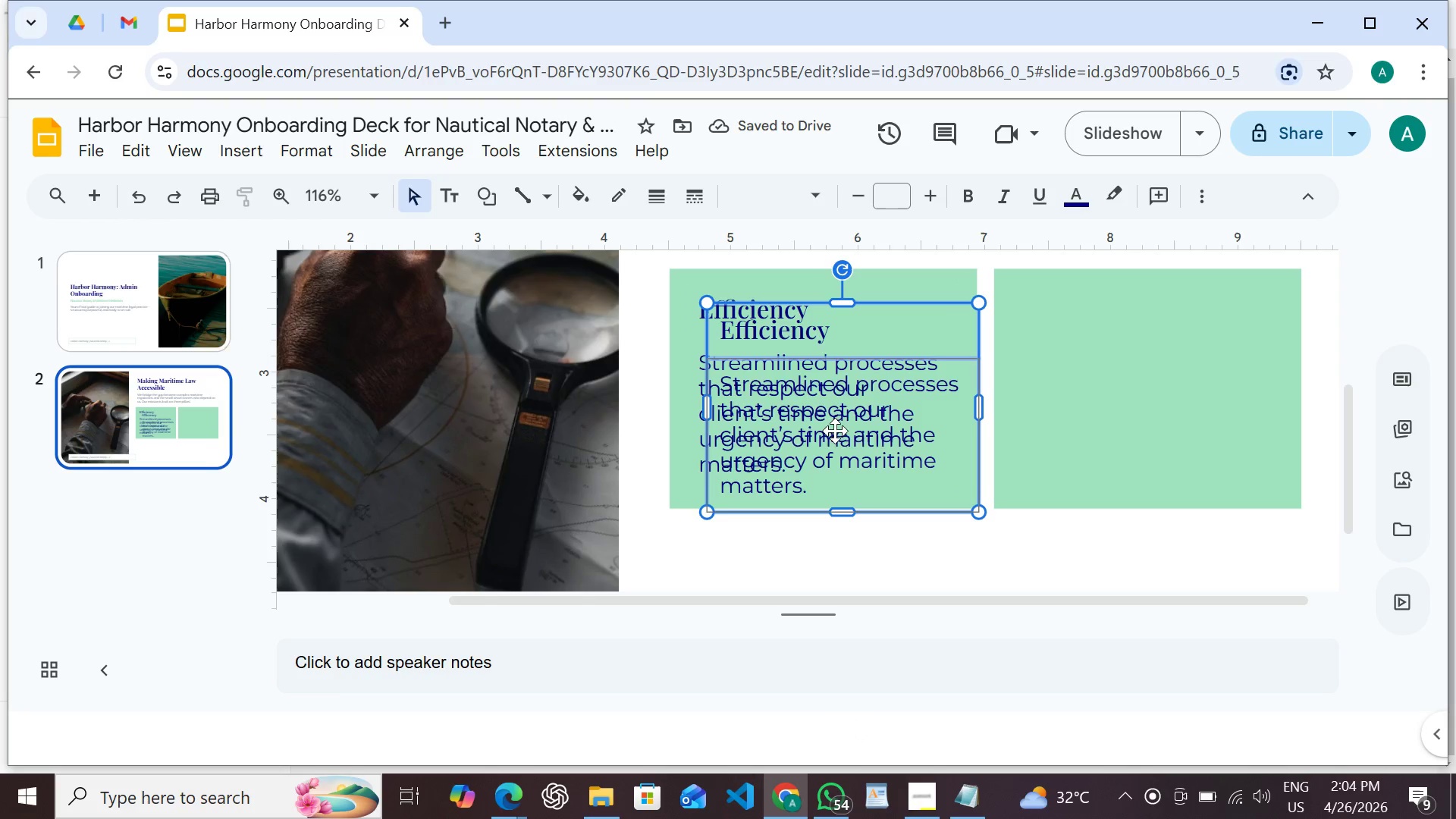 
left_click_drag(start_coordinate=[840, 356], to_coordinate=[1141, 334])
 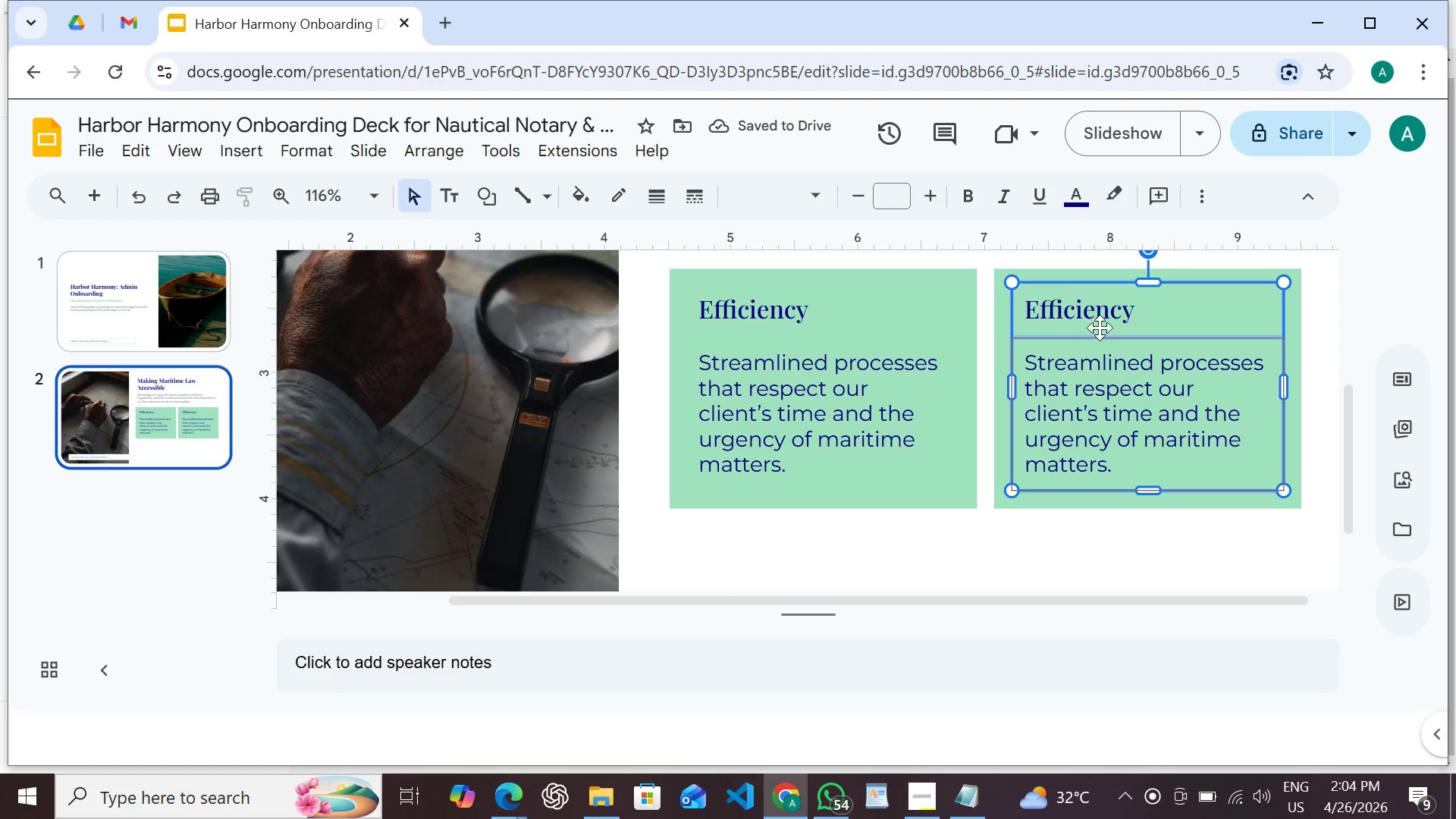 
double_click([1100, 314])
 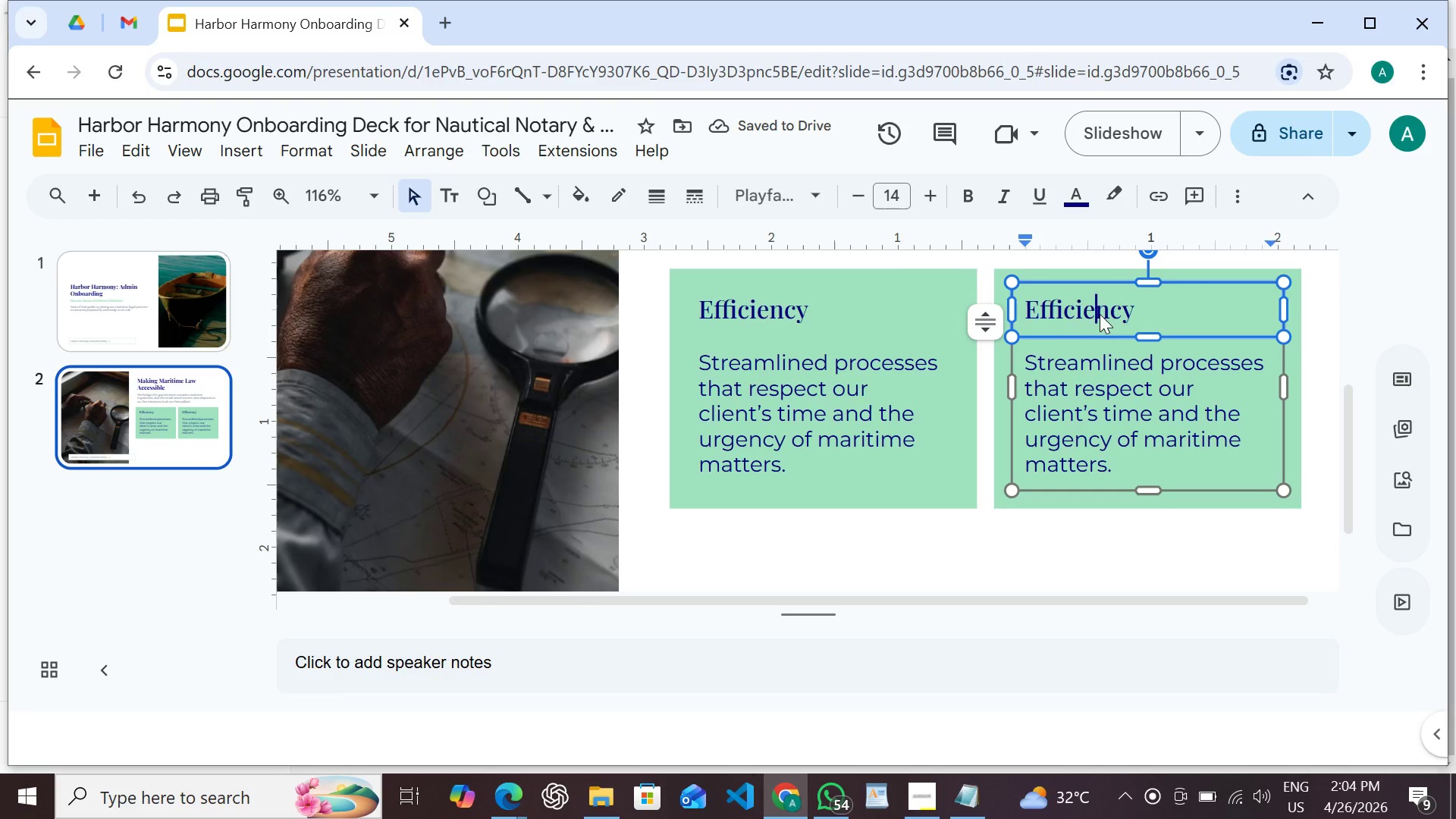 
triple_click([1100, 314])
 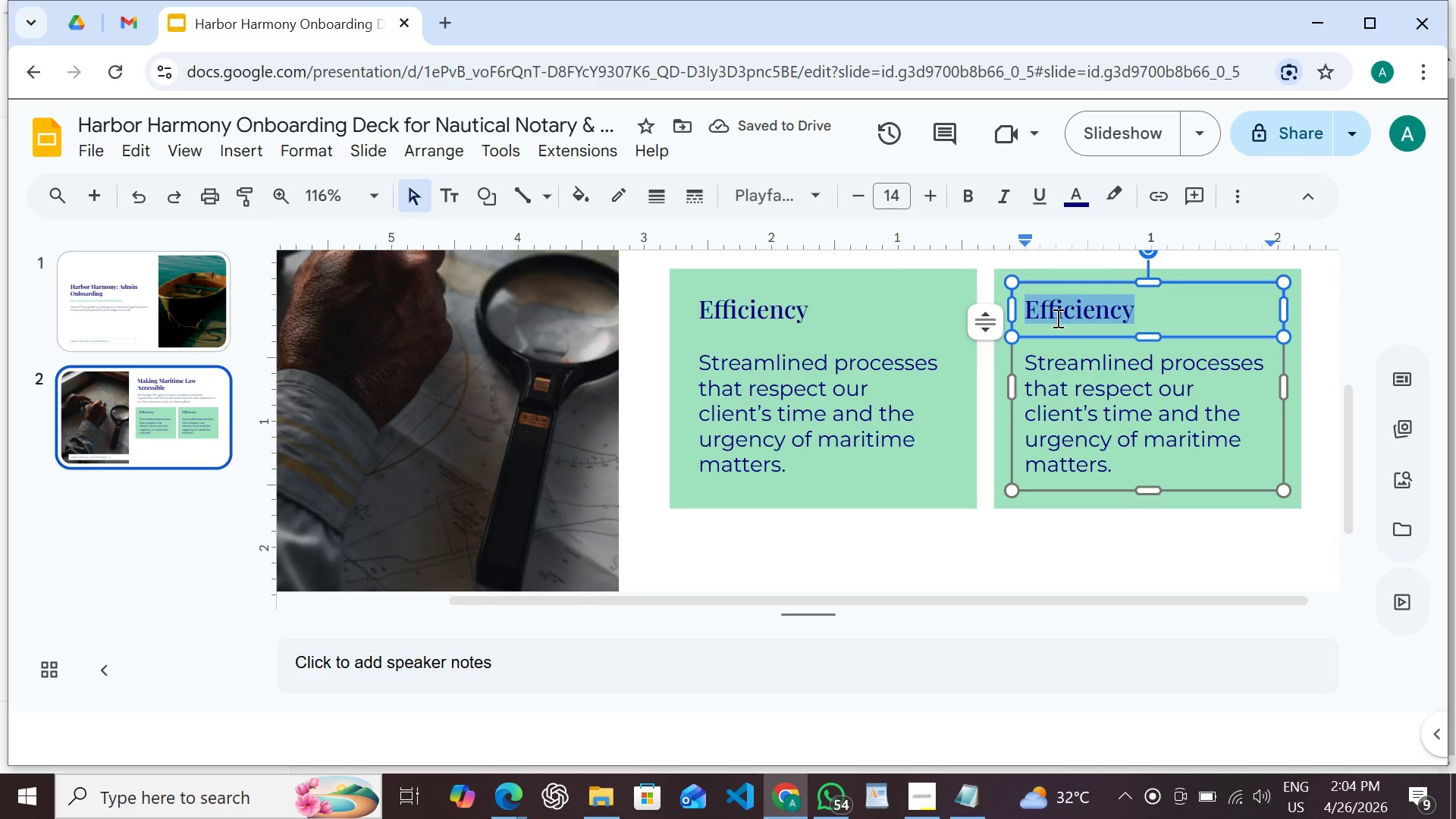 
type(Accessin)
key(Backspace)
type(bility)
 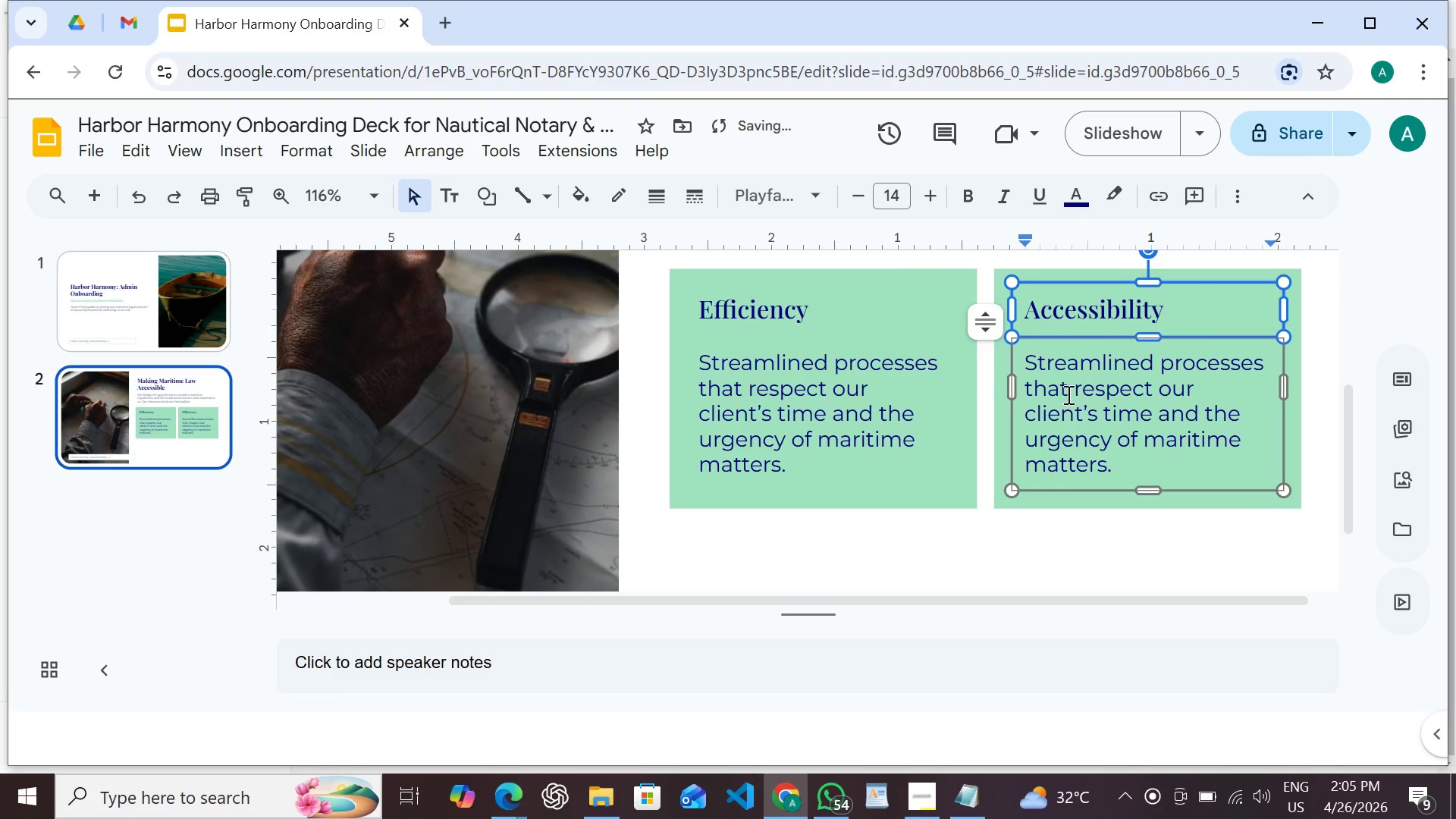 
double_click([1067, 394])
 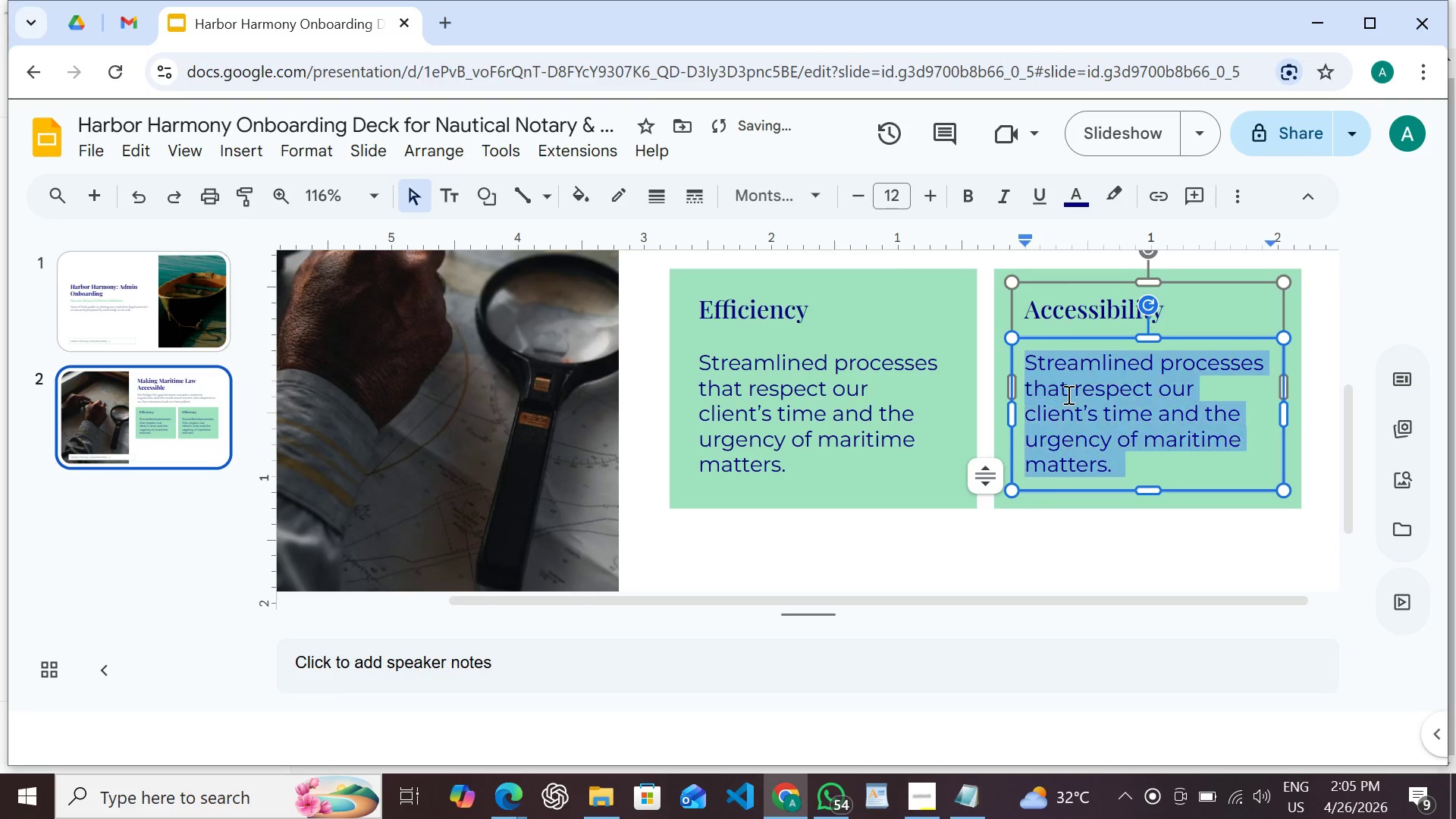 
triple_click([1067, 394])
 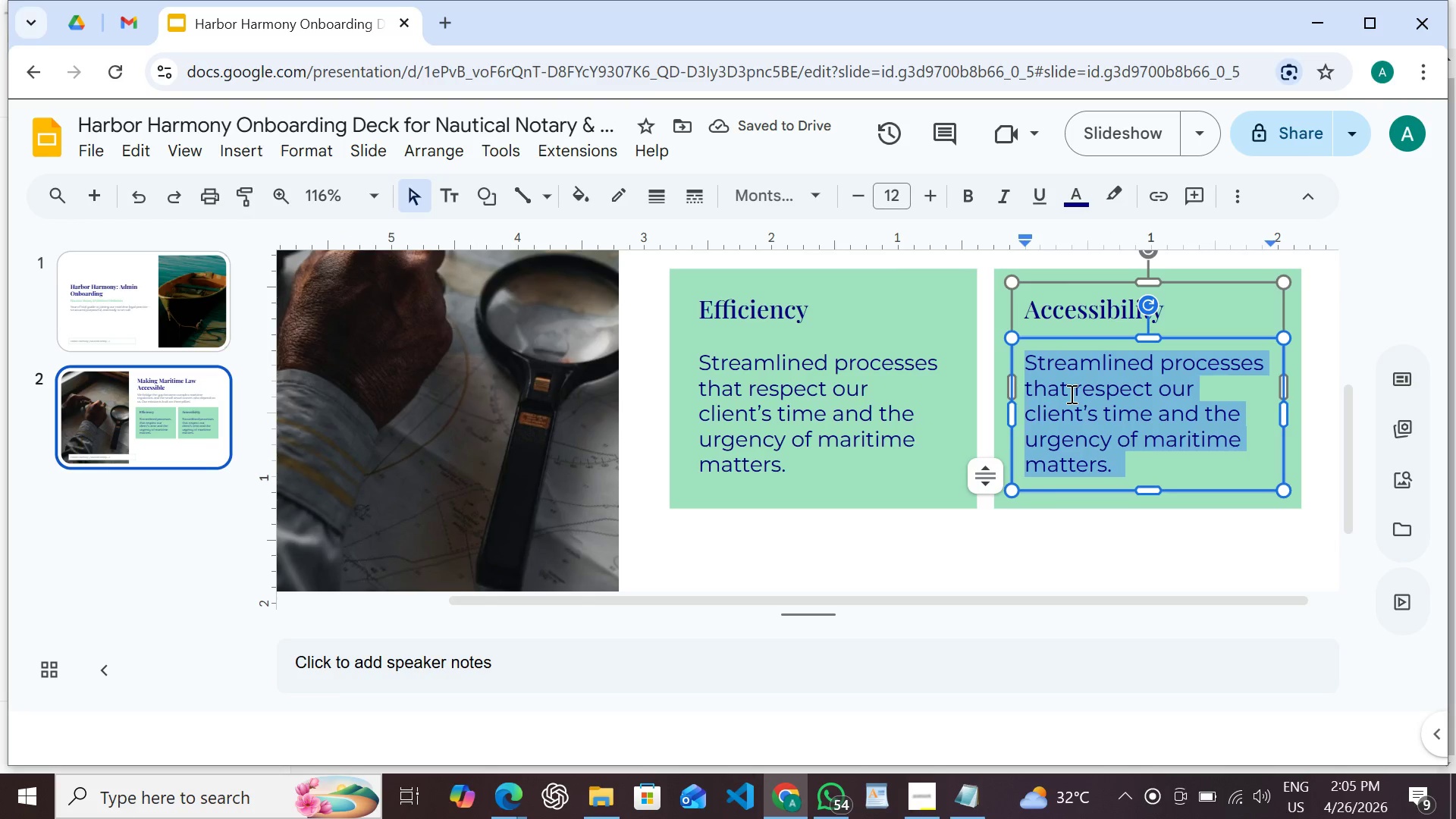 
type(Clear communiv)
key(Backspace)
type(cation that demystifies legal languages for vessels )
key(Backspace)
key(Backspace)
type( owners and operators.)
 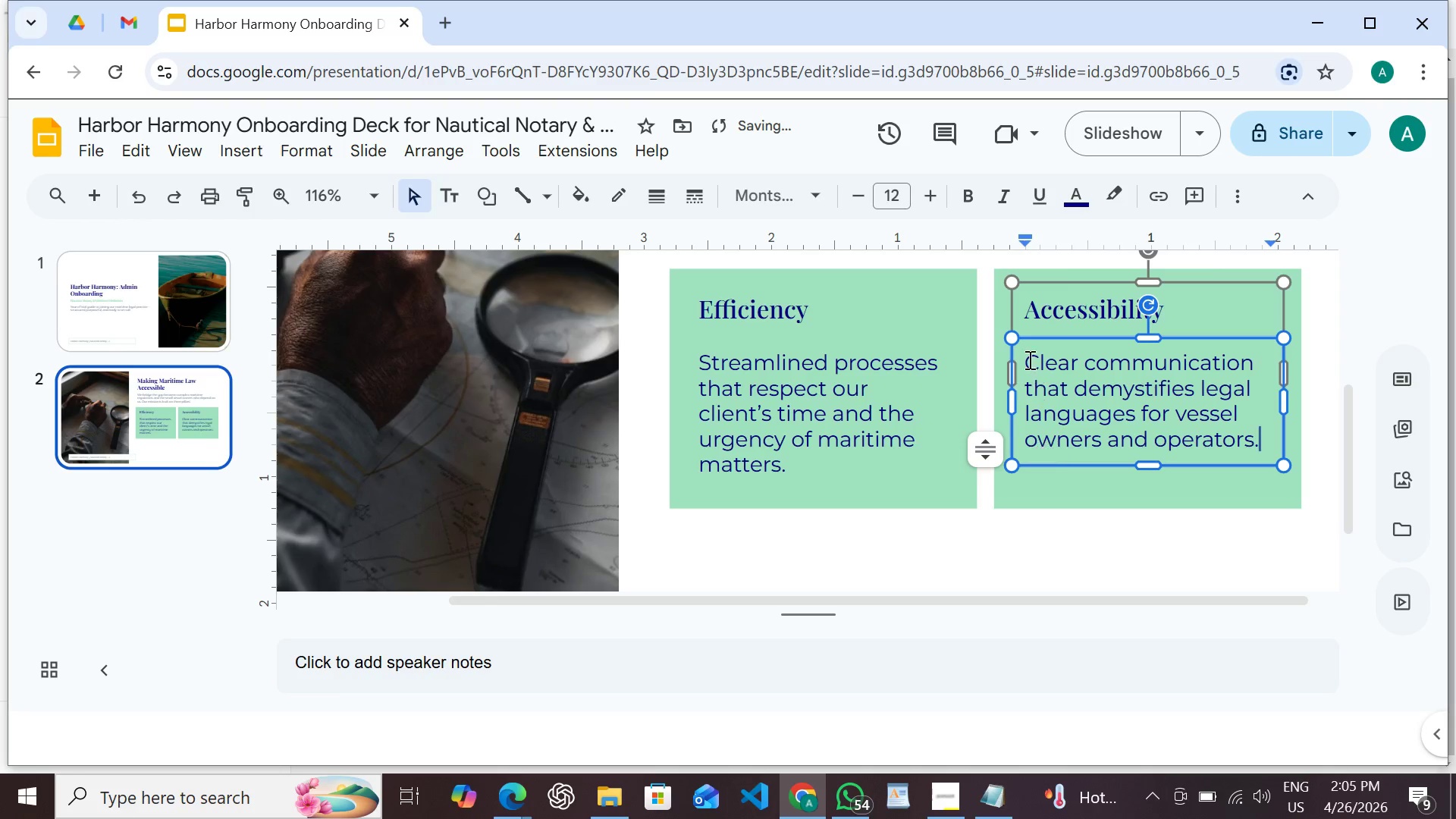 
scroll: coordinate [1023, 393], scroll_direction: down, amount: 1.0
 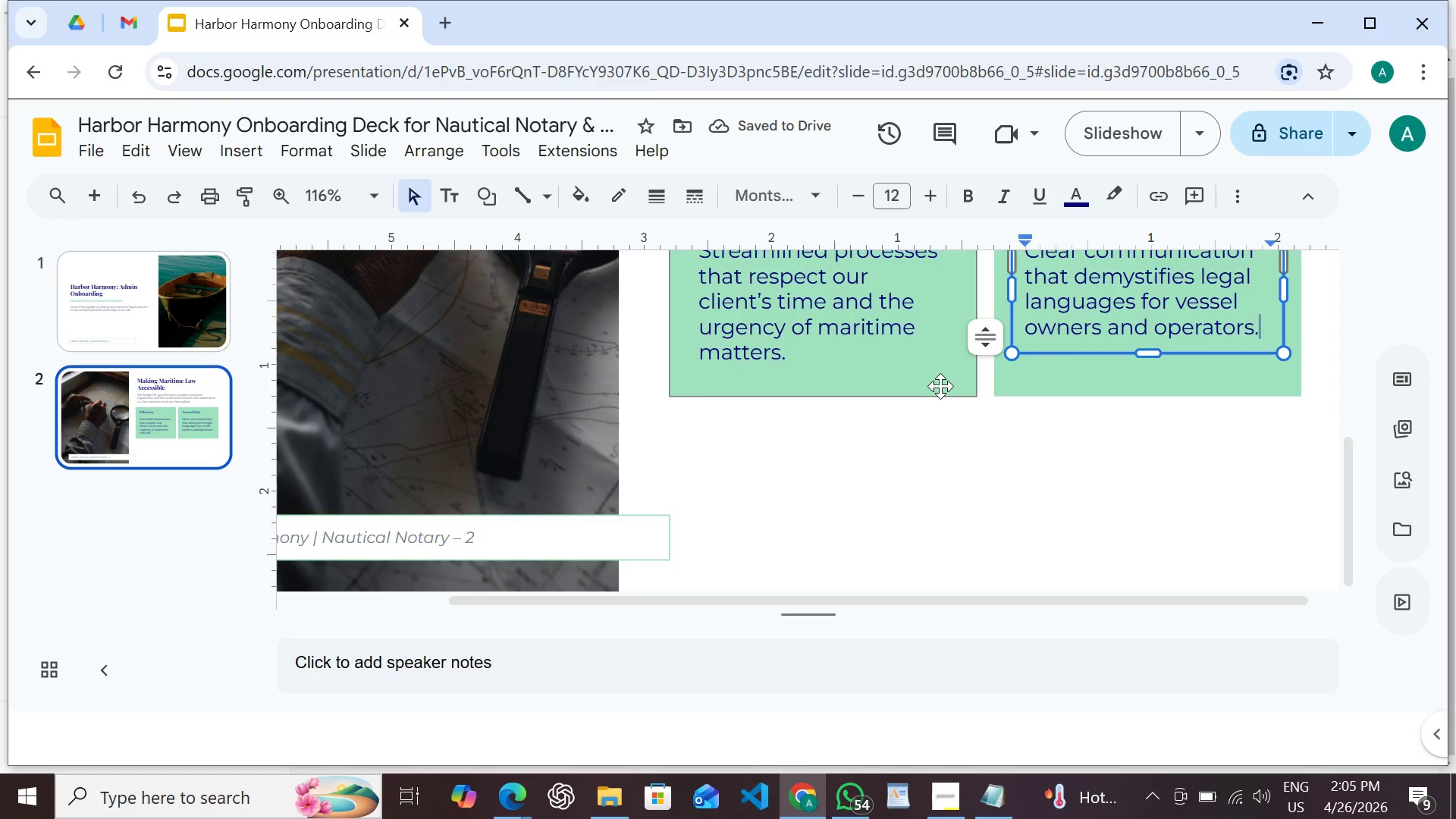 
left_click([940, 386])
 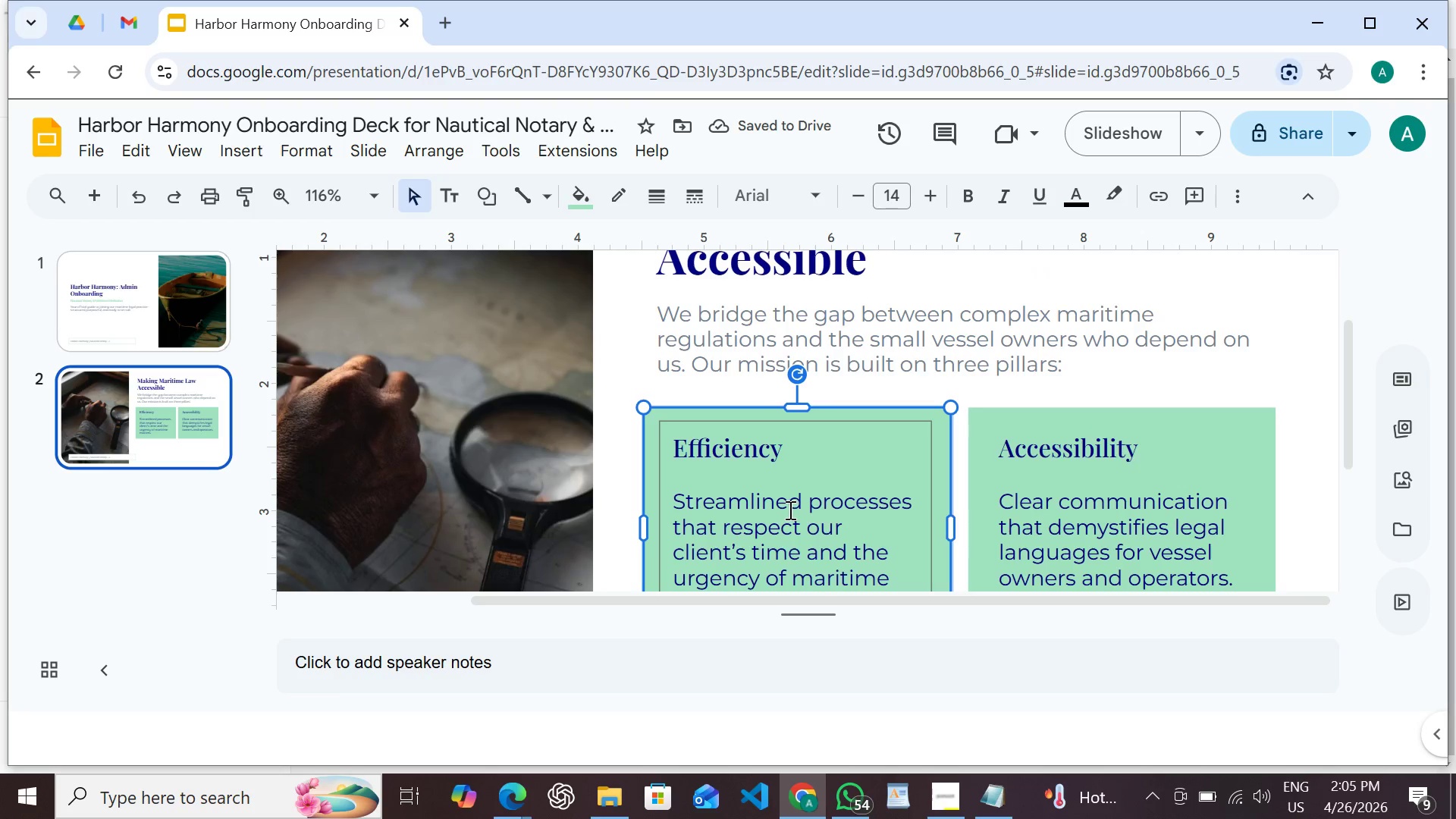 
hold_key(key=ShiftLeft, duration=0.42)
left_click([789, 508])
 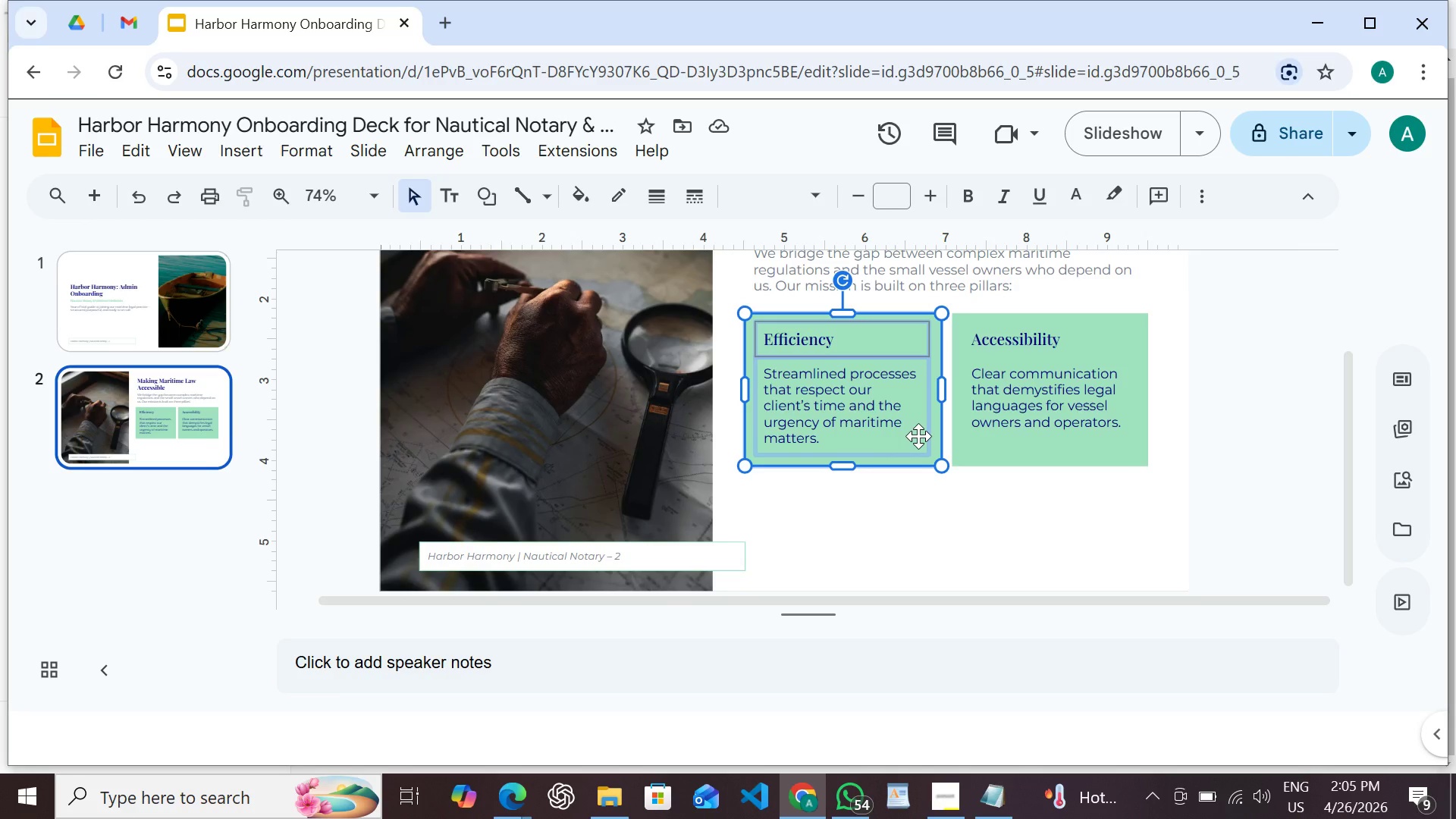 
wait(6.58)
 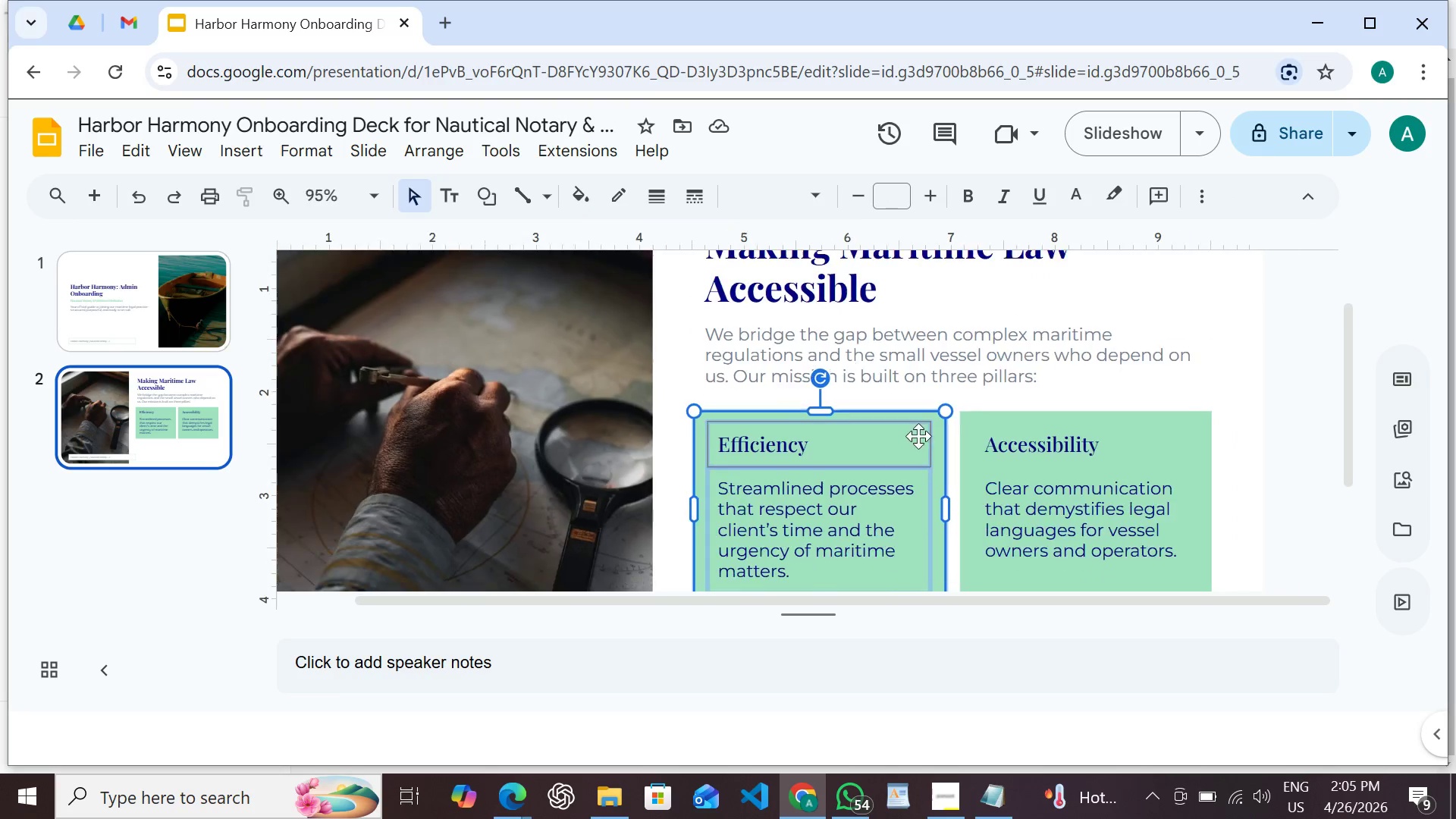 
hold_key(key=ControlRight, duration=0.98)
 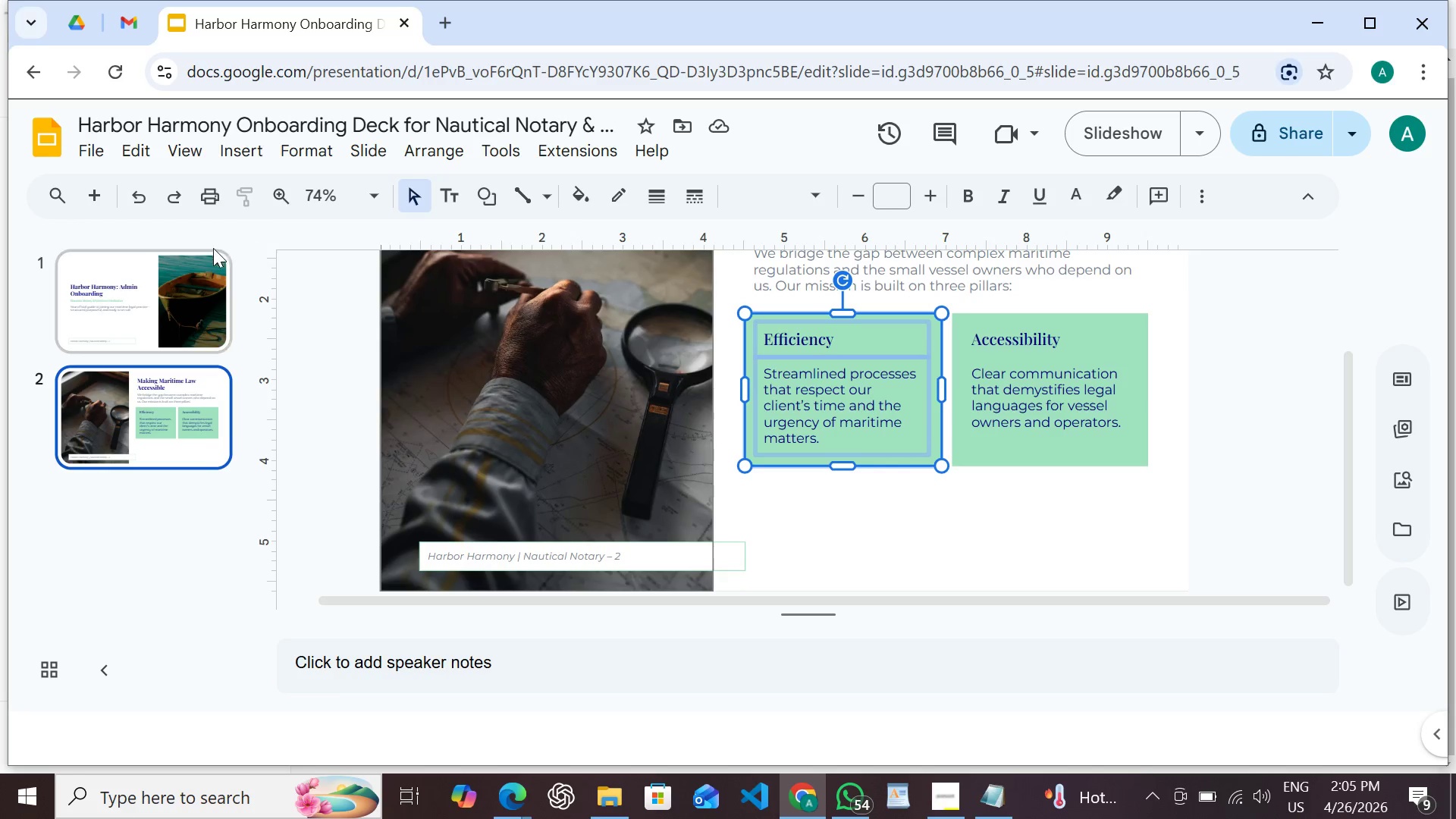 
left_click([193, 282])
 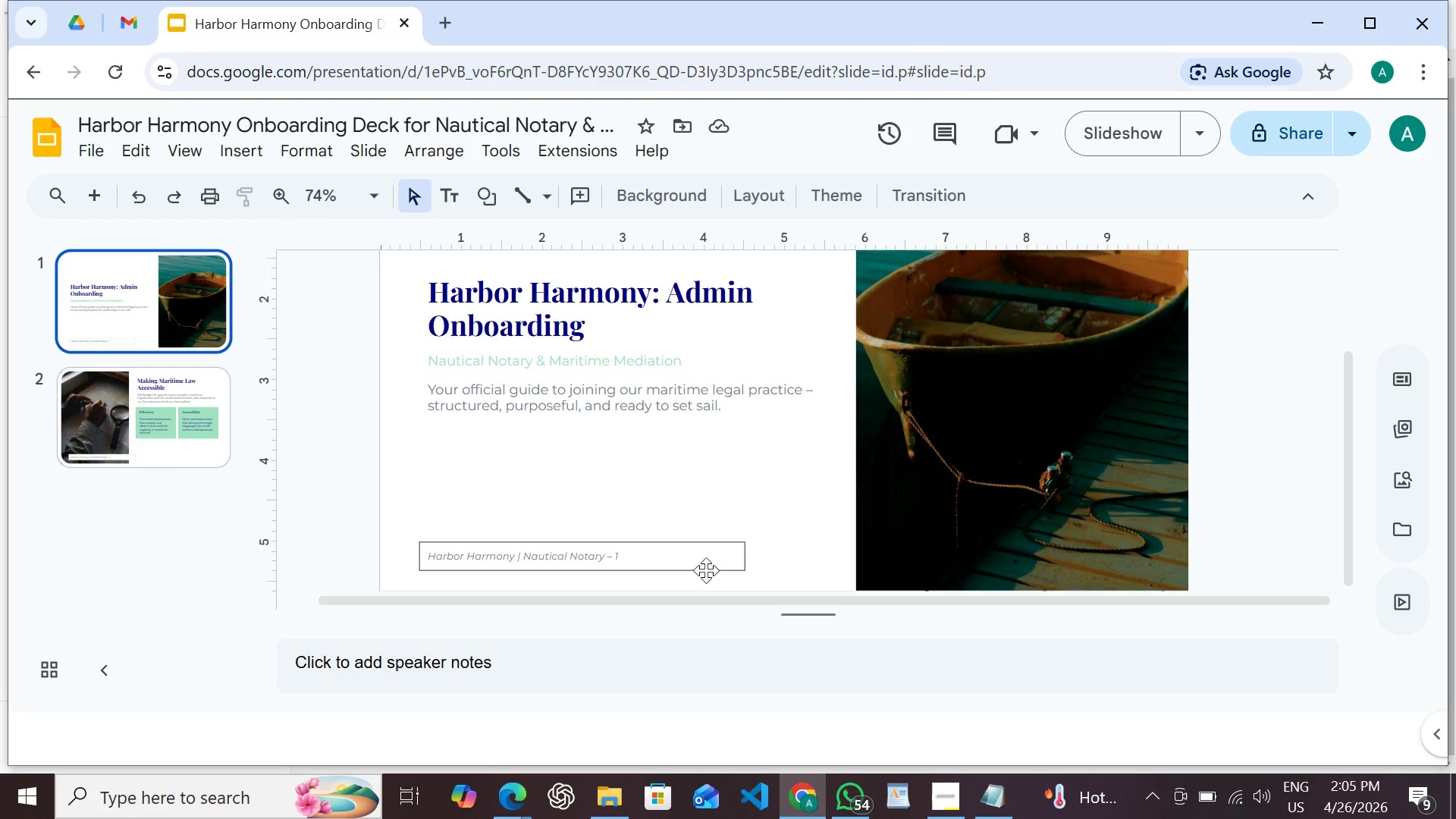 
left_click([706, 570])
 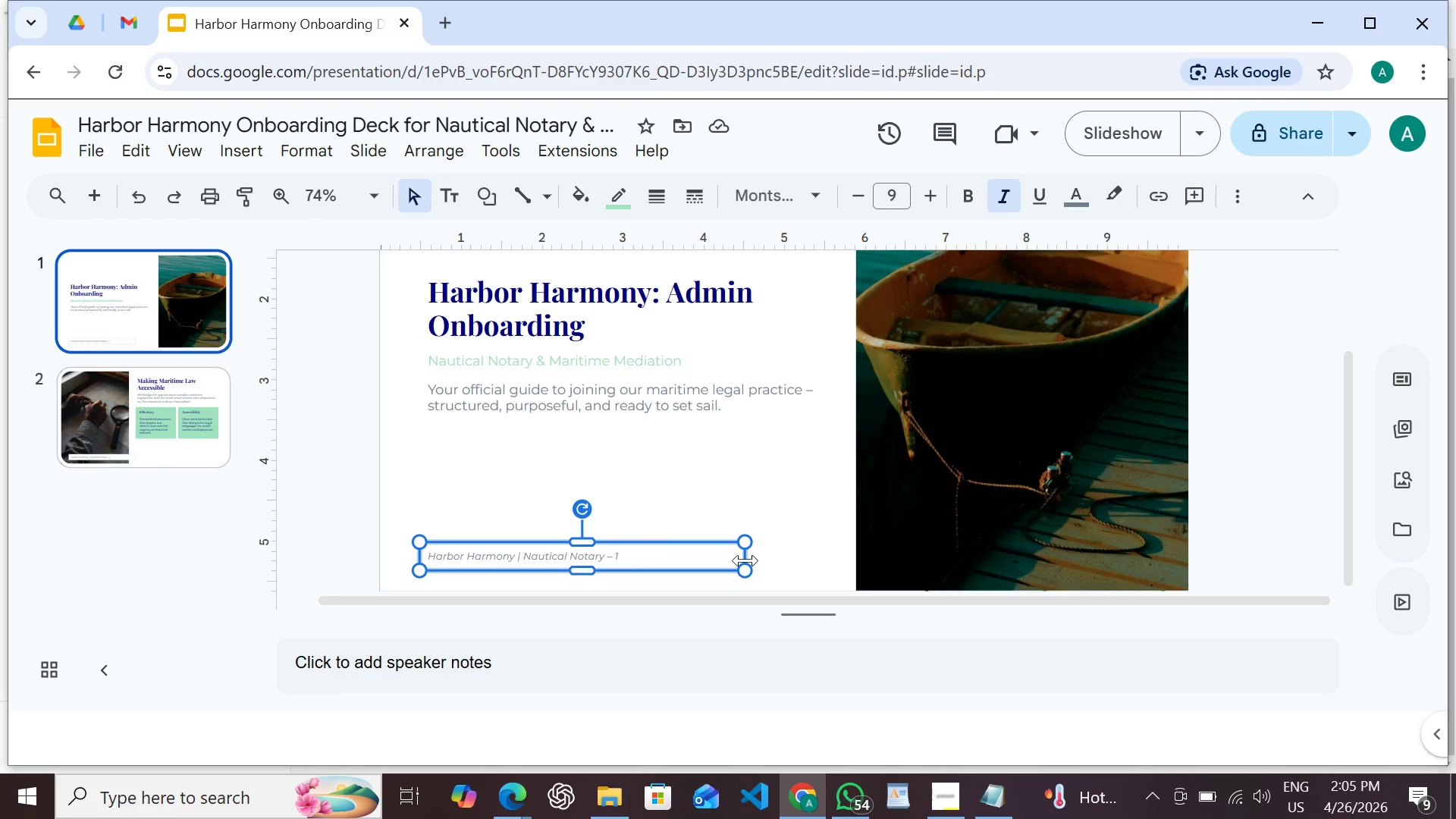 
left_click_drag(start_coordinate=[745, 560], to_coordinate=[662, 548])
 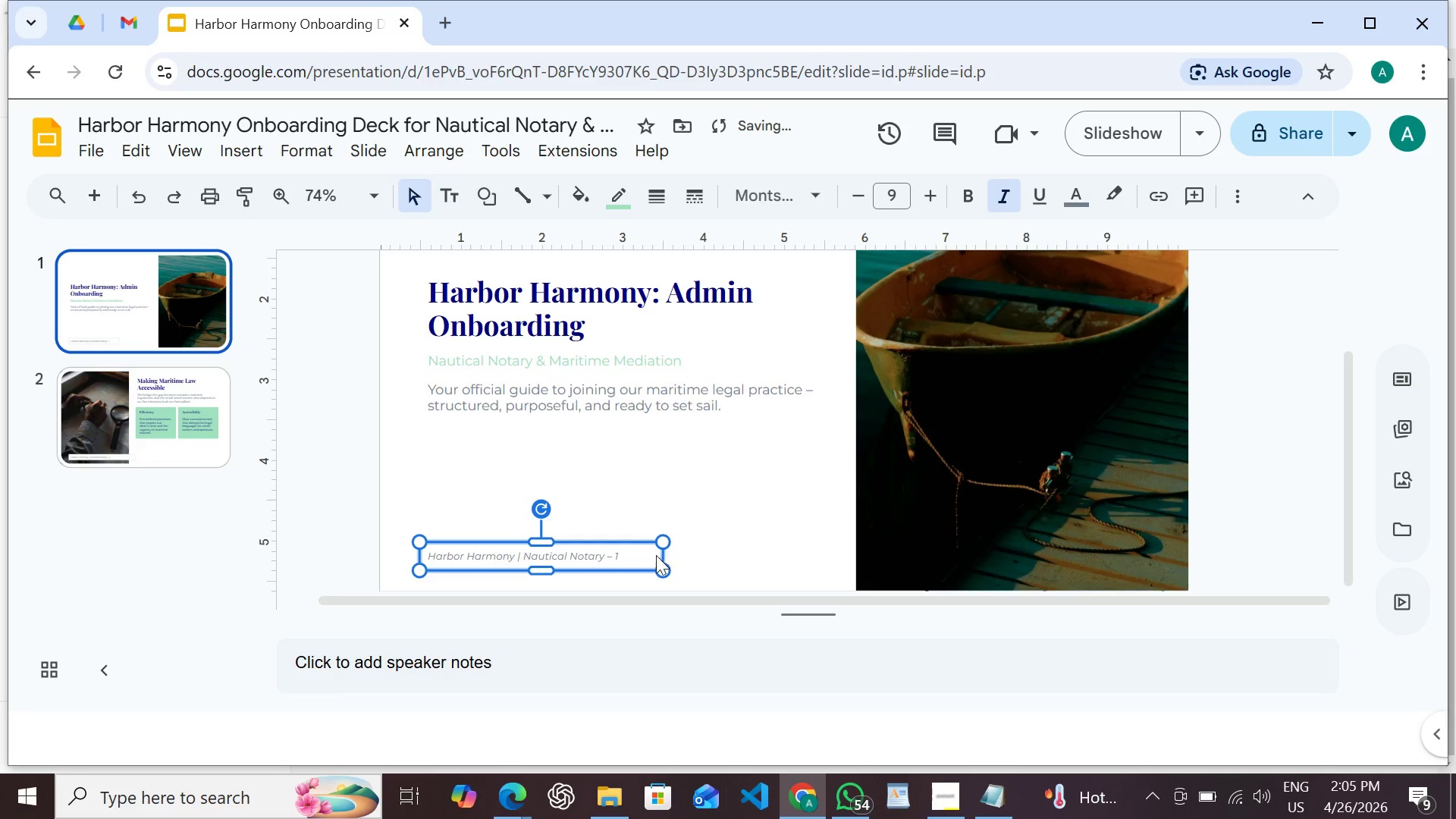 
left_click([662, 548])
 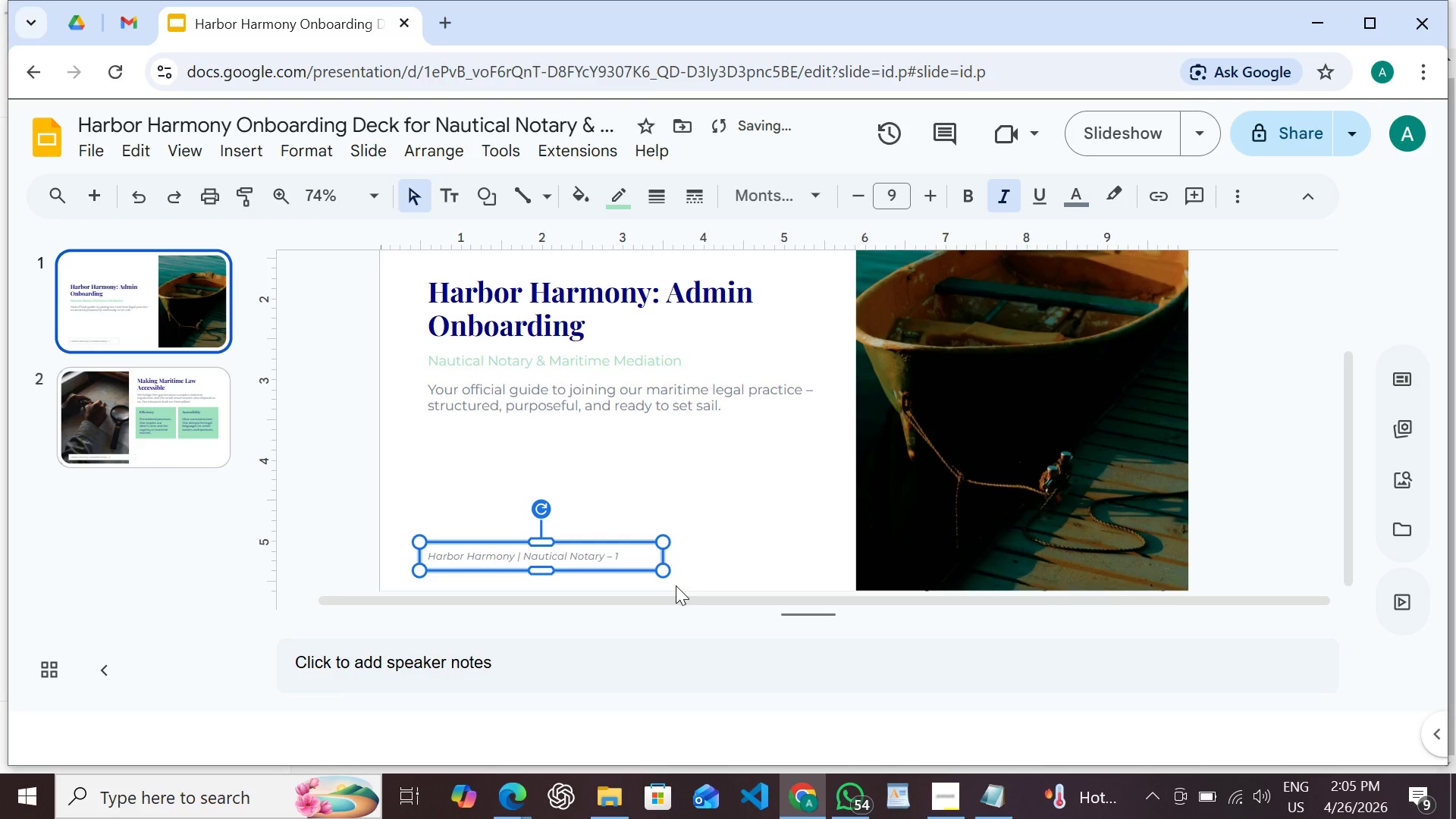 
key(Control+C)
 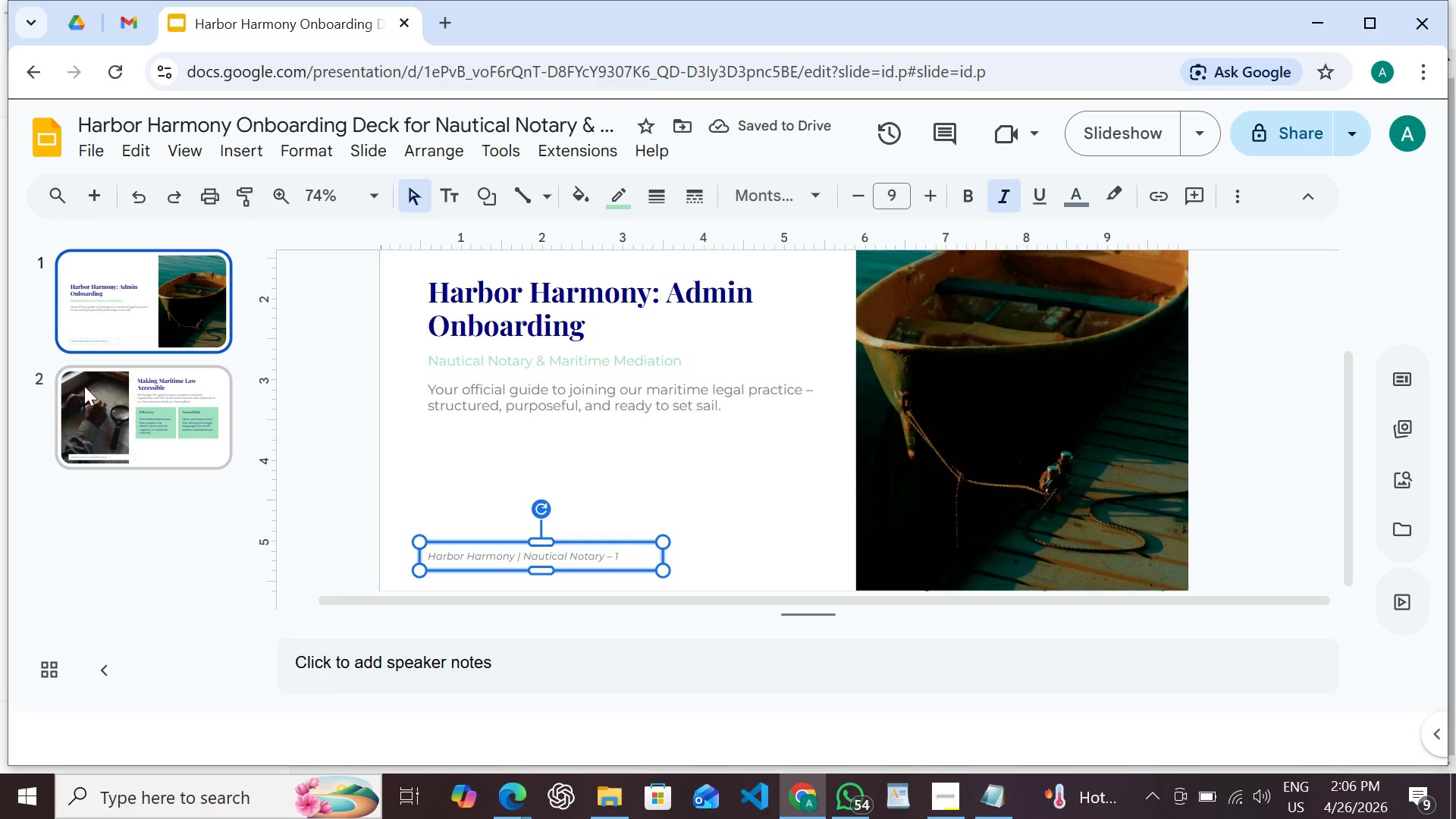 
left_click([154, 391])
 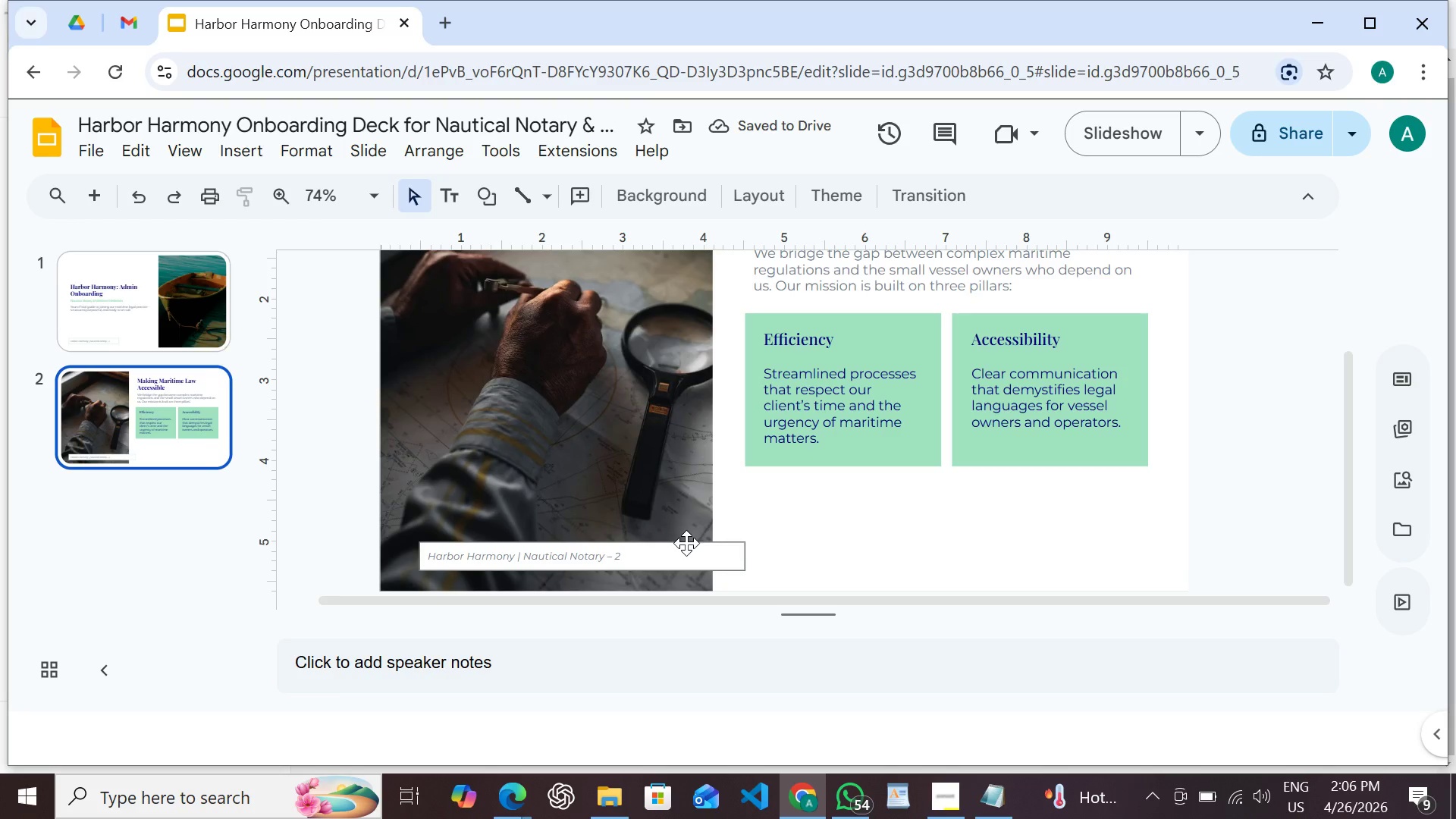 
left_click([686, 543])
 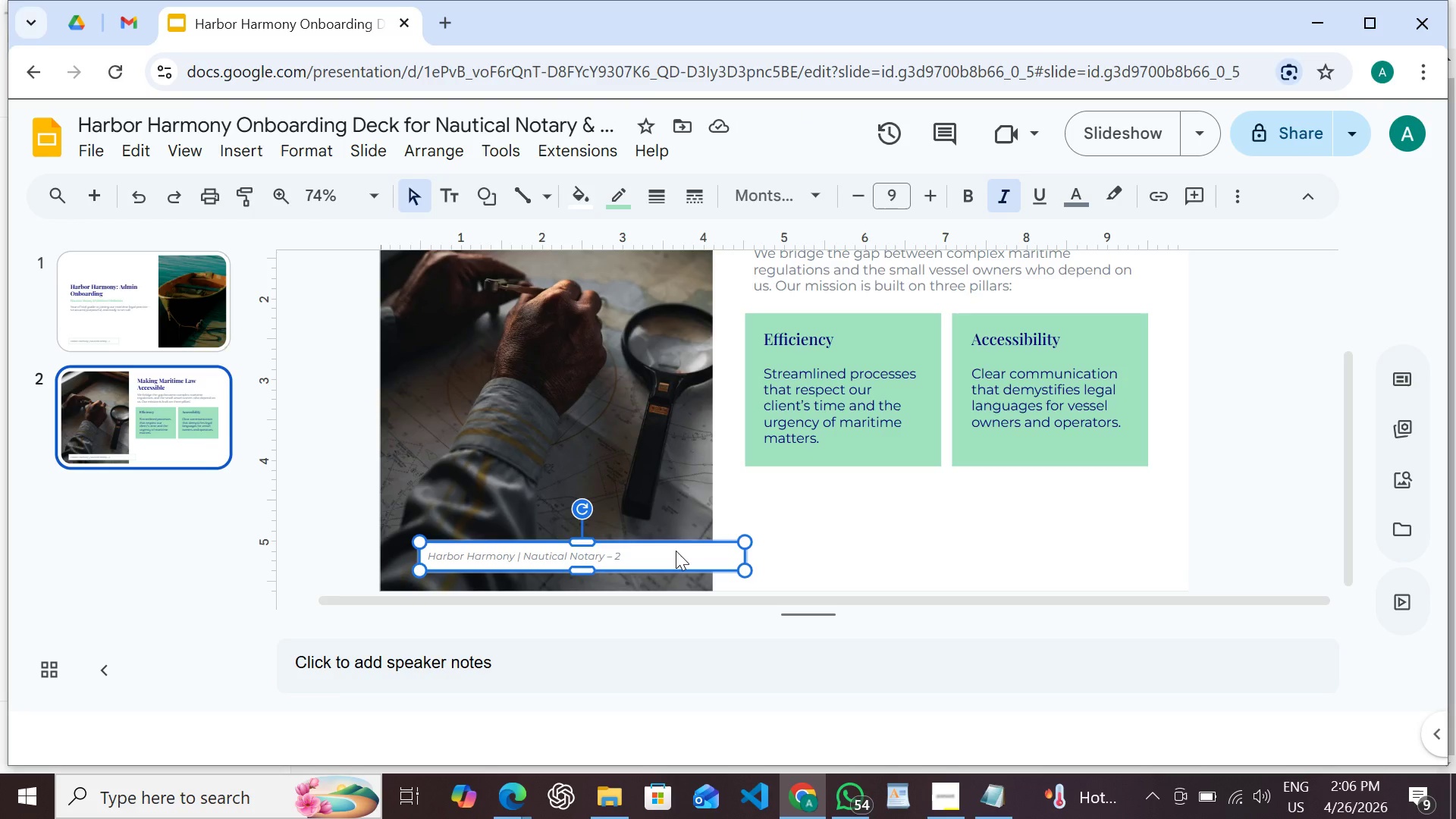 
key(Backspace)
 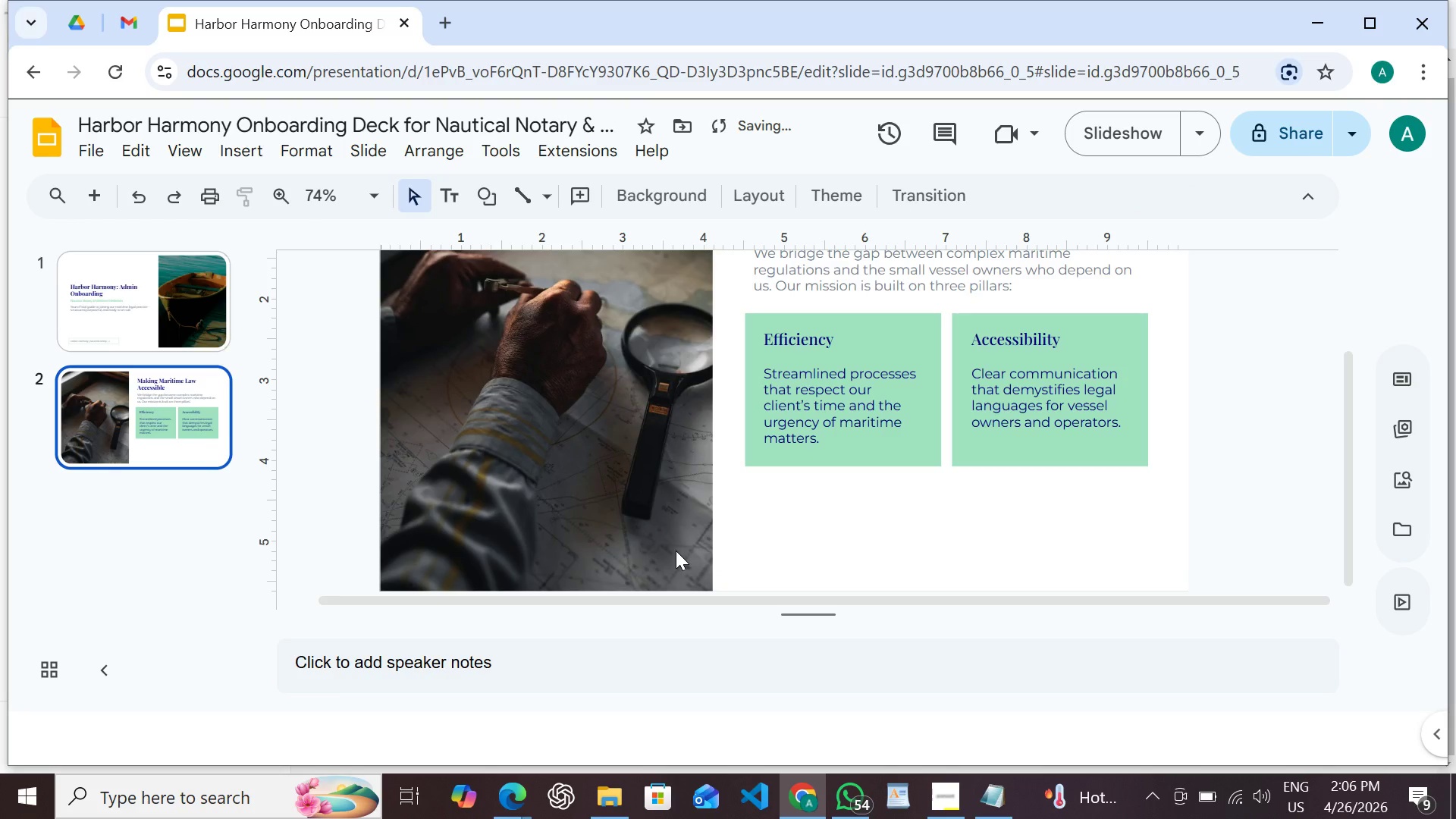 
key(Control+V)
 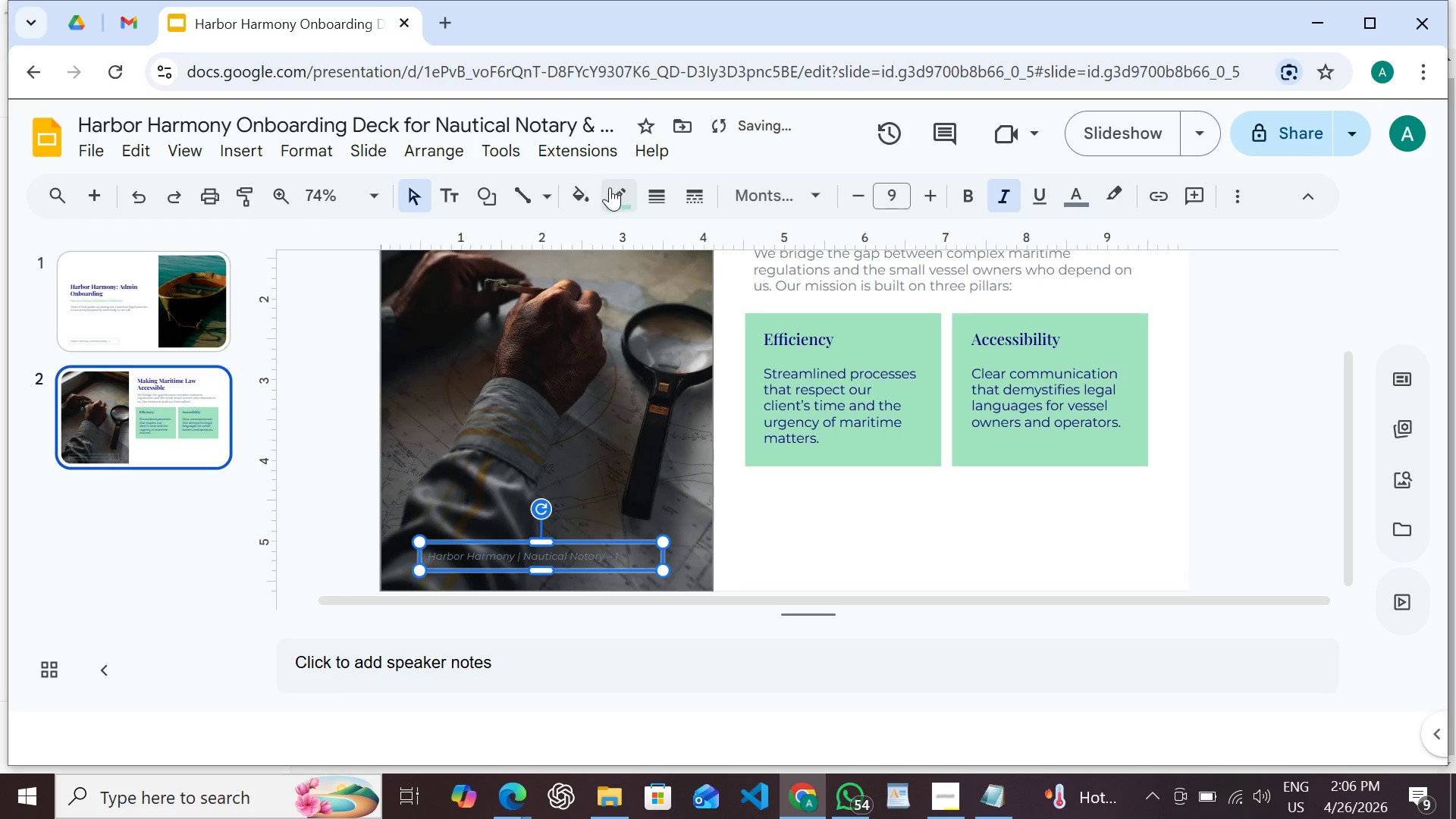 
left_click([589, 198])
 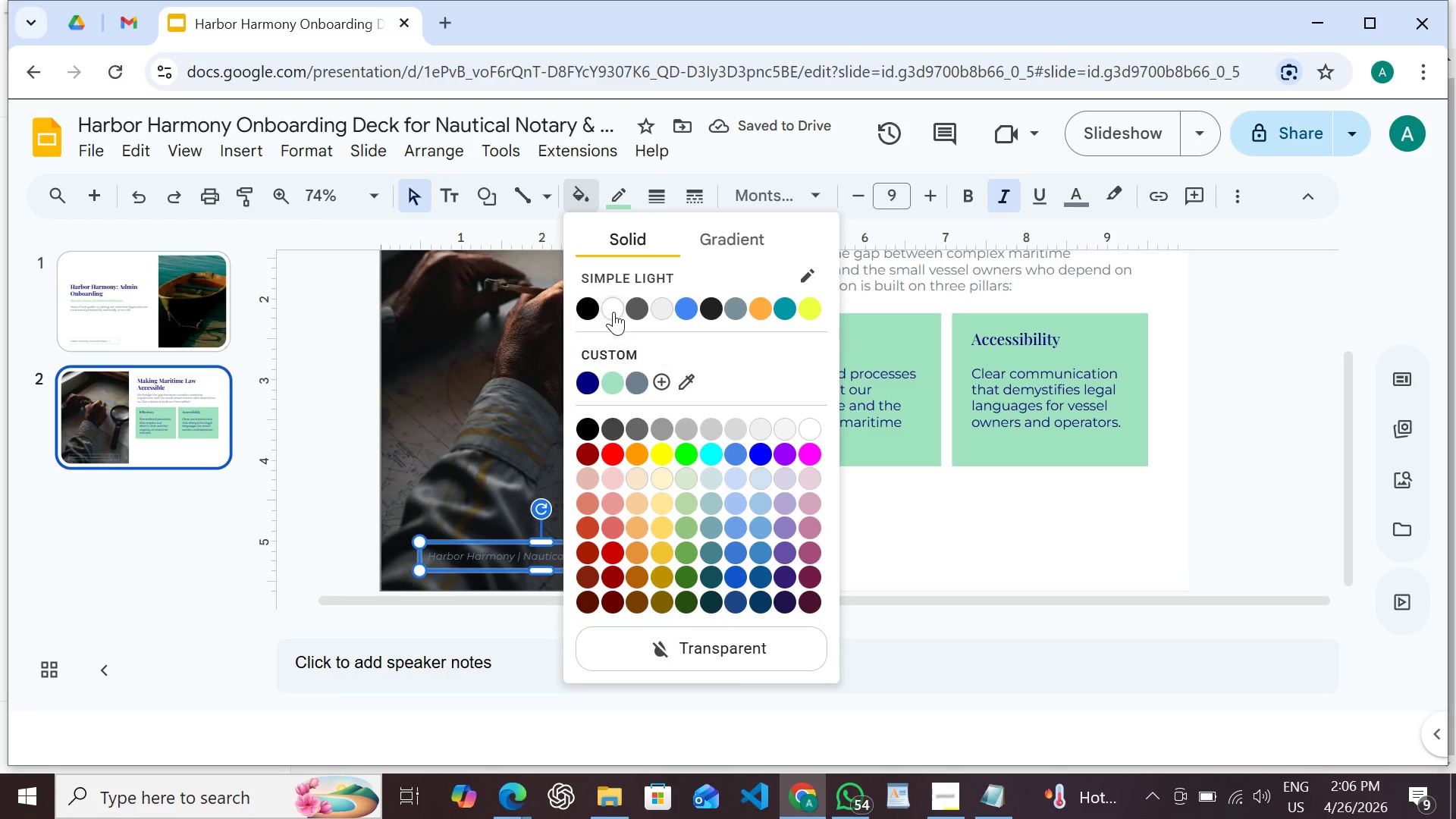 
left_click([613, 312])
 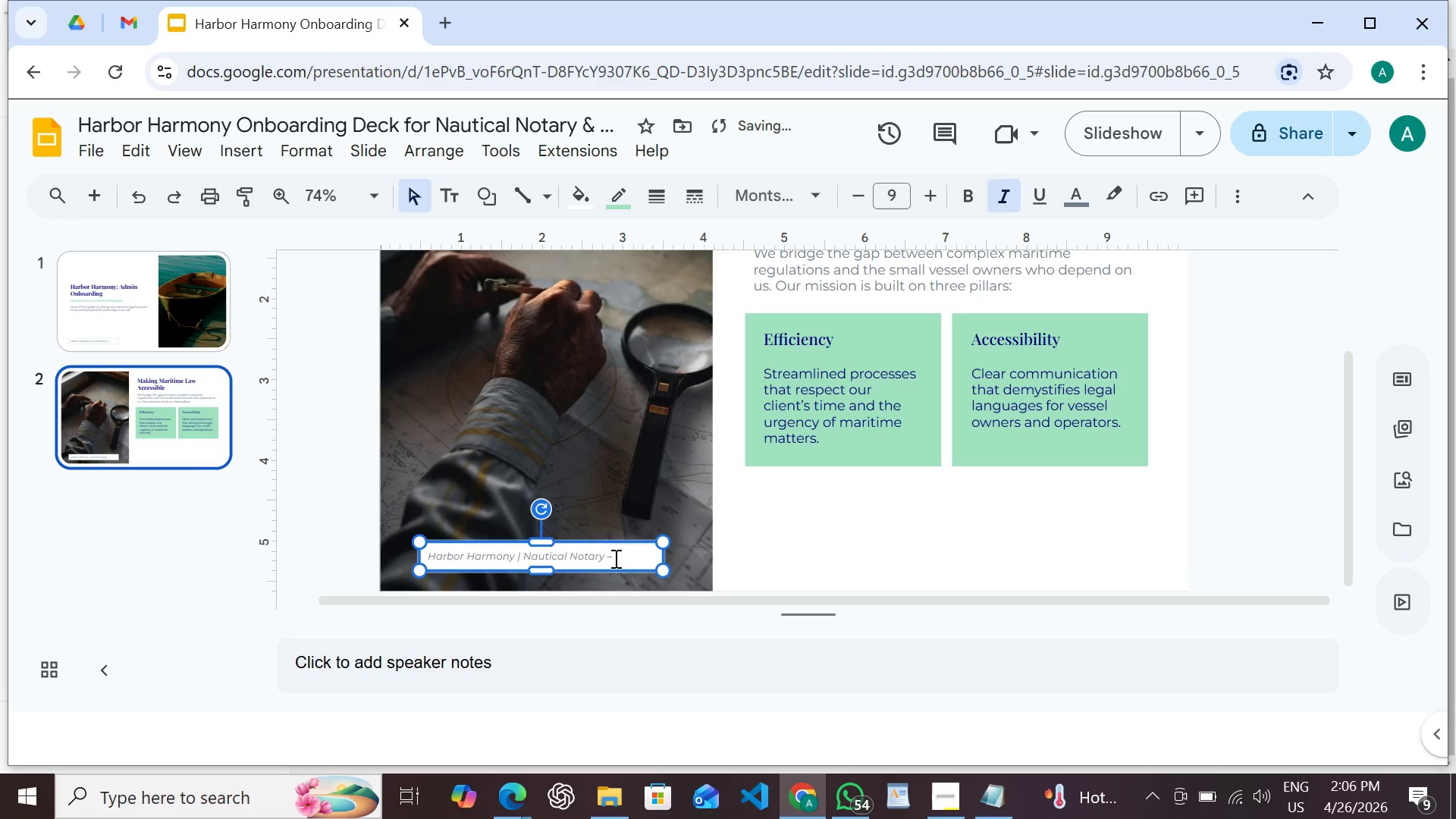 
left_click([618, 557])
 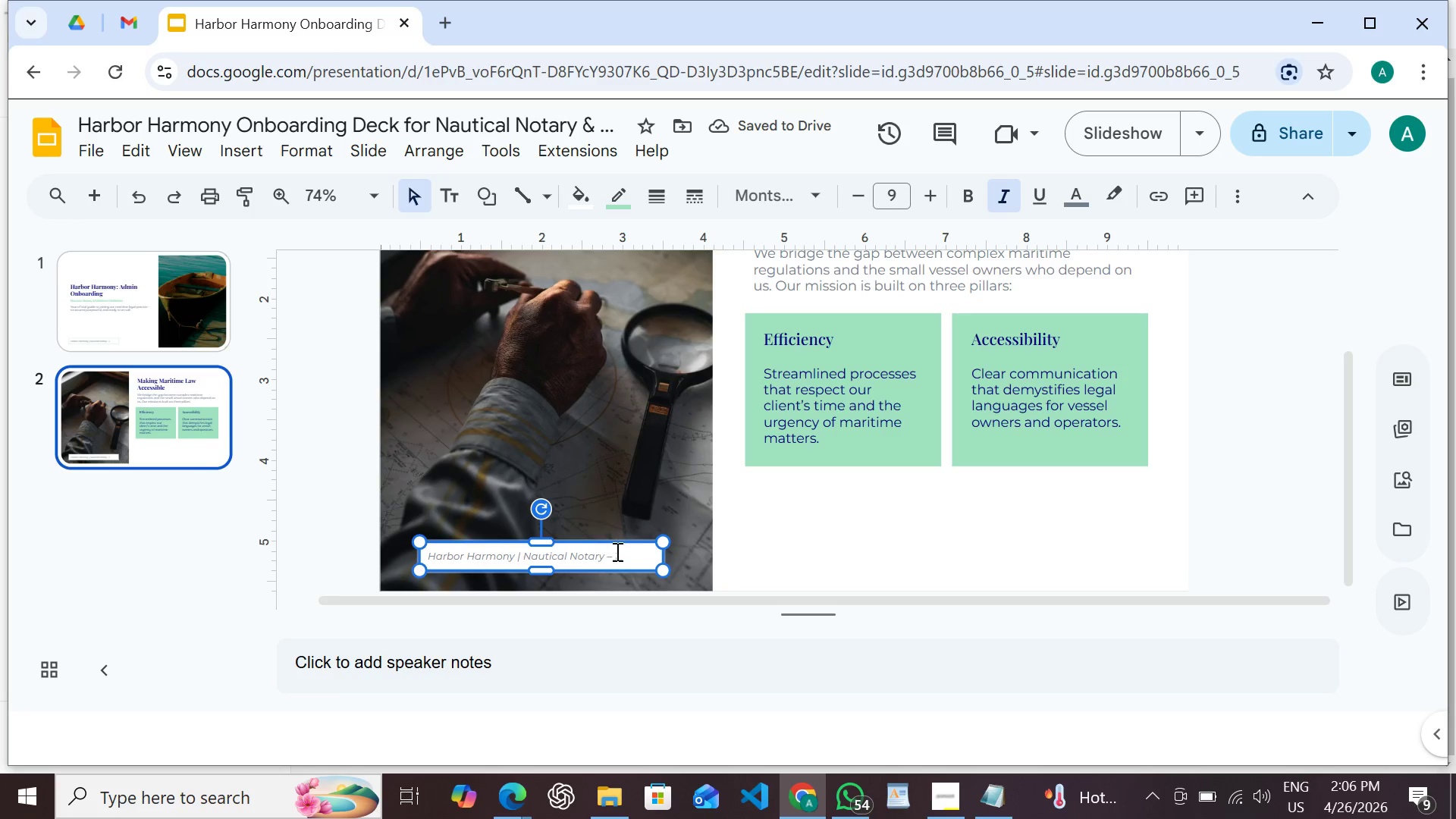 
left_click([616, 551])
 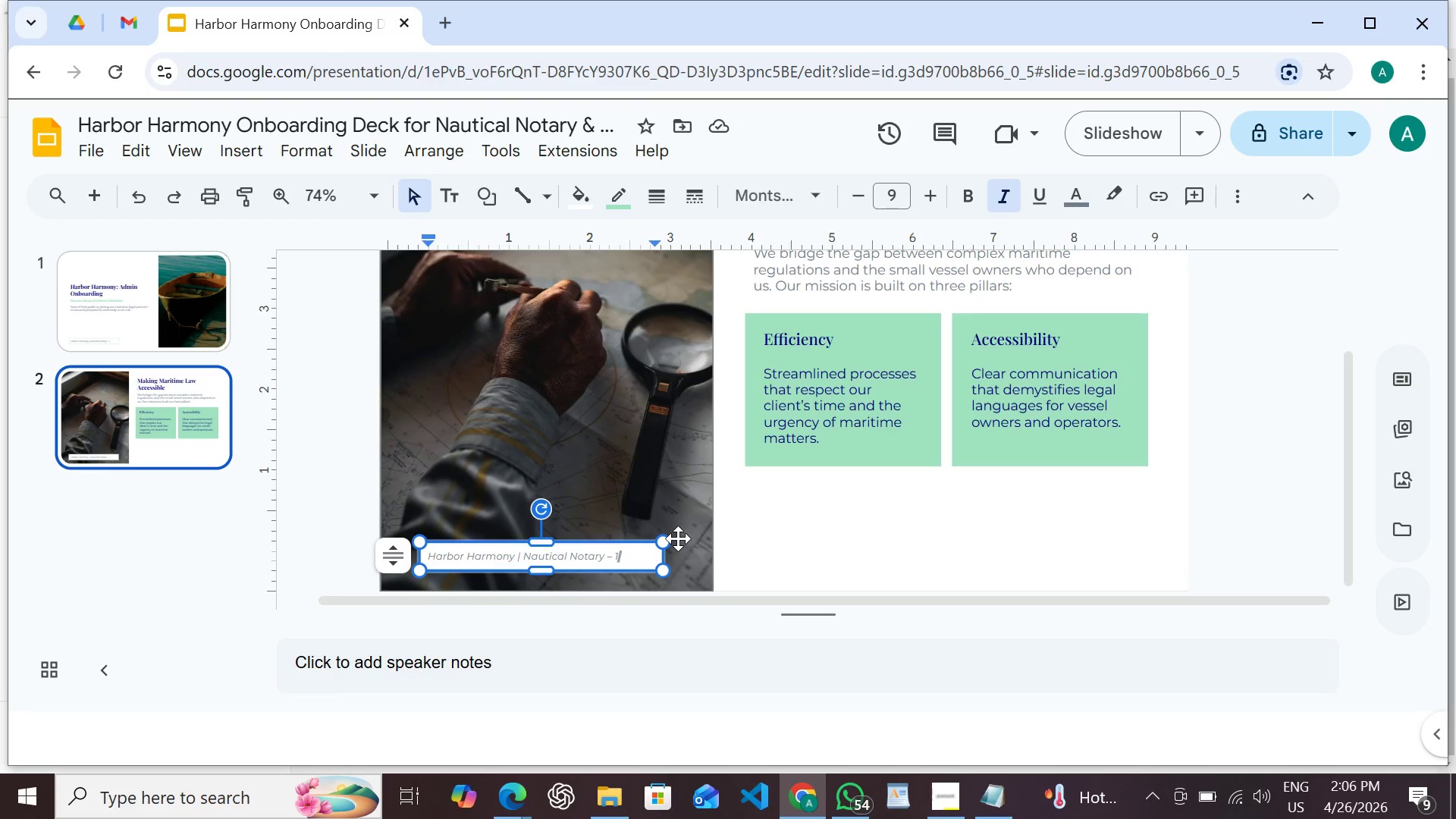 
key(Backspace)
 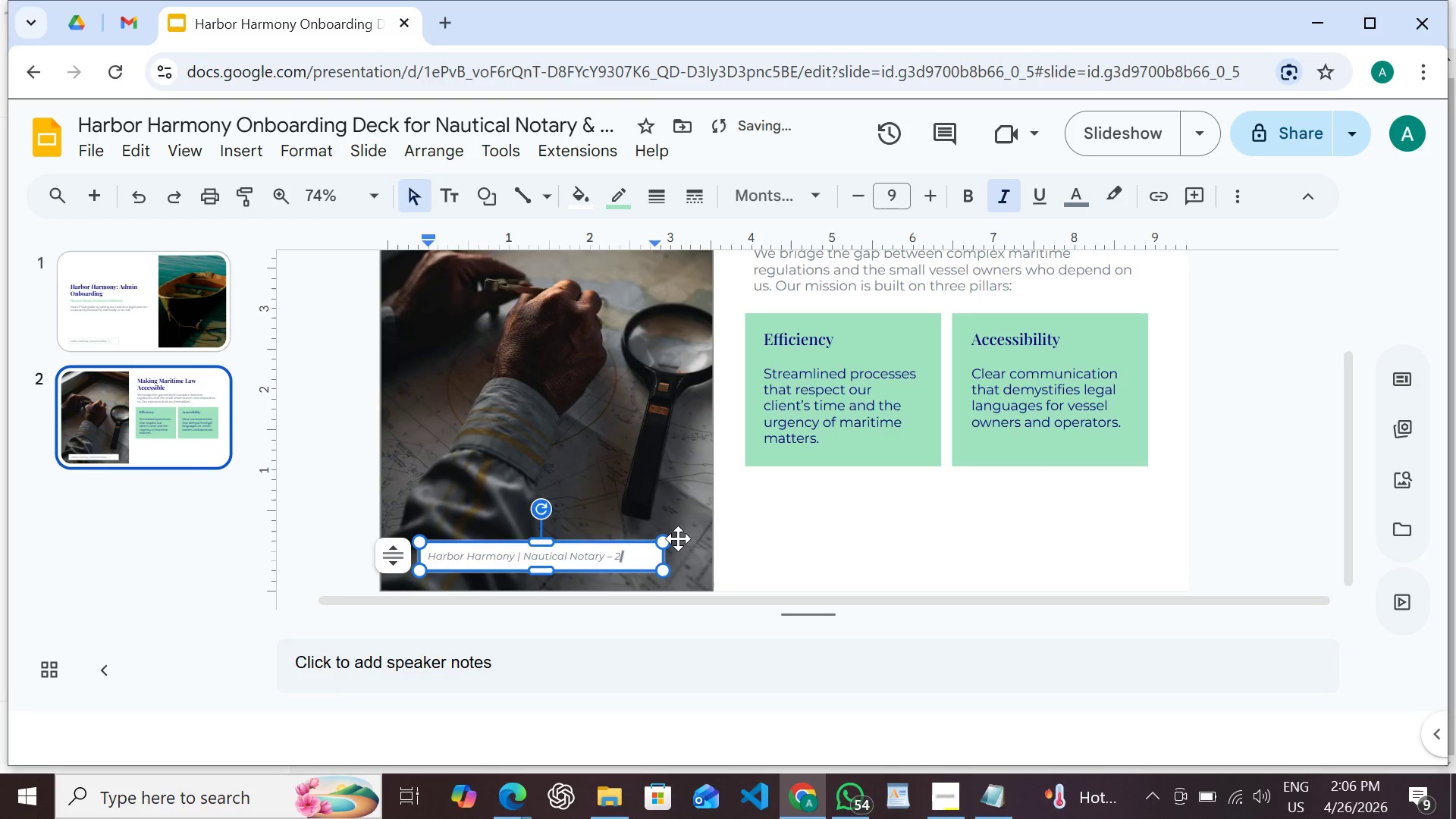 
key(2)
 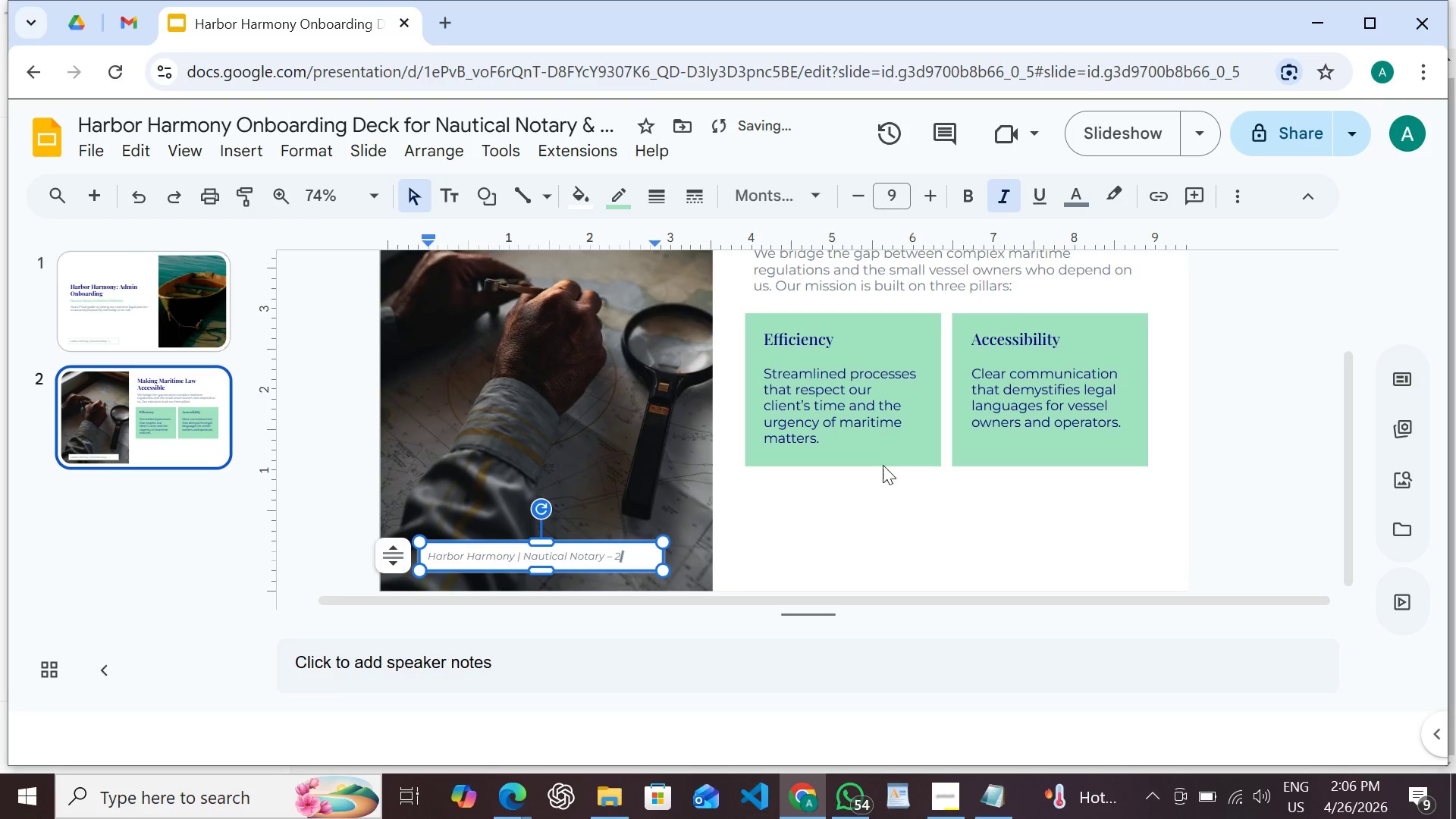 
left_click([893, 463])
 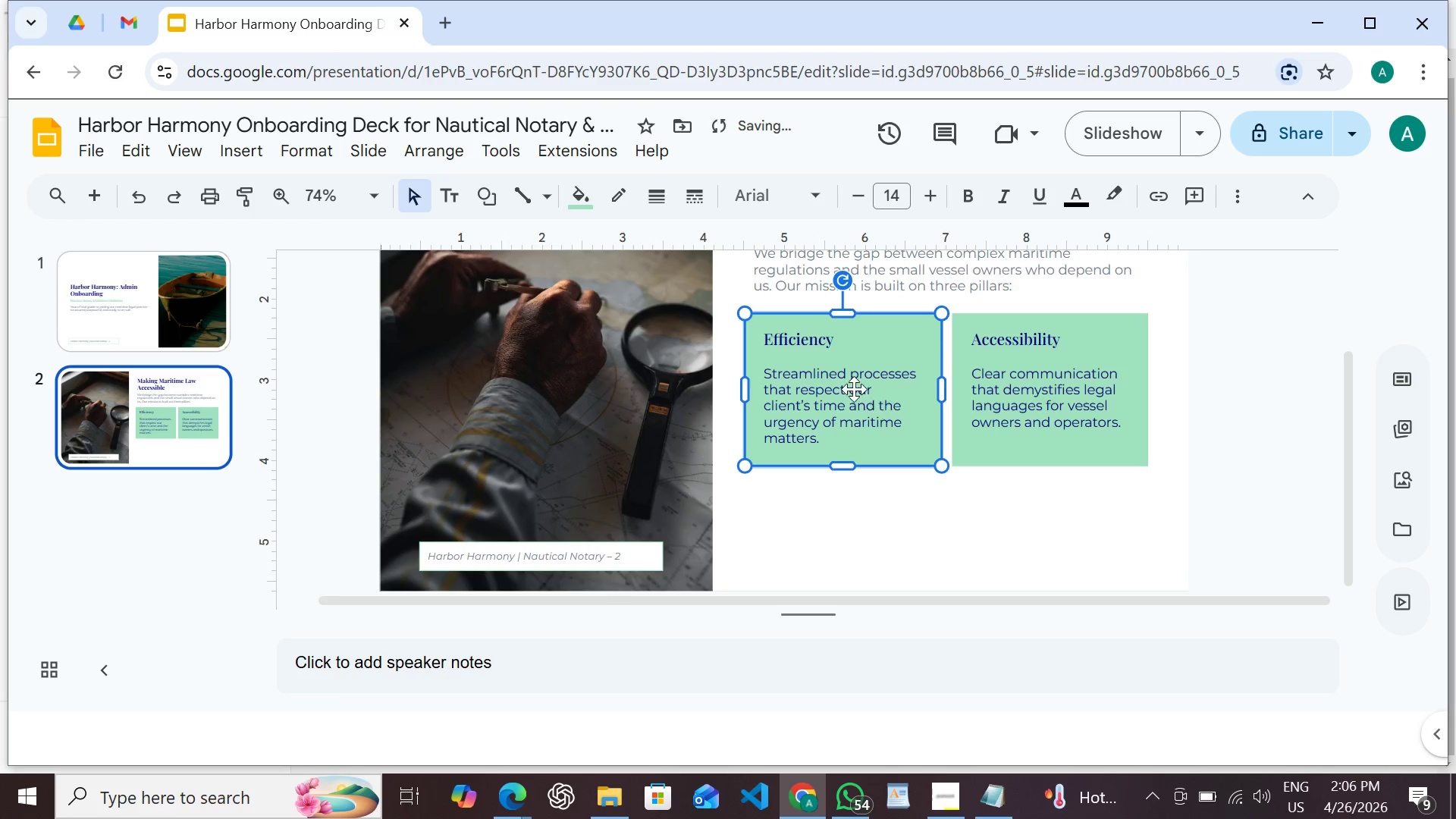 
hold_key(key=ShiftLeft, duration=0.61)
left_click([844, 383])
 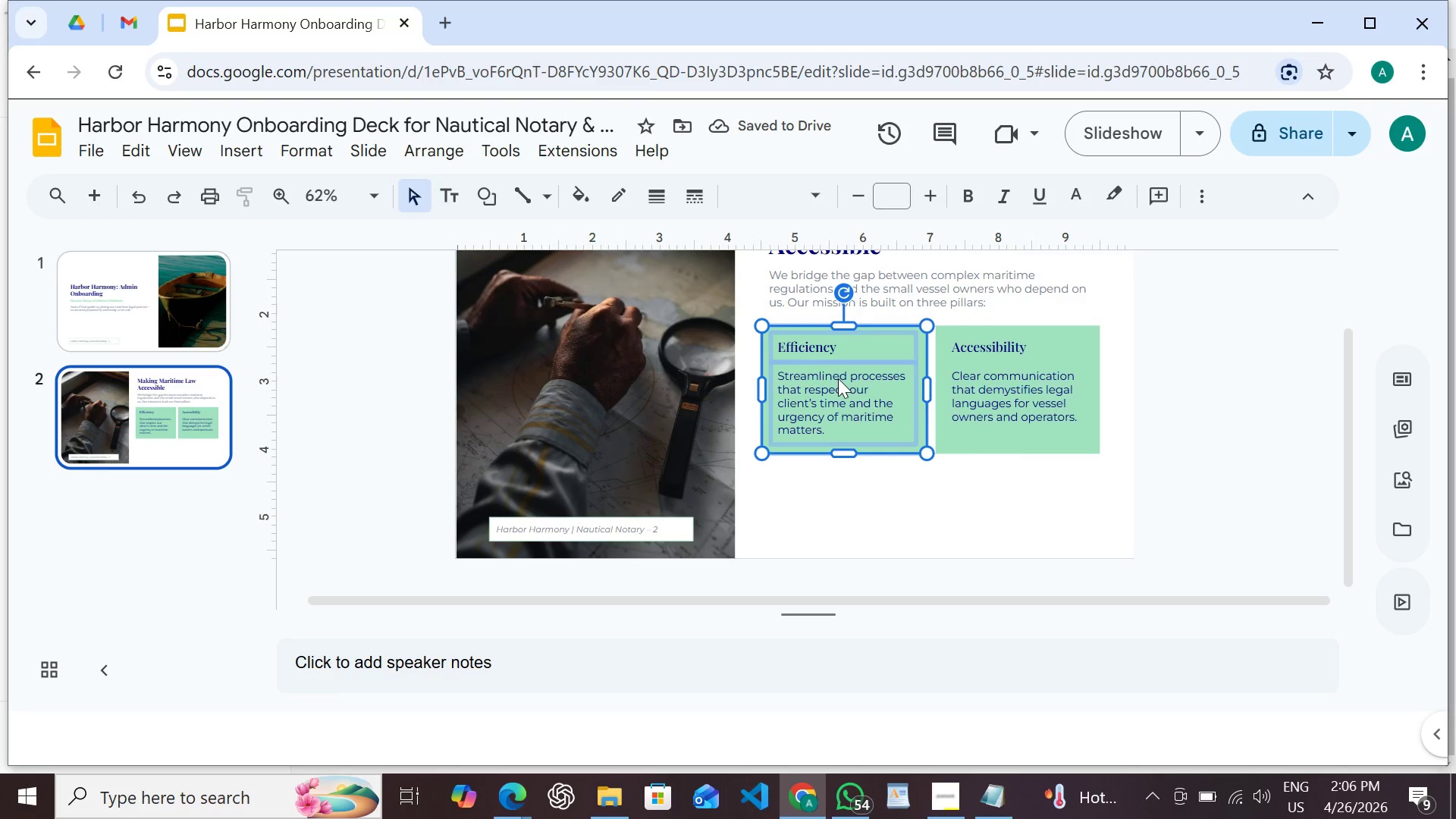 
key(Control+D)
 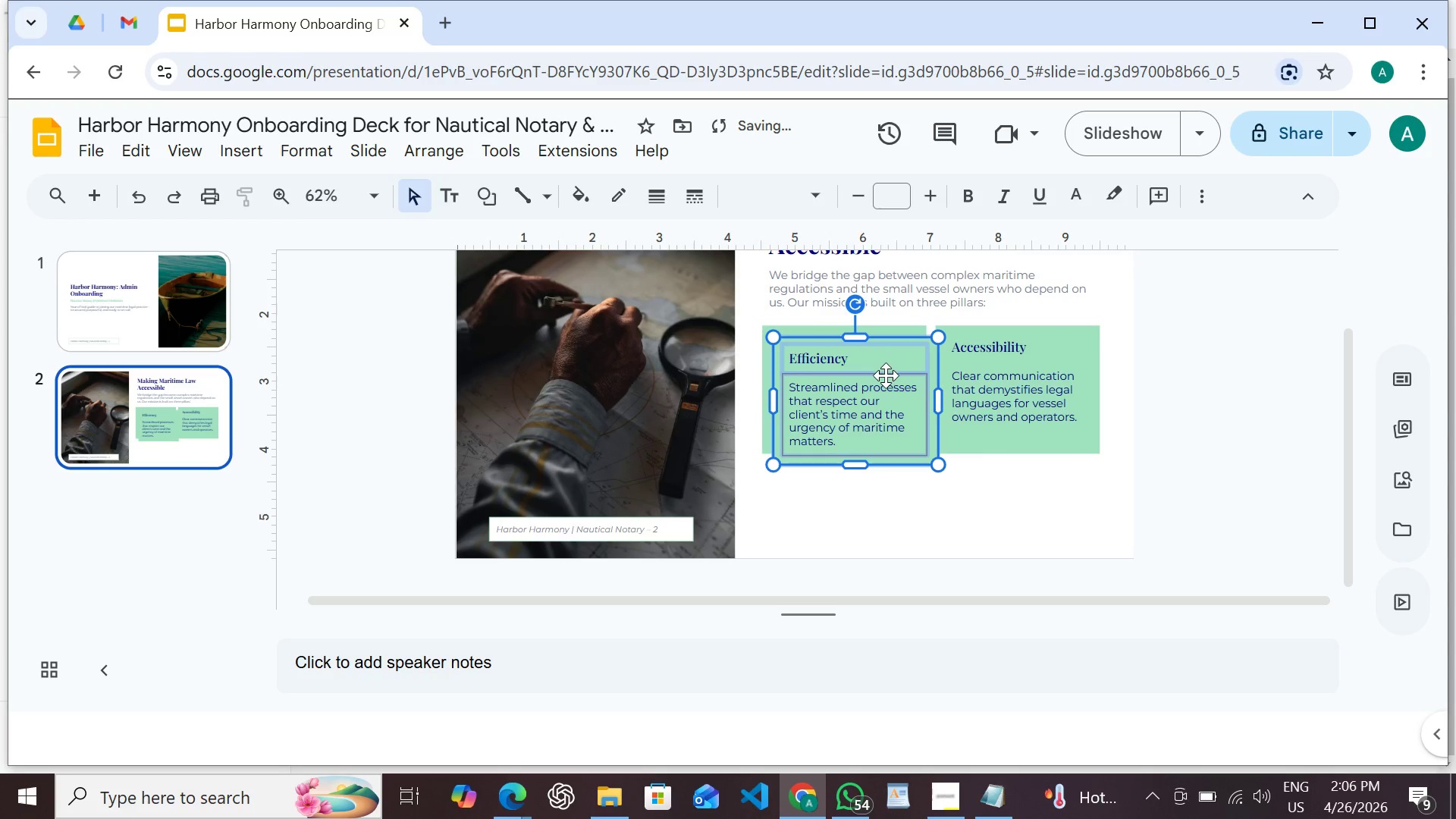 
left_click_drag(start_coordinate=[881, 372], to_coordinate=[869, 499])
 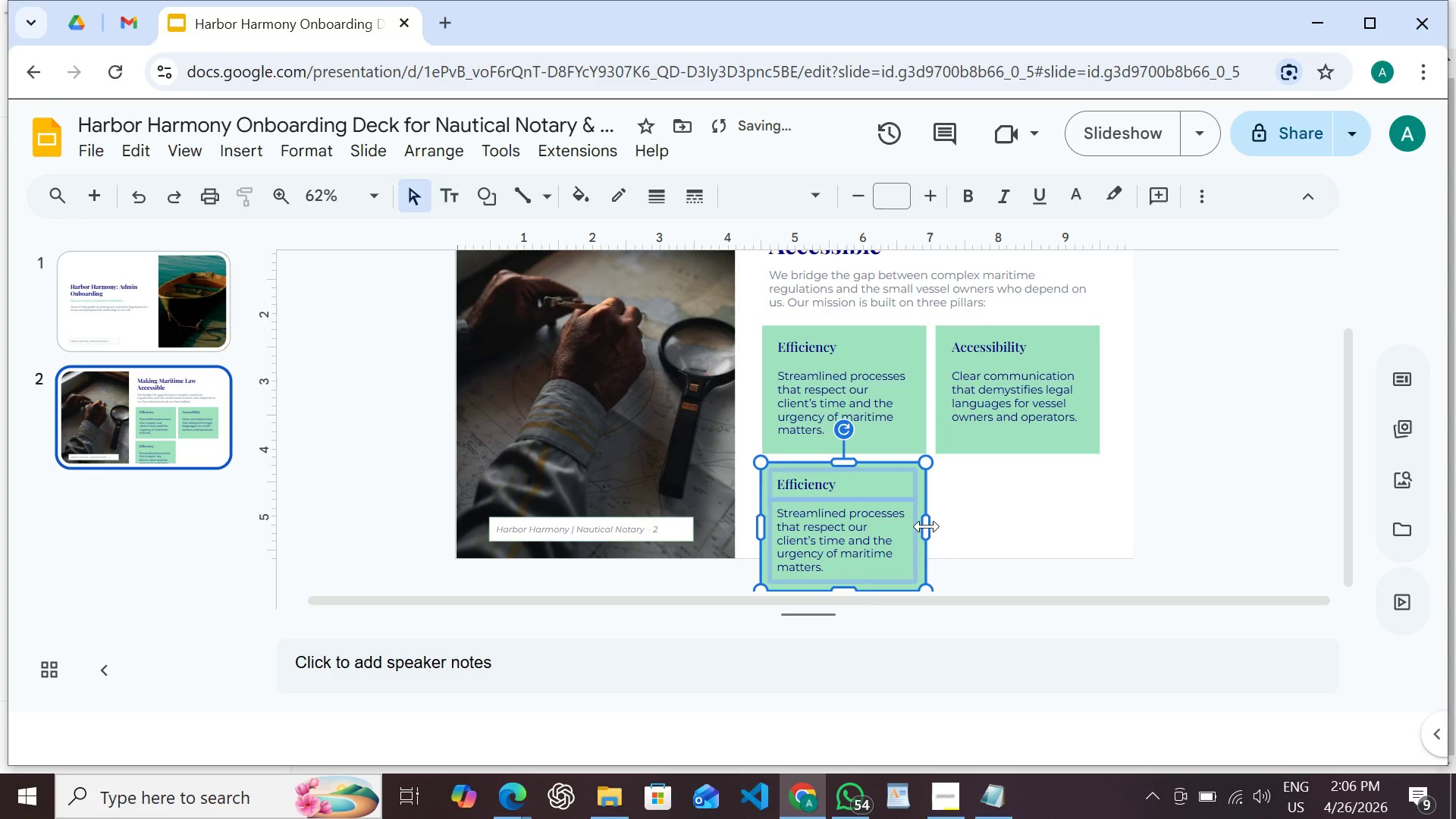 
left_click_drag(start_coordinate=[927, 526], to_coordinate=[1104, 507])
 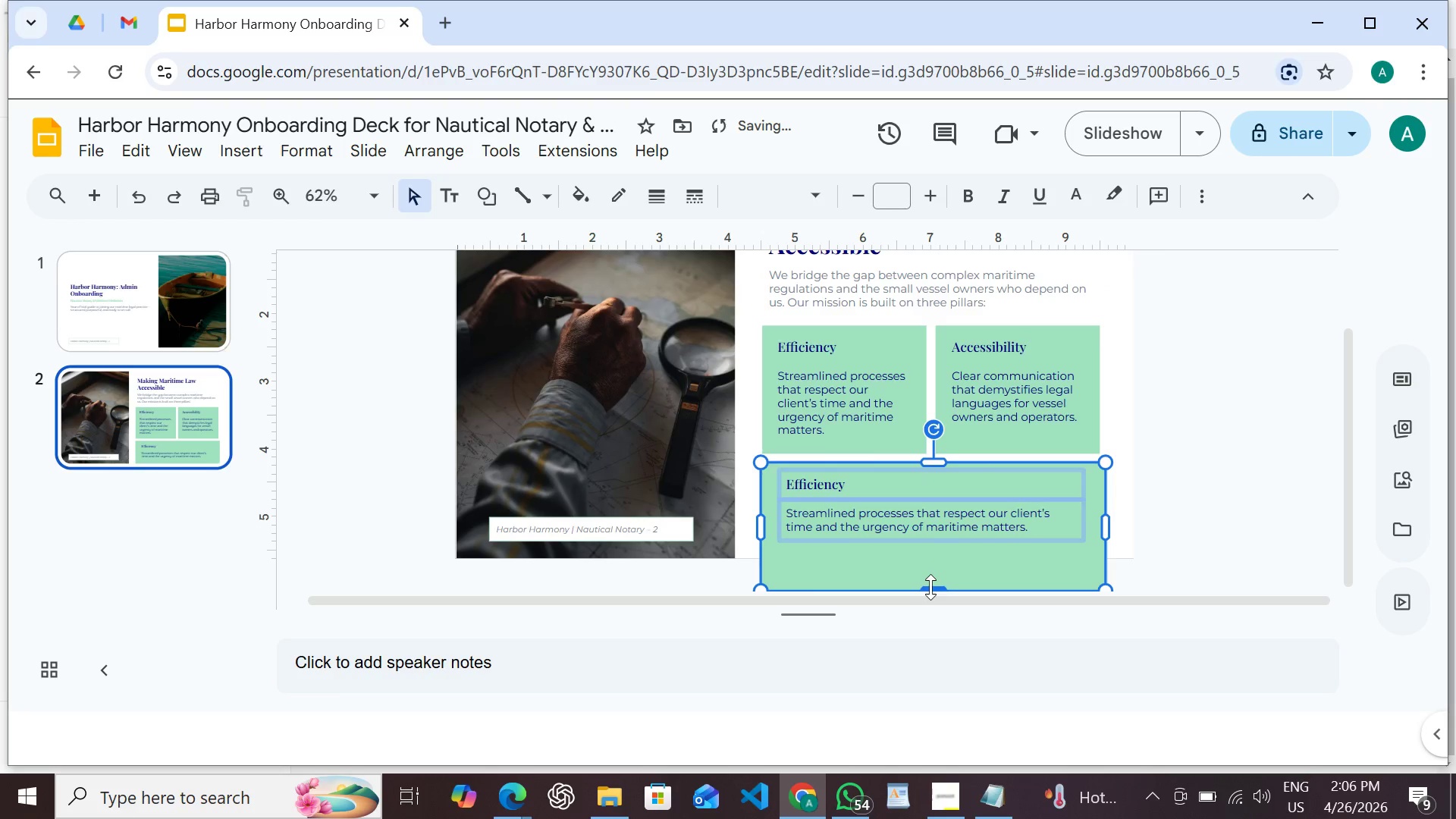 
left_click([1189, 519])
 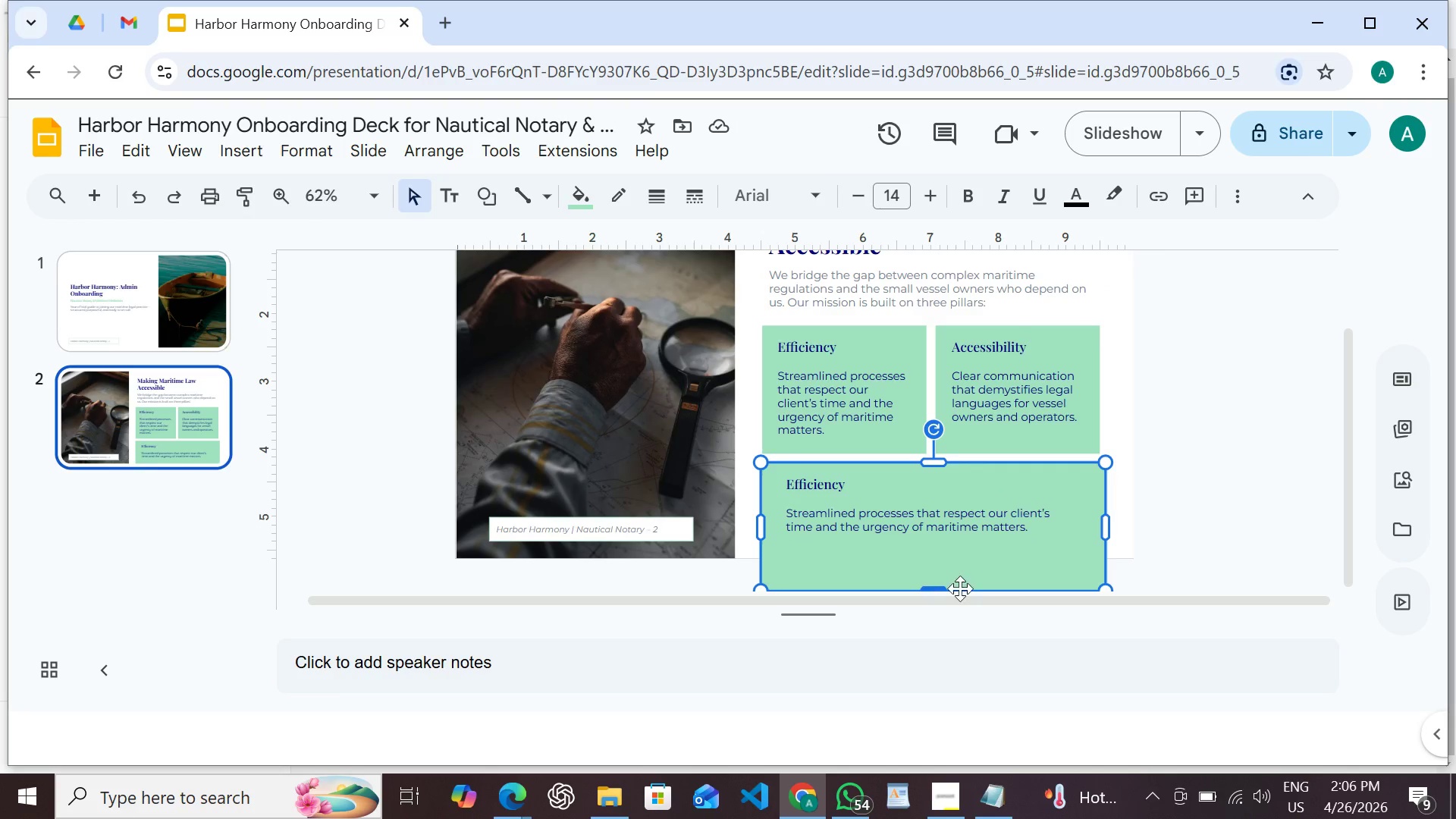 
key(Control+Z)
 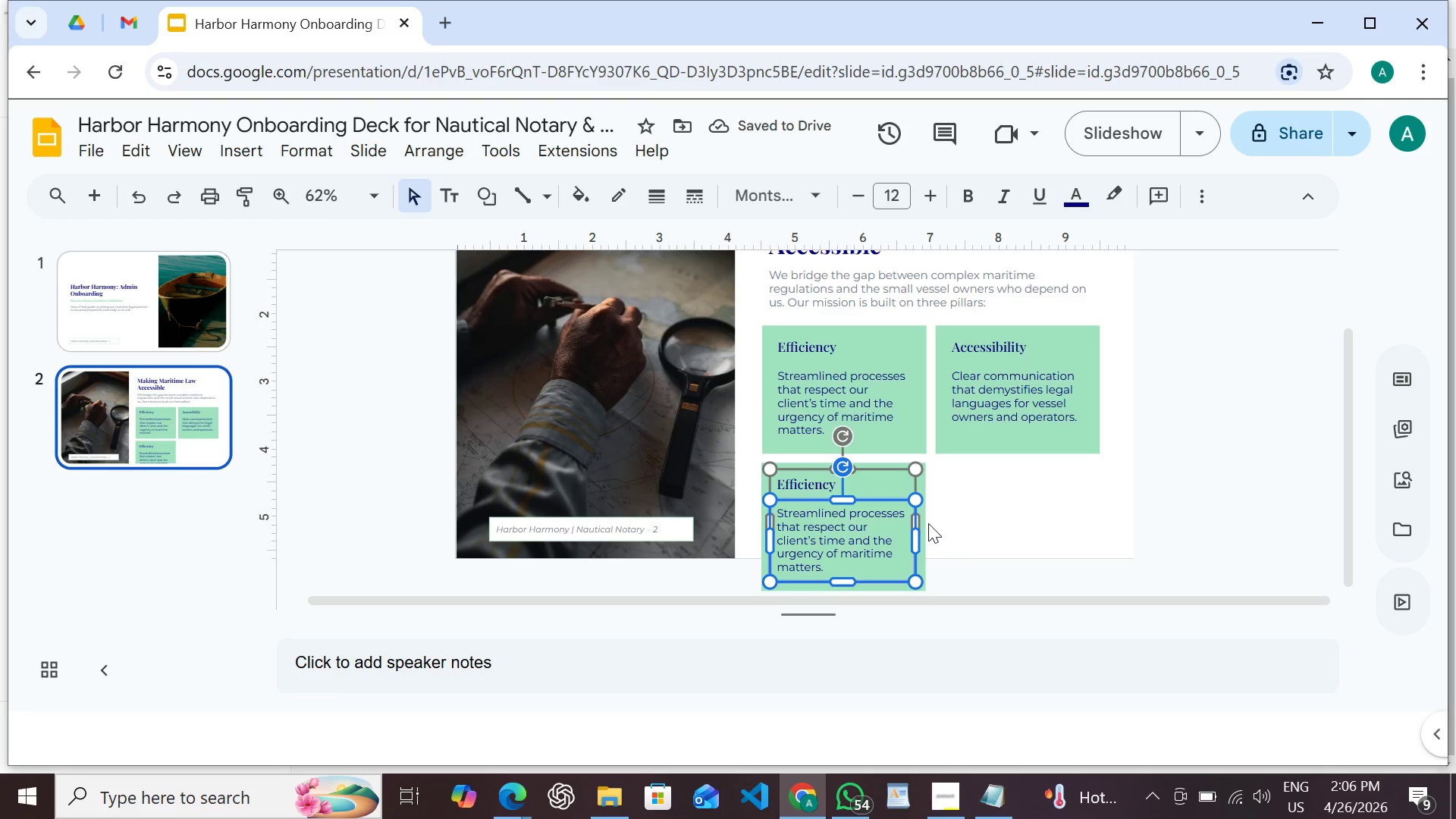 
left_click([928, 523])
 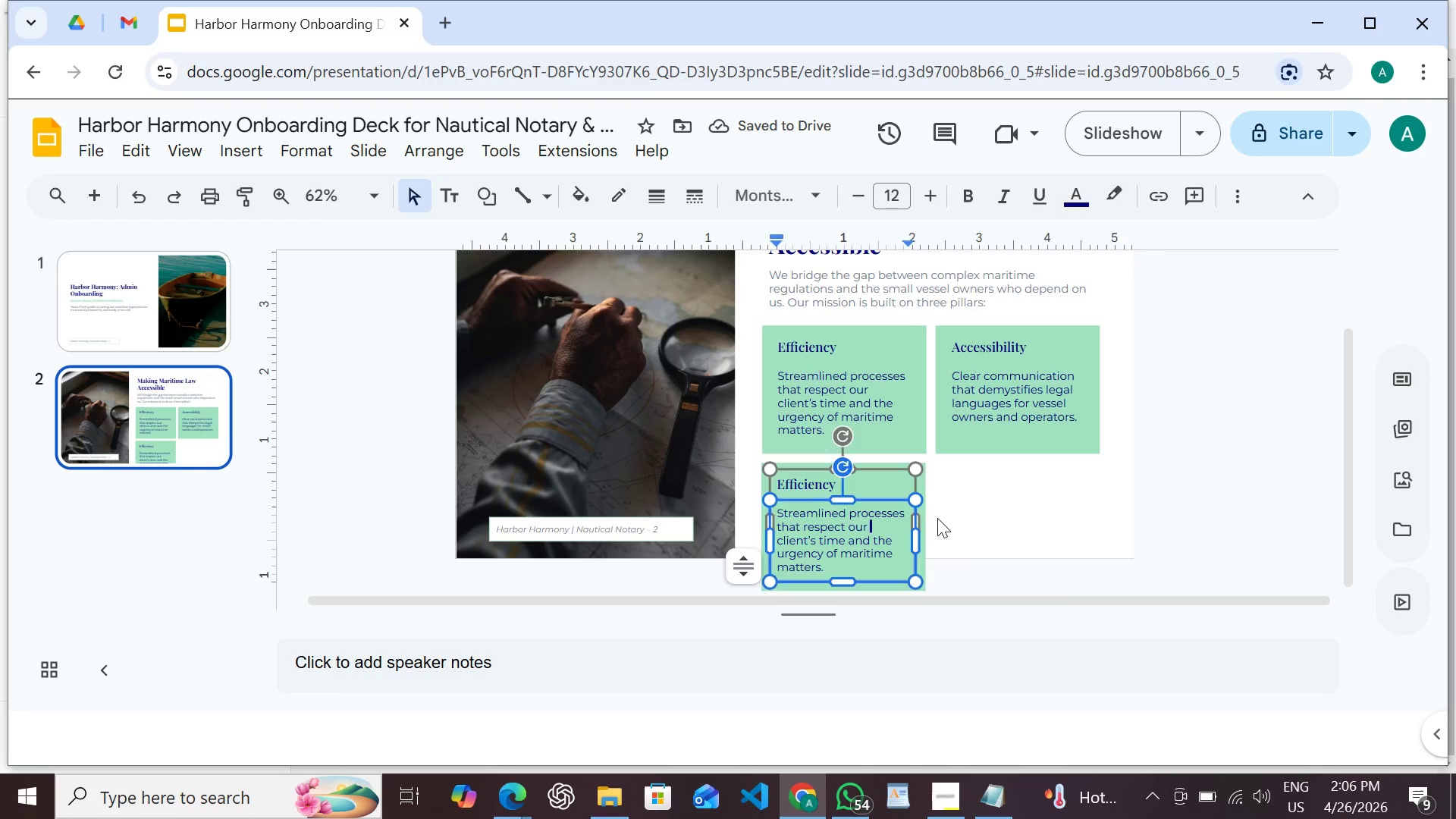 
left_click([937, 518])
 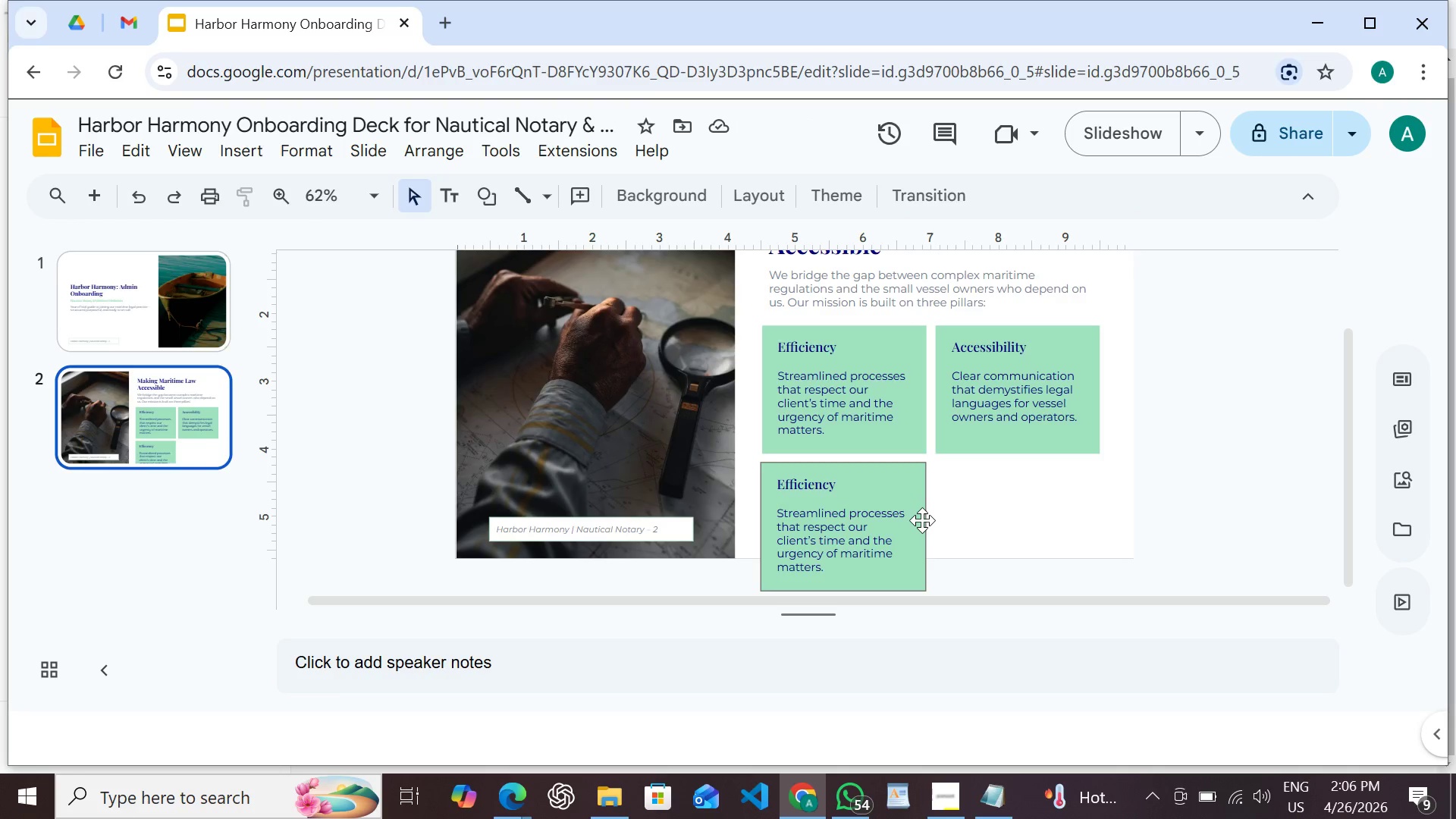 
left_click([922, 520])
 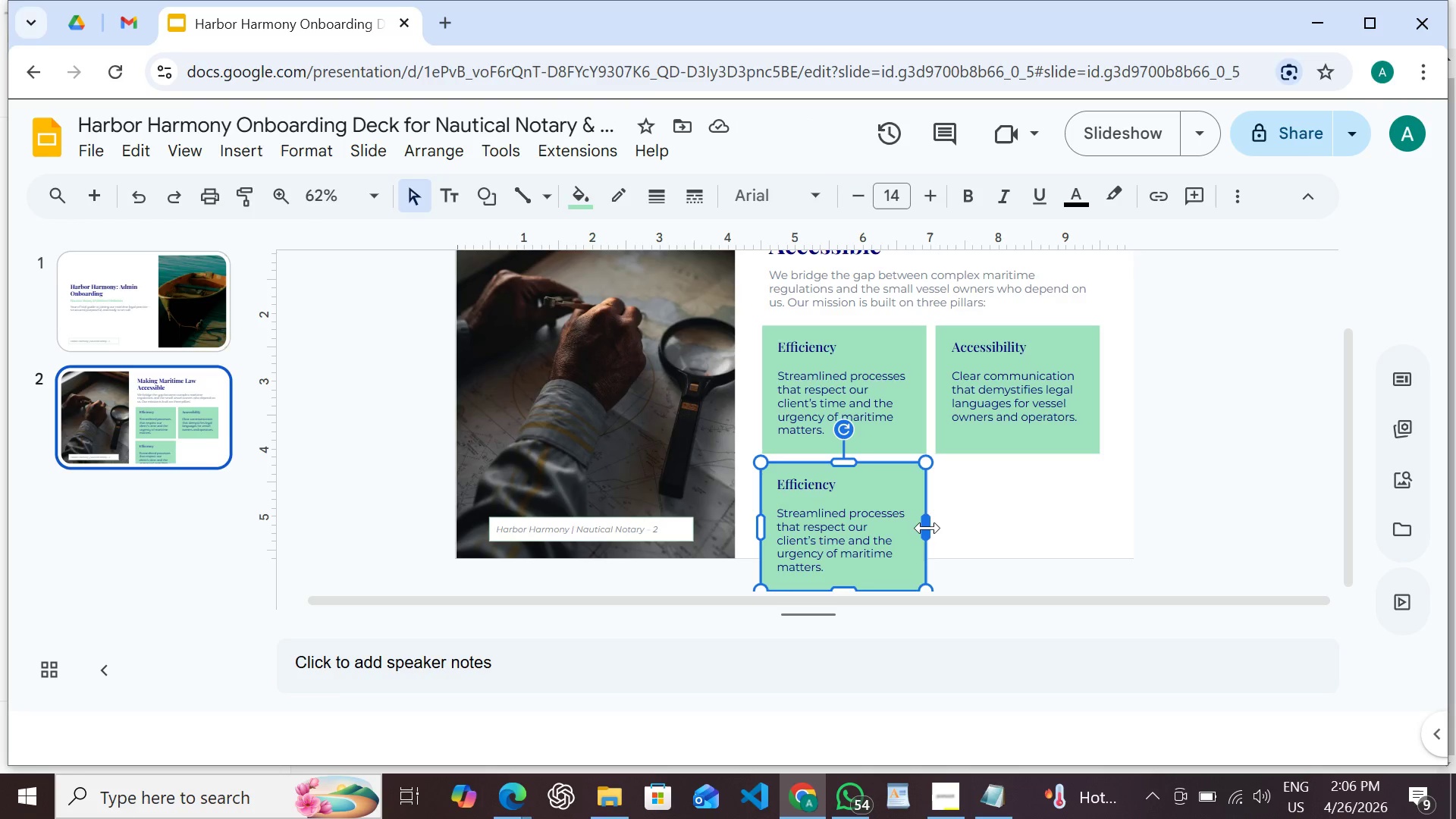 
left_click_drag(start_coordinate=[926, 528], to_coordinate=[1103, 538])
 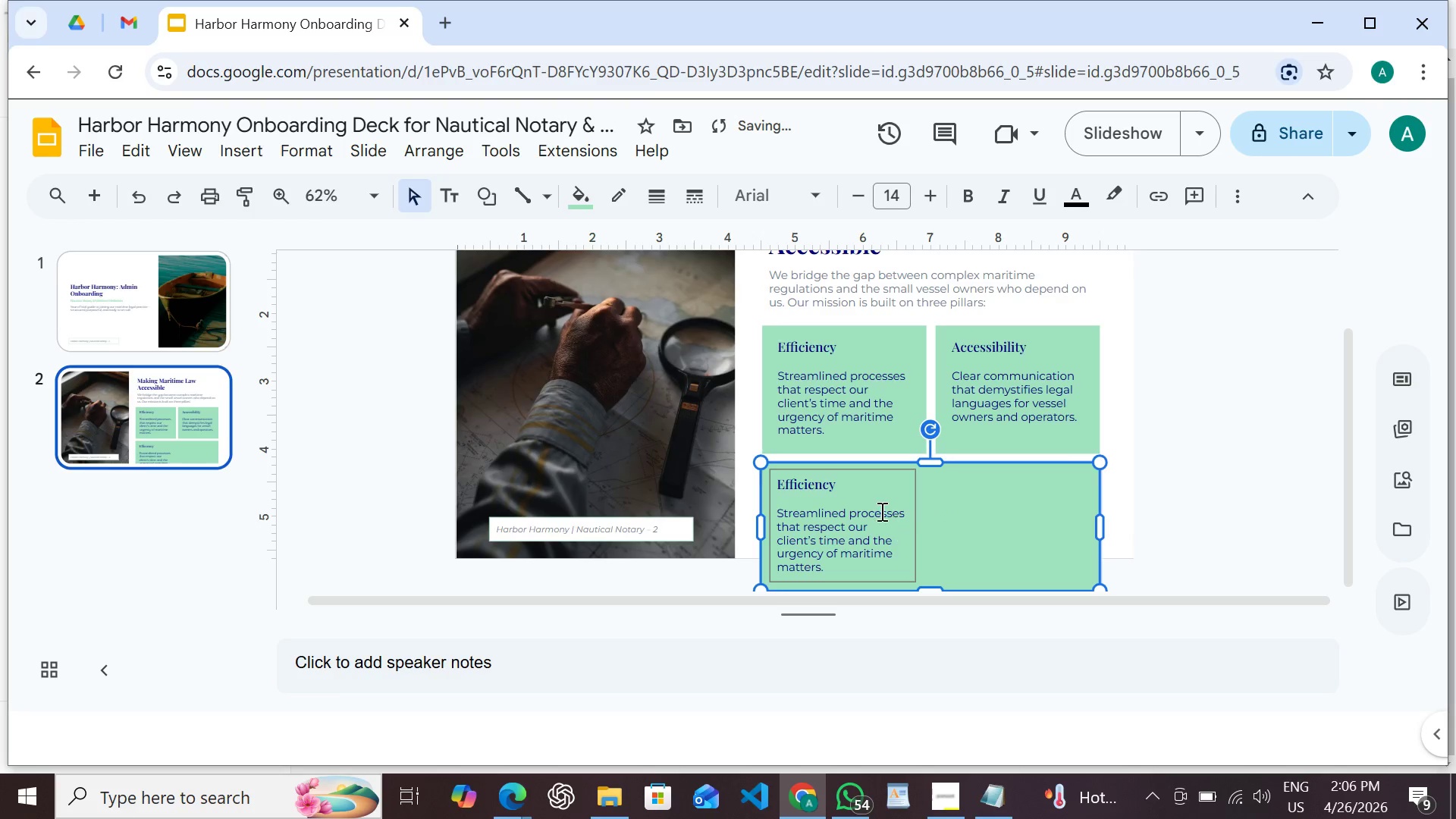 
double_click([880, 511])
 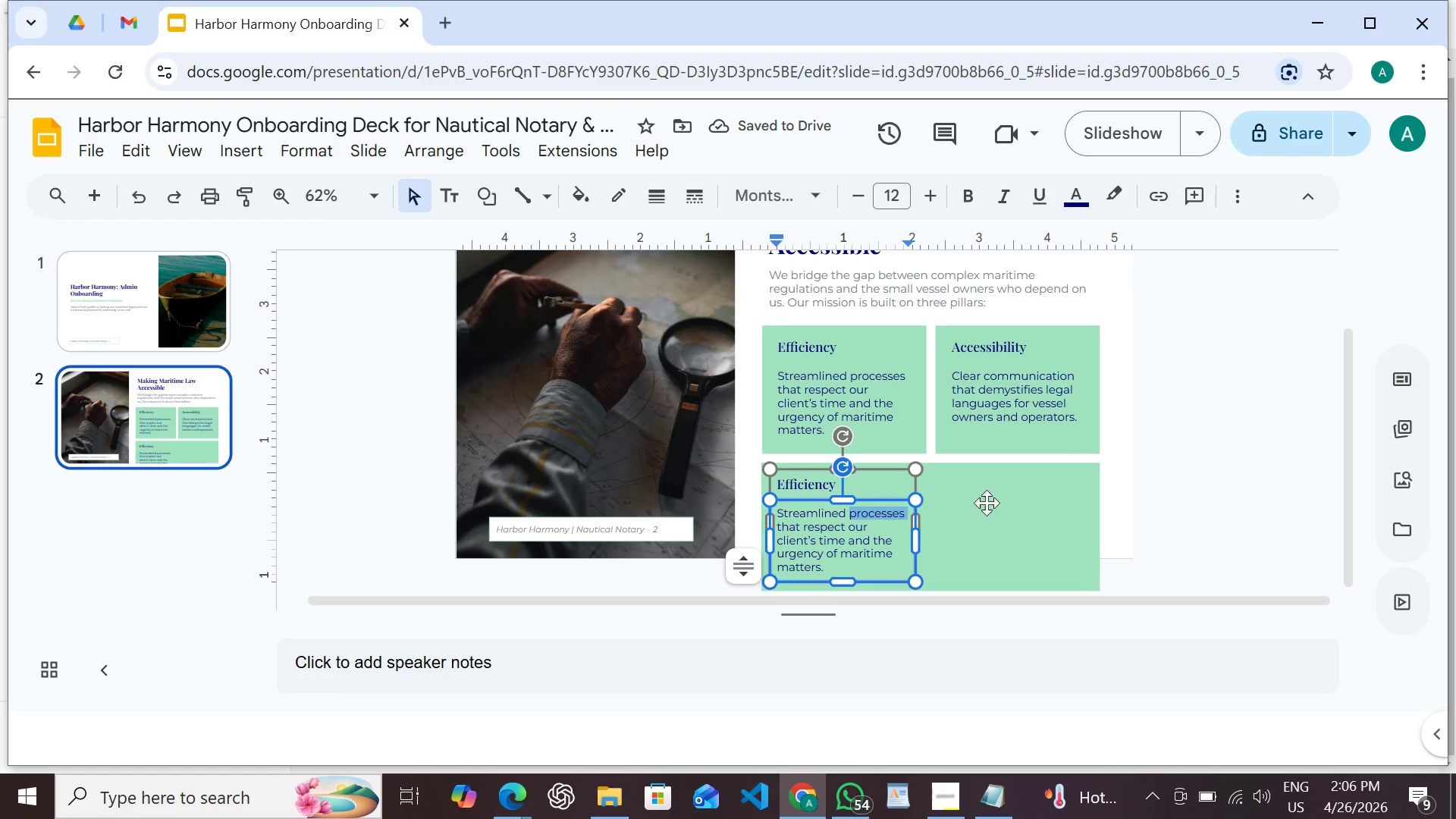 
left_click([1003, 504])
 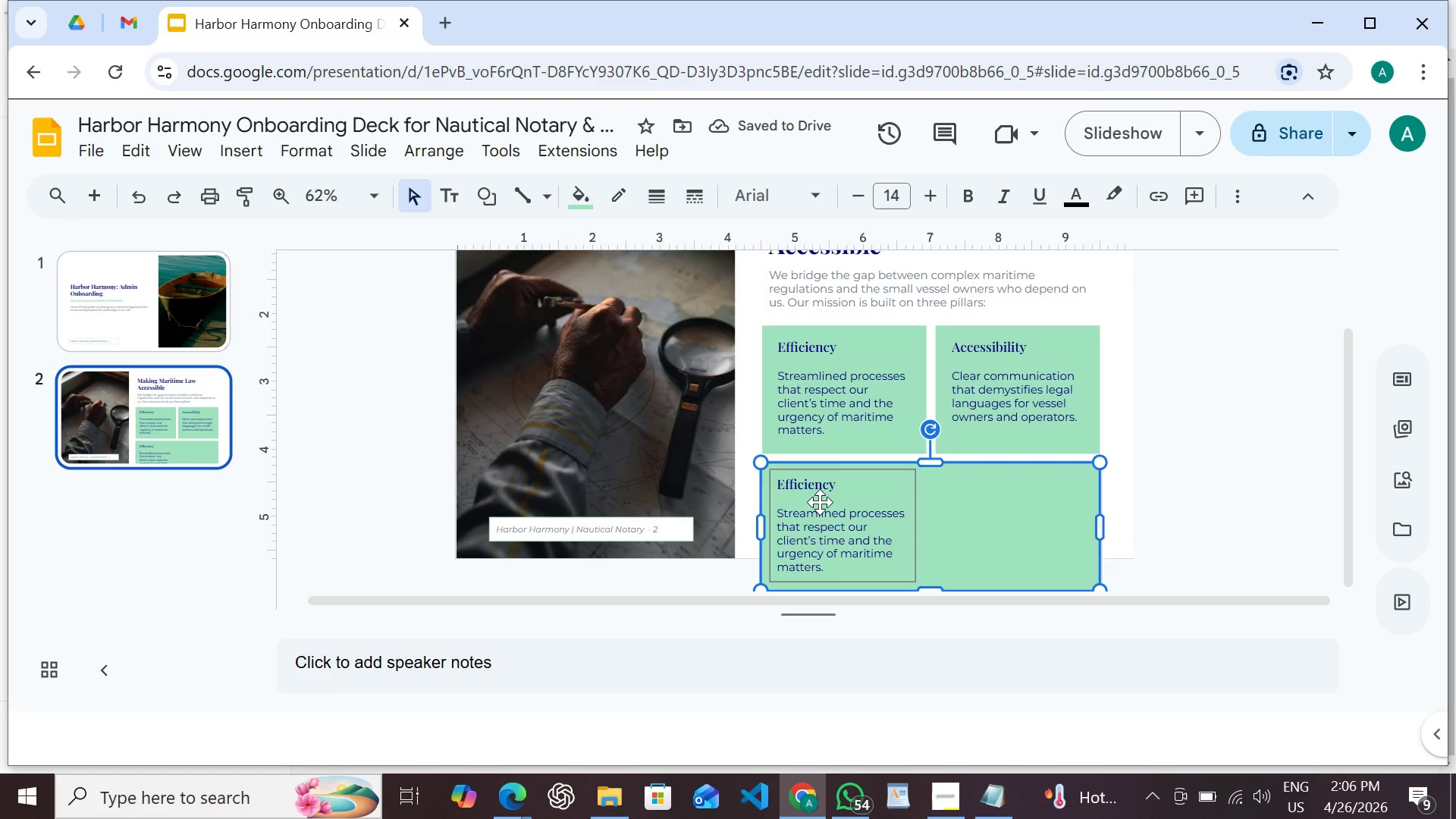 
left_click([819, 504])
 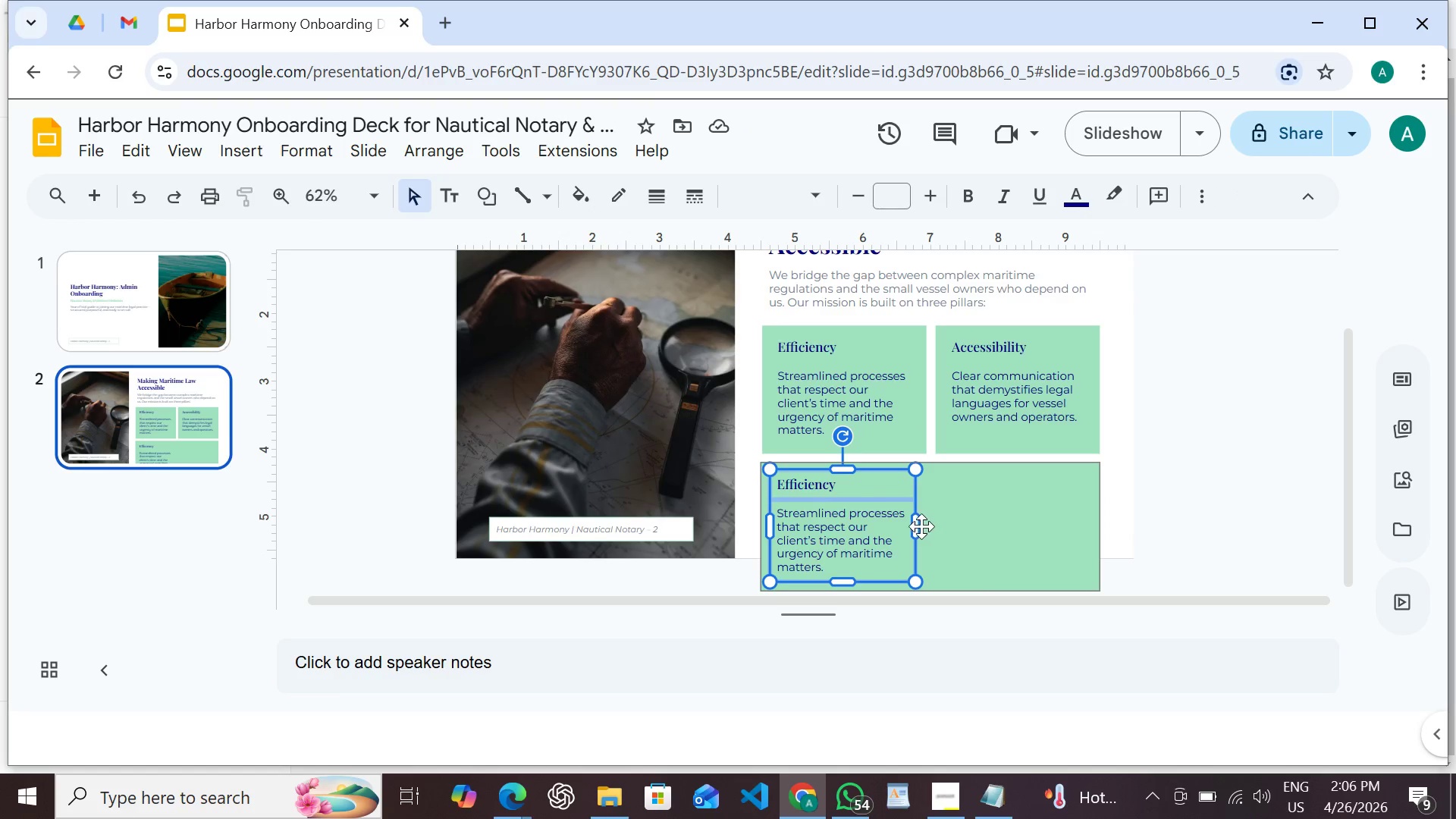 
left_click_drag(start_coordinate=[918, 526], to_coordinate=[1094, 535])
 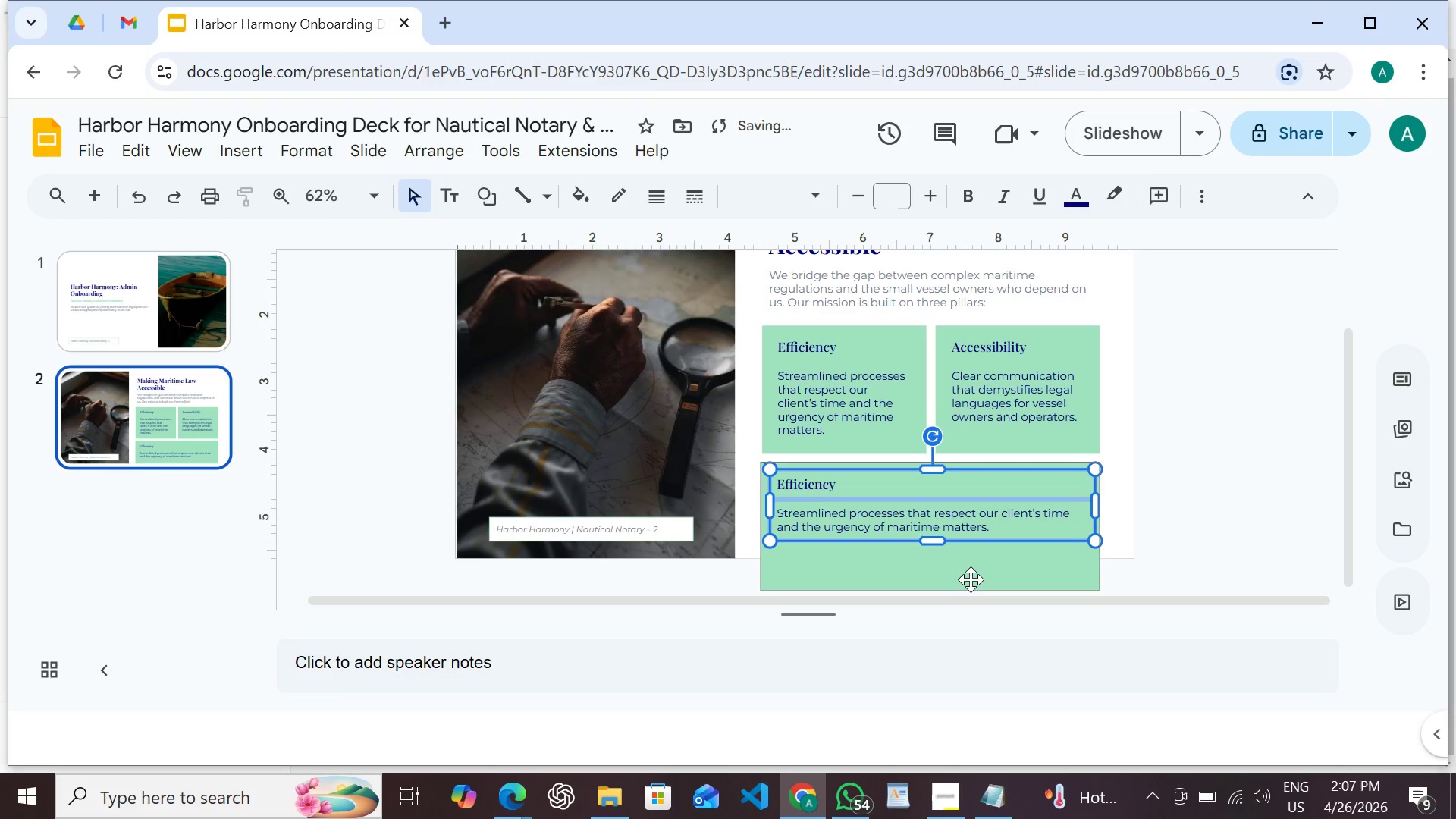 
left_click([971, 577])
 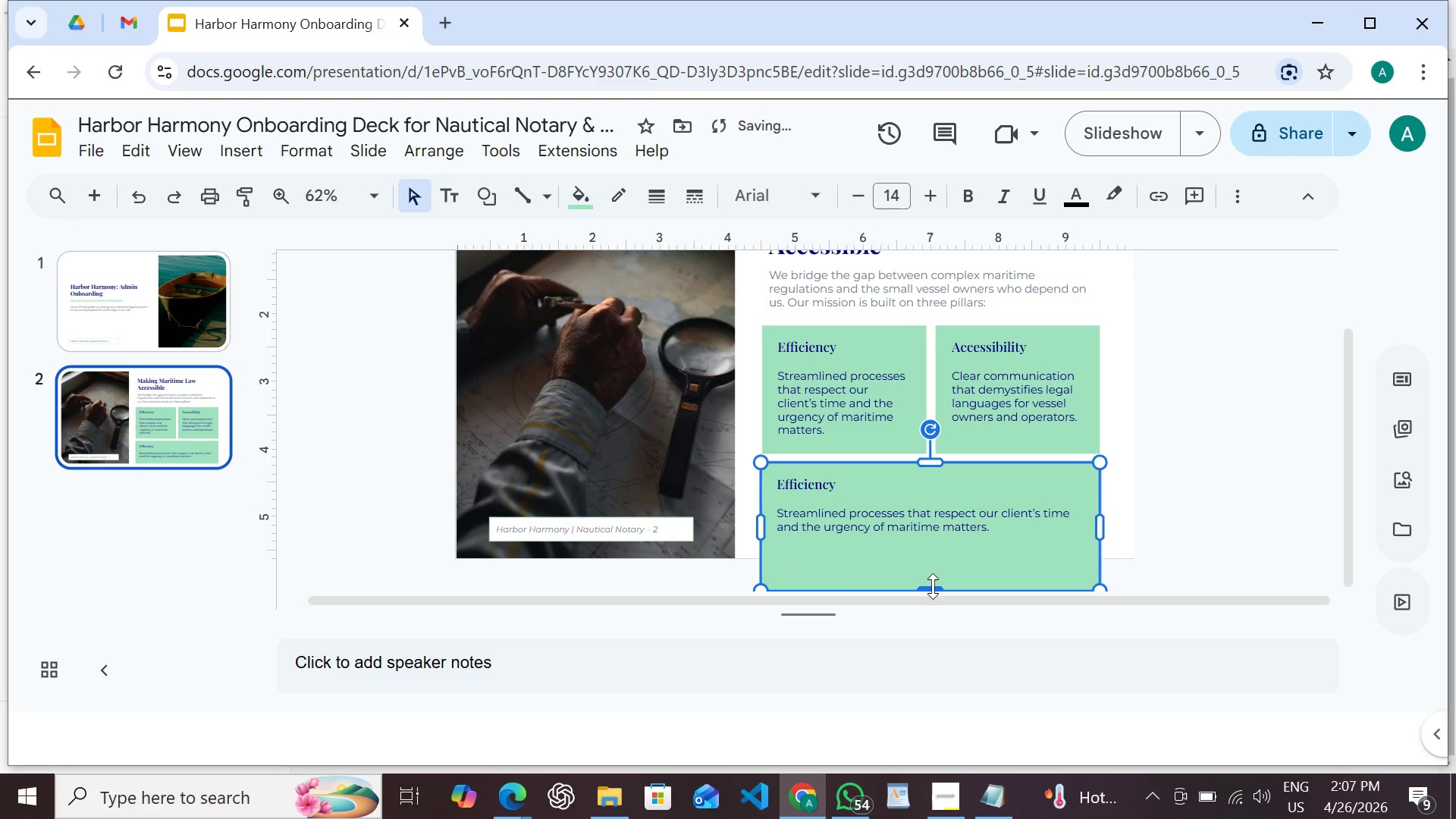 
left_click_drag(start_coordinate=[933, 586], to_coordinate=[942, 548])
 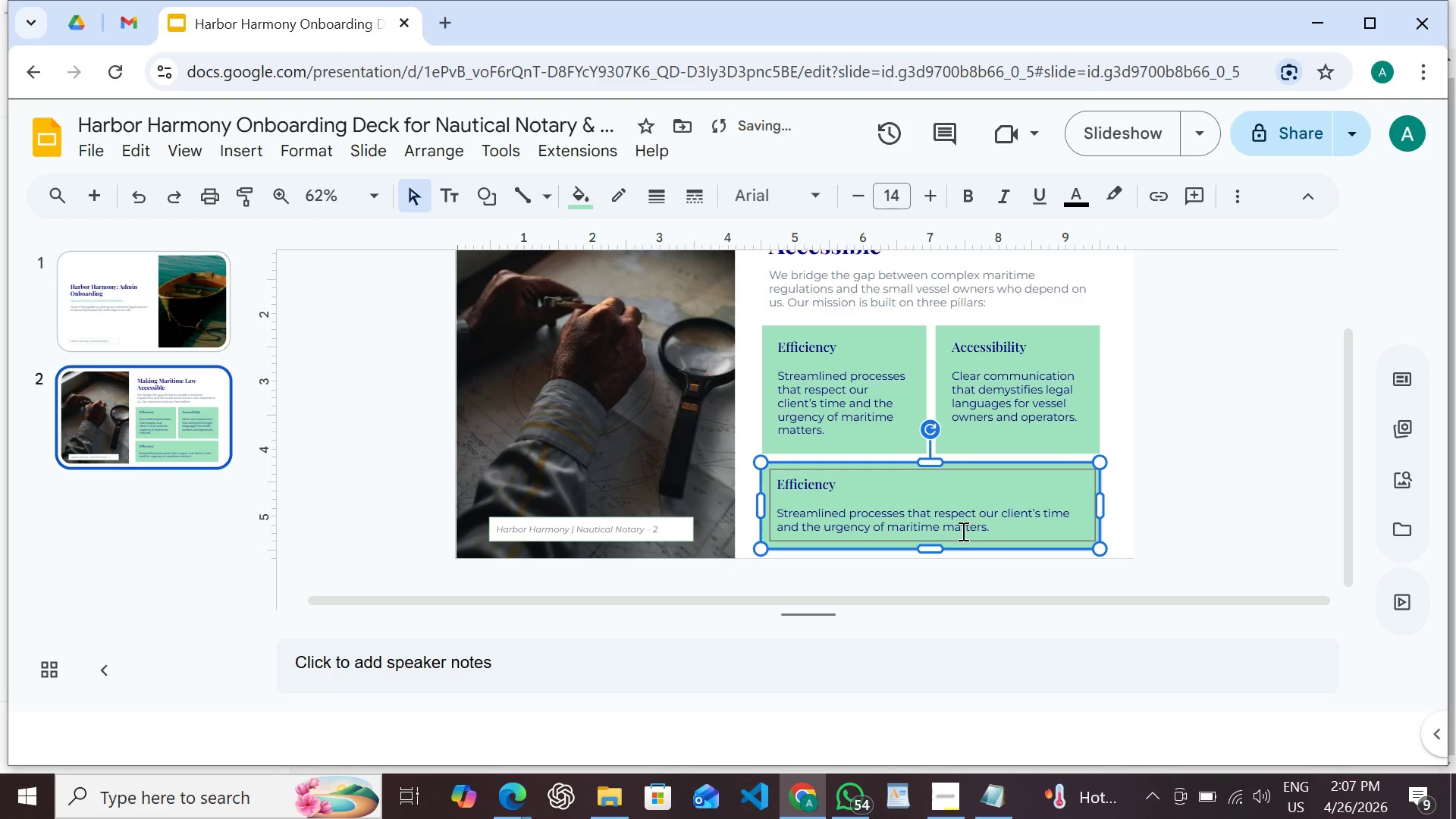 
scroll: coordinate [962, 531], scroll_direction: up, amount: 1.0
 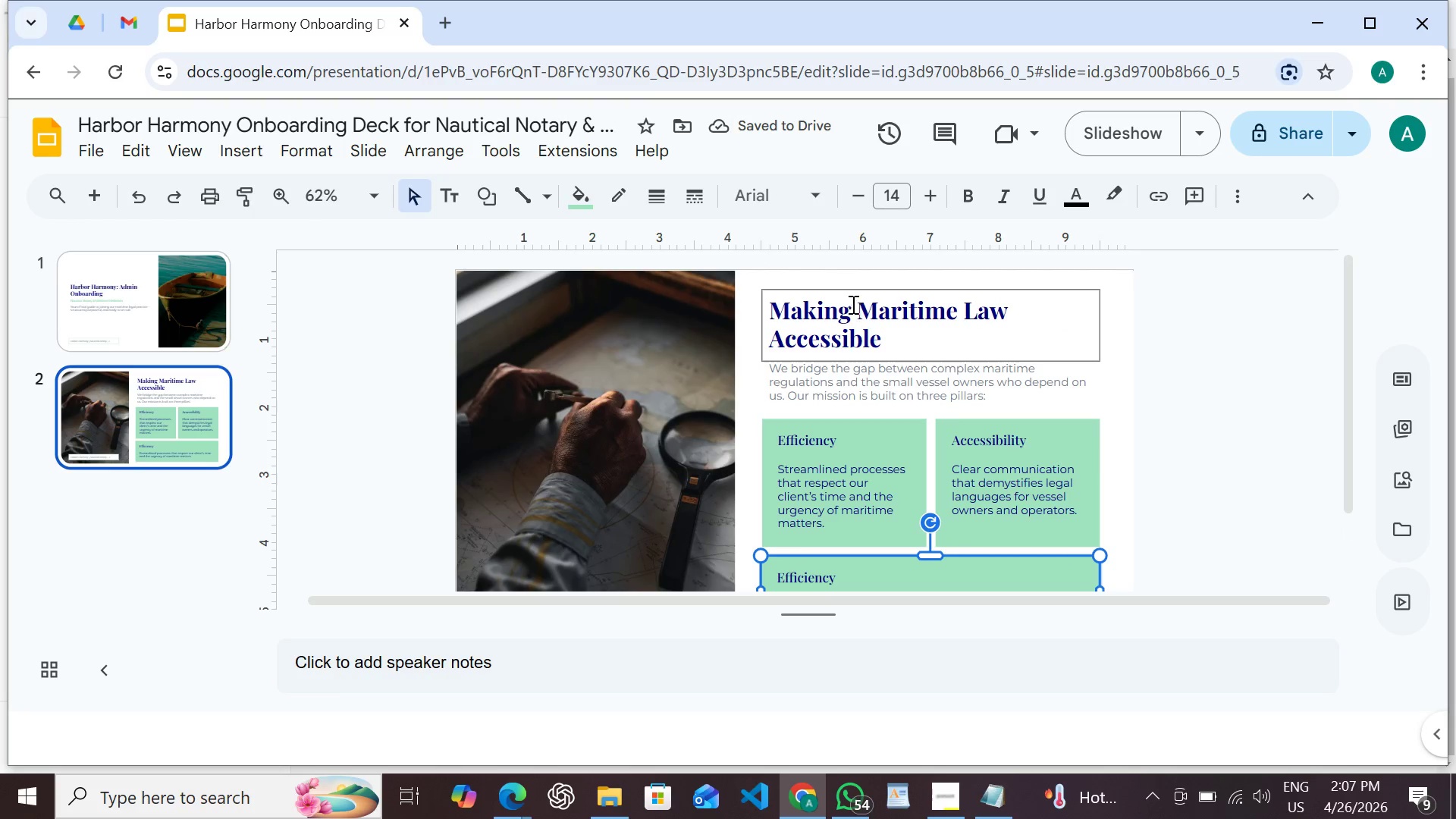 
hold_key(key=ShiftLeft, duration=1.5)
left_click([852, 296])
 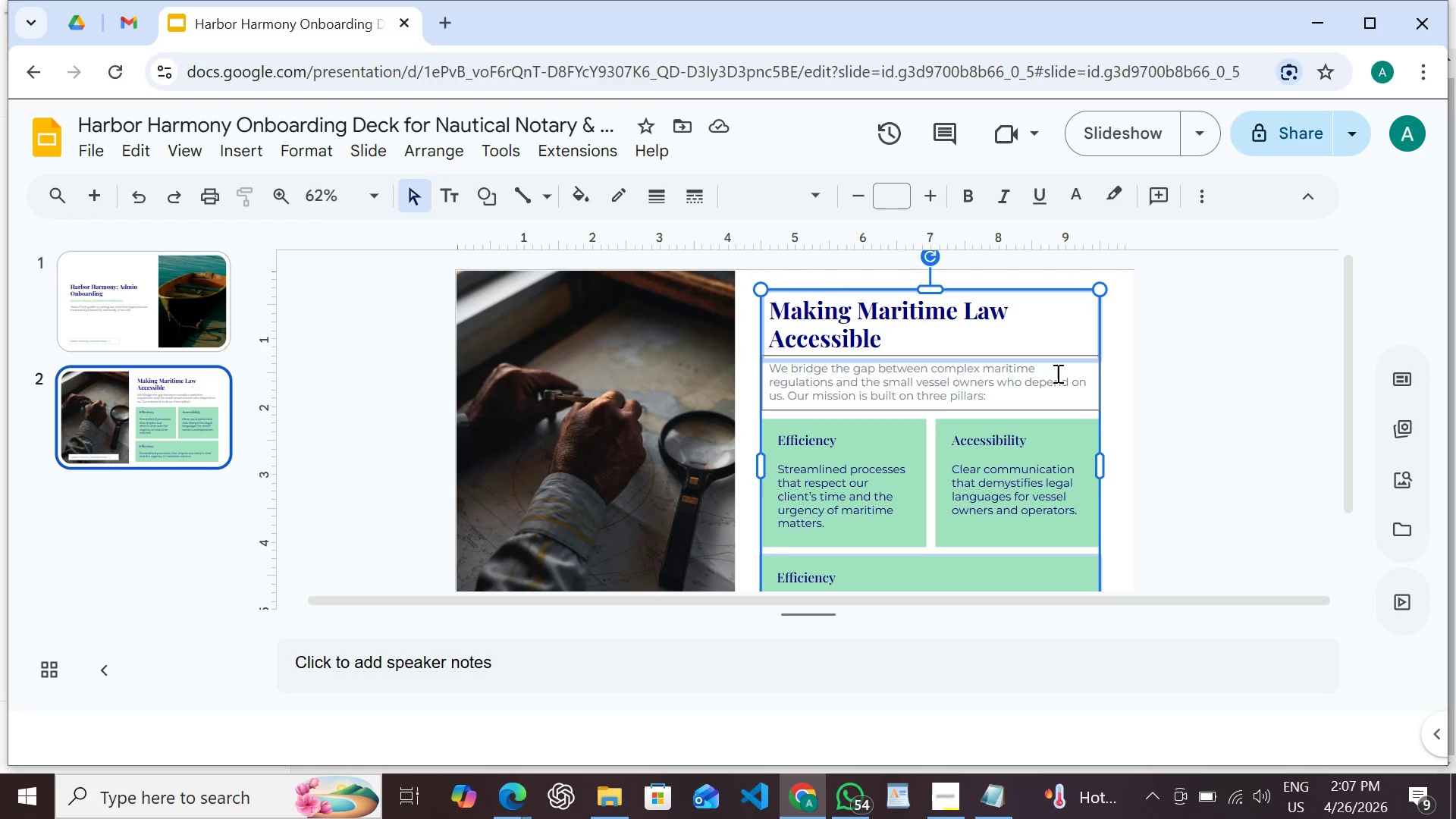 
left_click([1197, 392])
 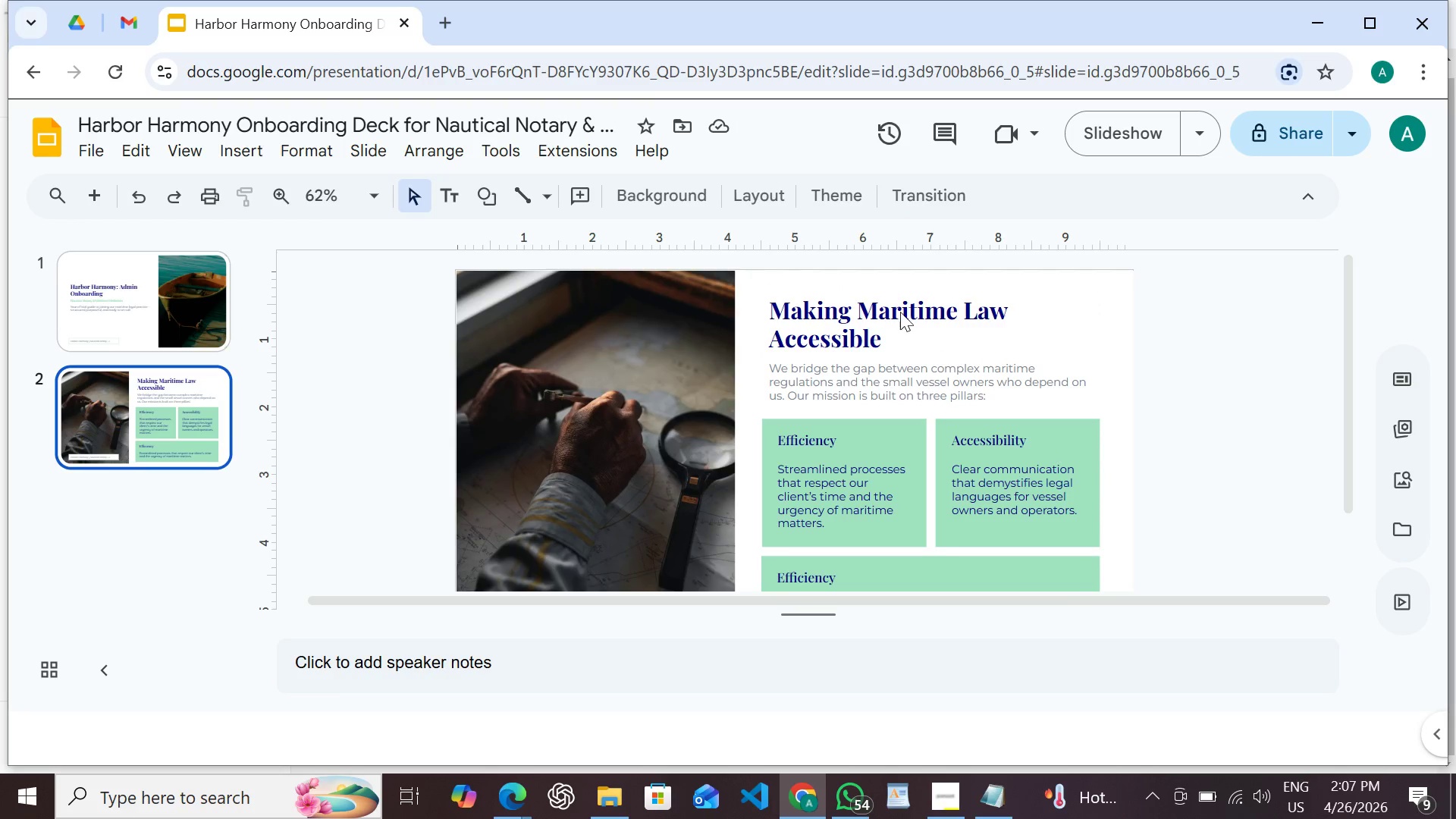 
left_click([900, 311])
 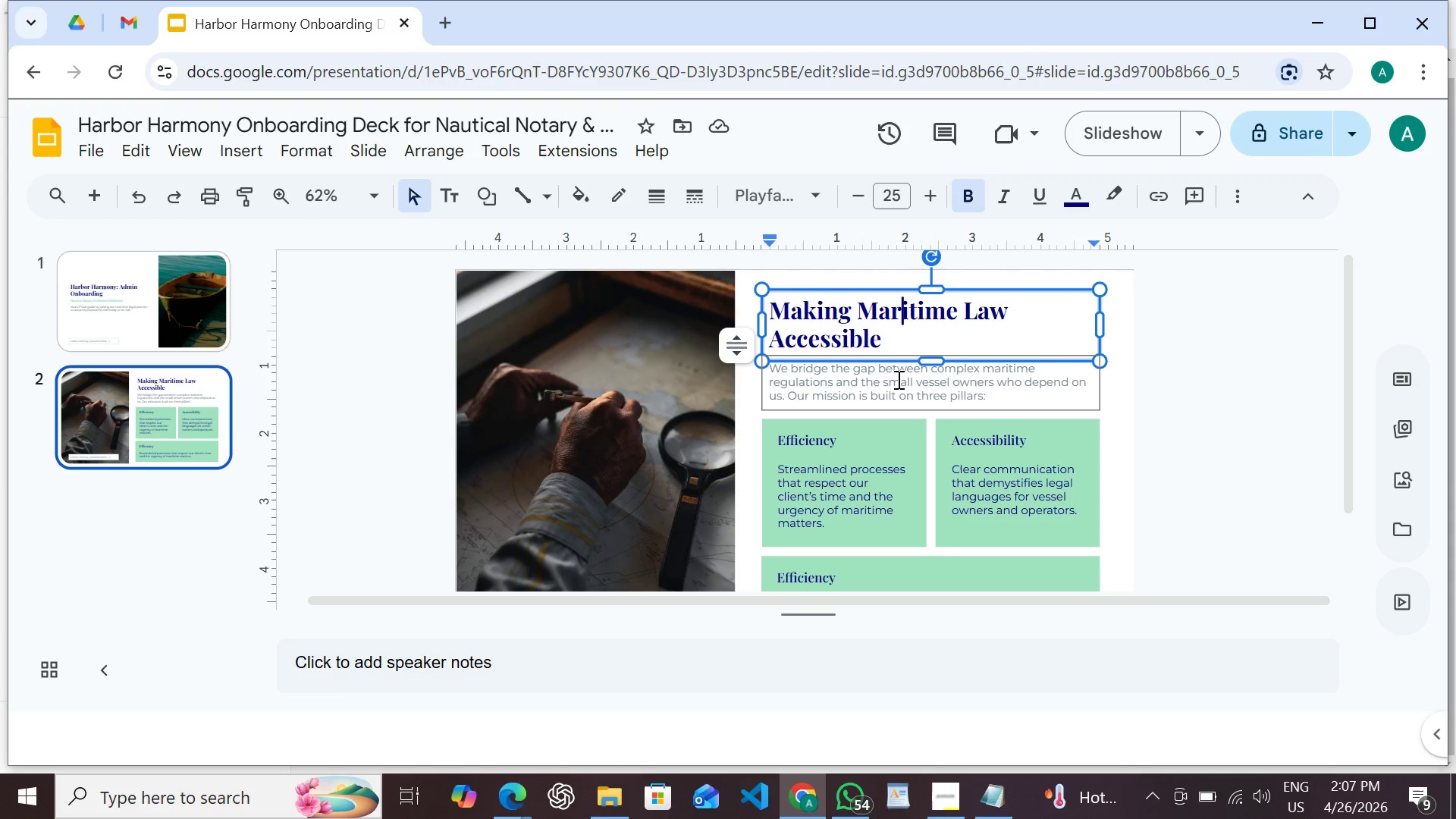 
hold_key(key=ShiftLeft, duration=1.52)
left_click([894, 376])
 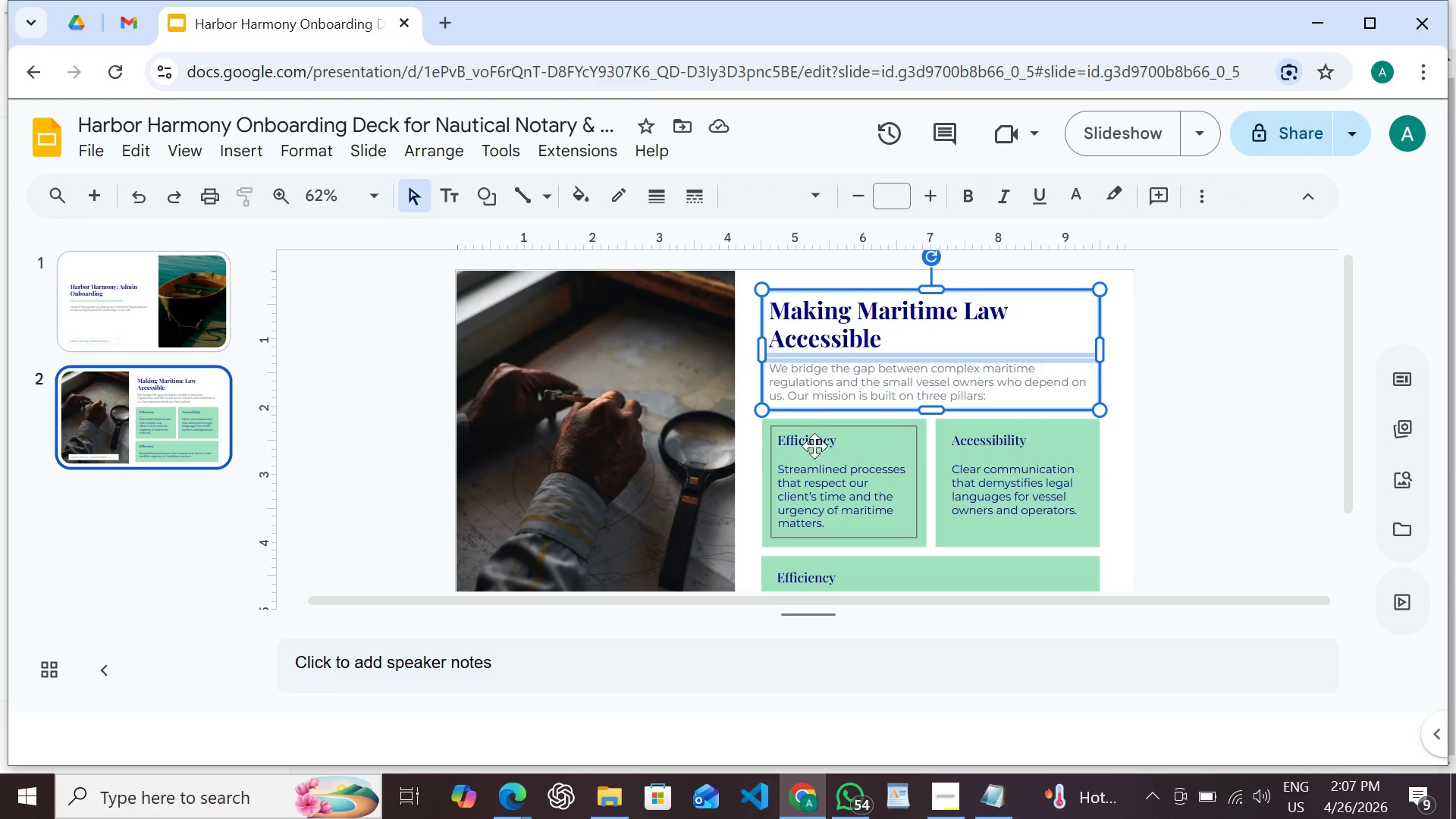 
hold_key(key=ShiftLeft, duration=1.5)
 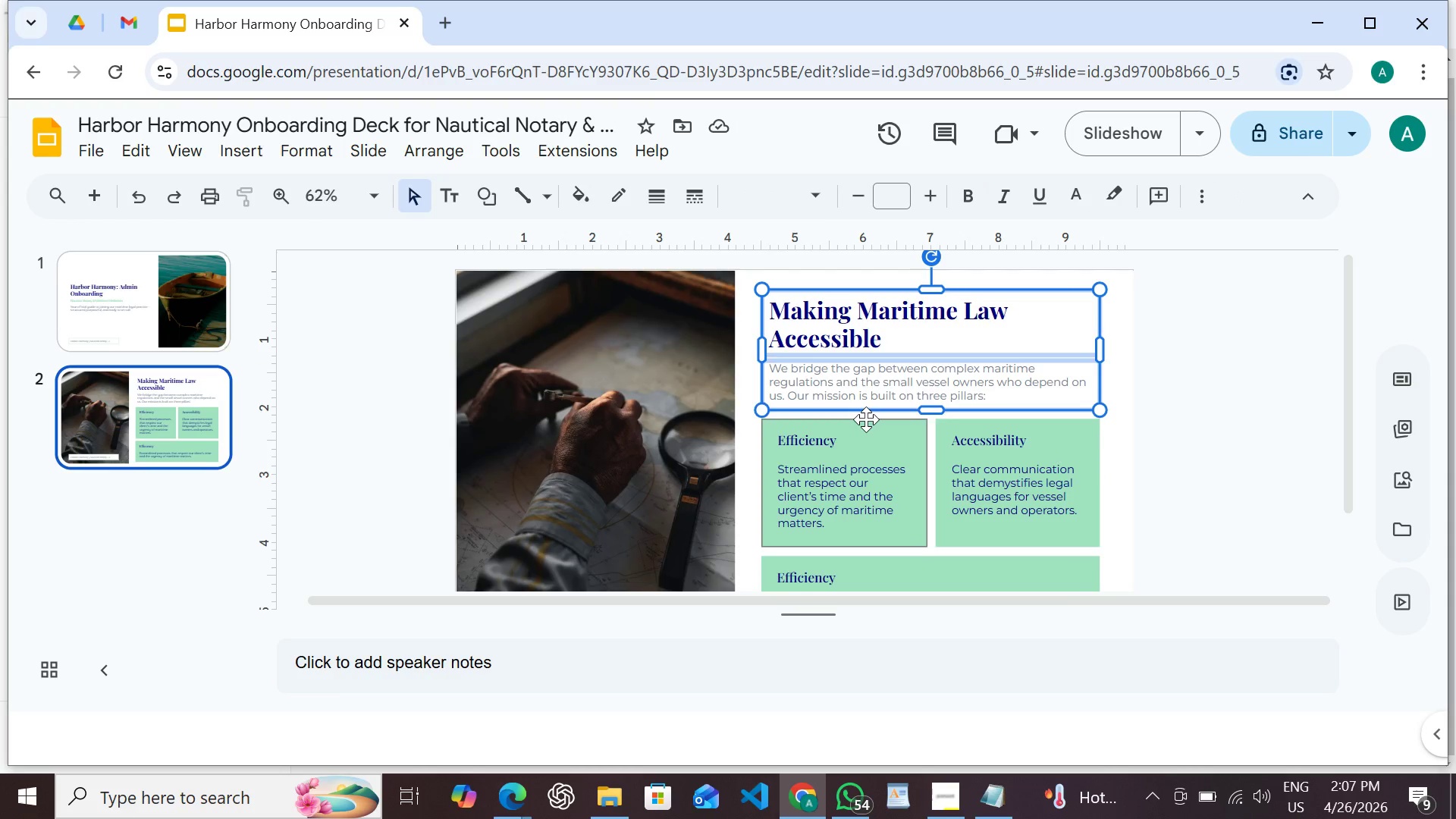 
hold_key(key=ShiftLeft, duration=1.51)
left_click([866, 419])
 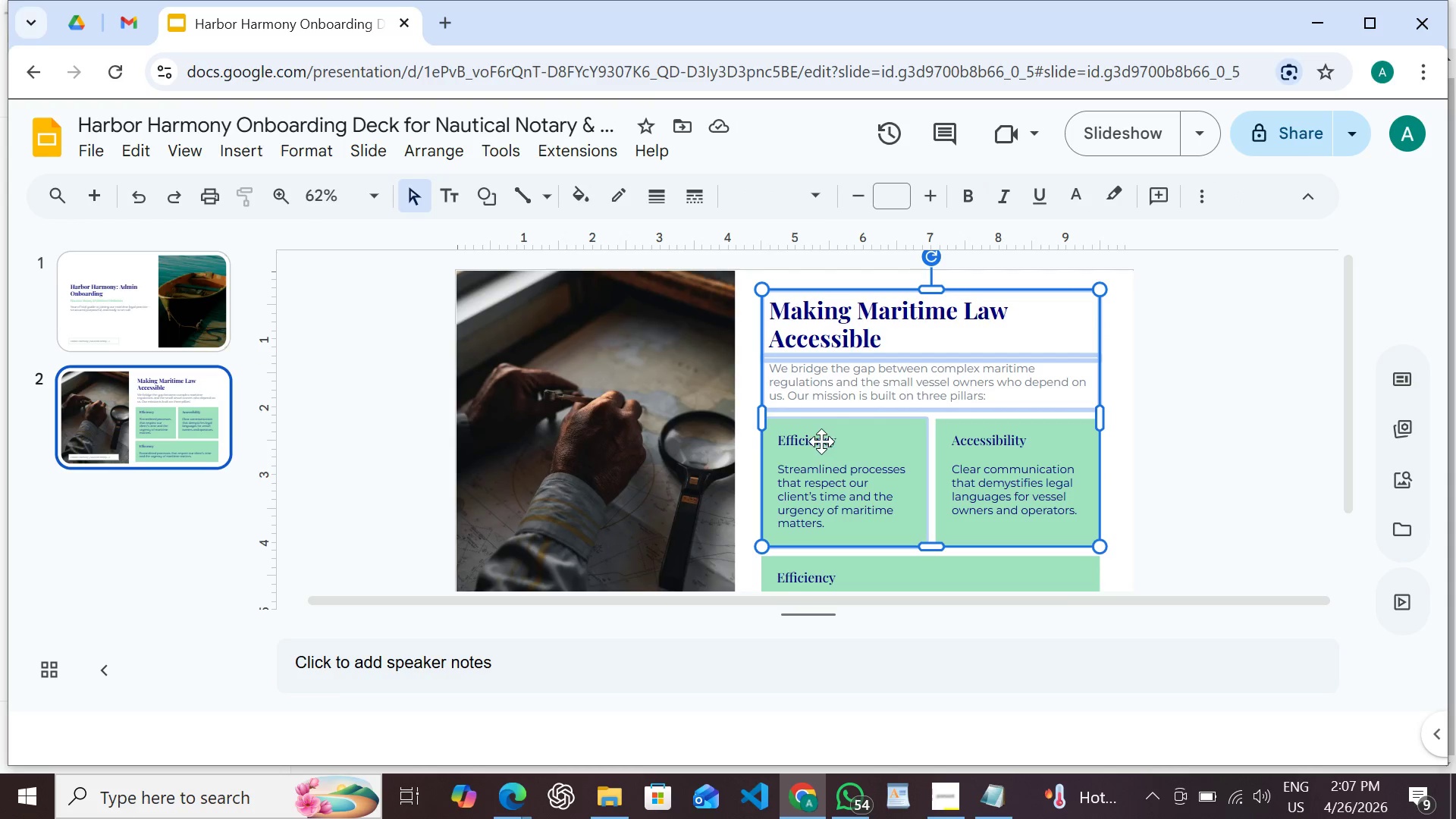 
hold_key(key=ShiftLeft, duration=1.5)
left_click([821, 441])
 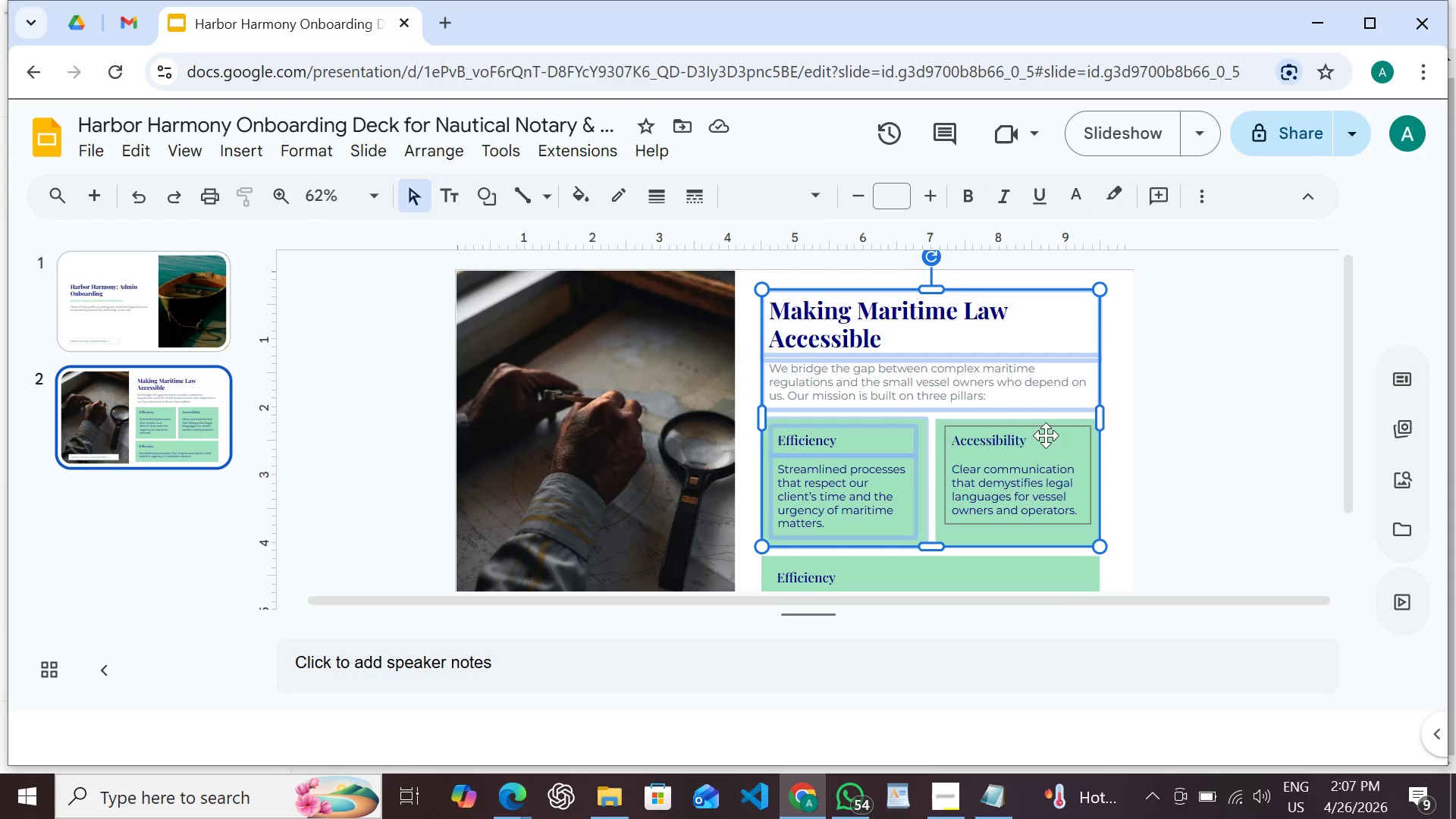 
hold_key(key=ShiftLeft, duration=1.5)
left_click([1062, 420])
 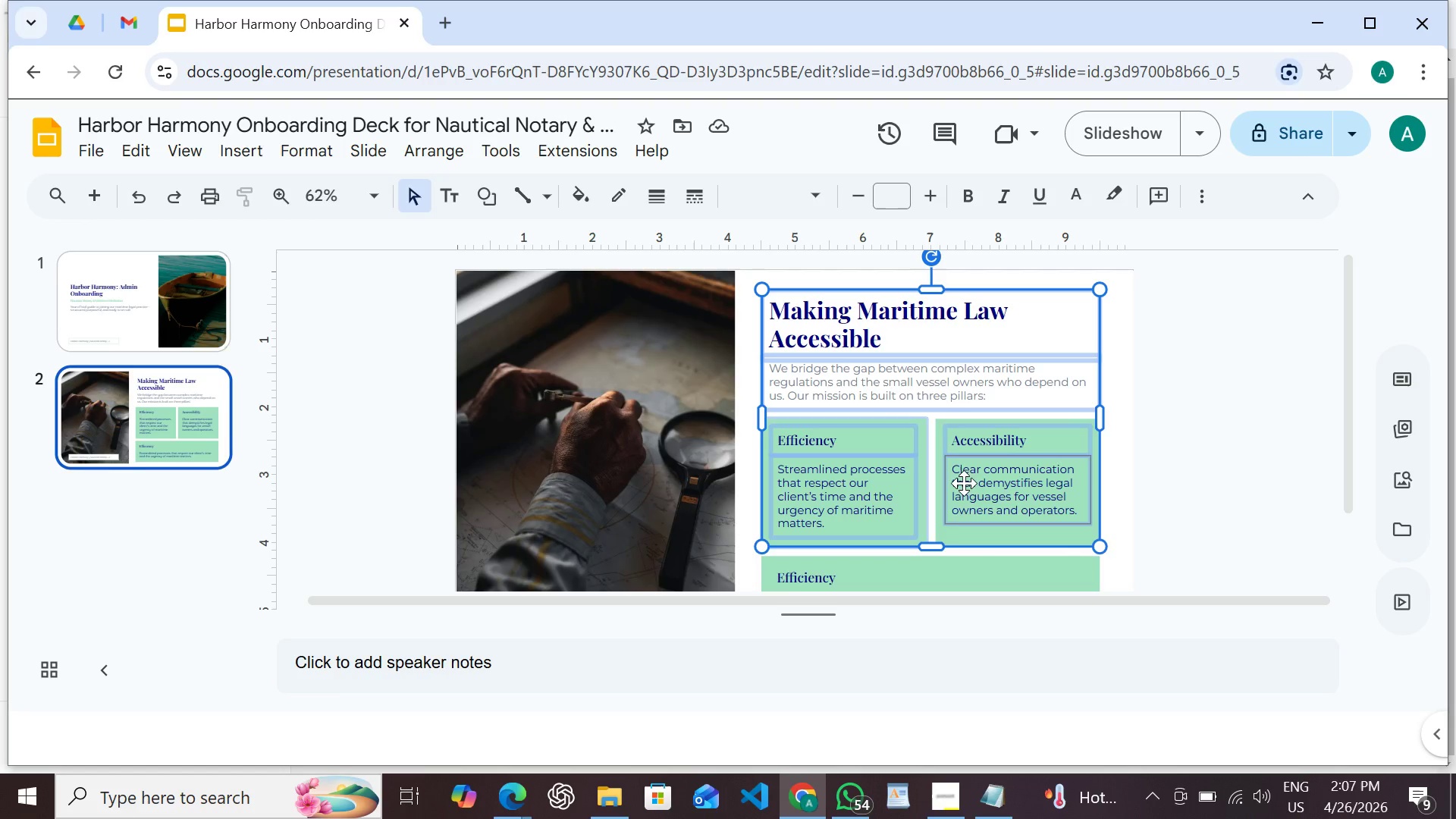 
hold_key(key=ShiftLeft, duration=1.5)
 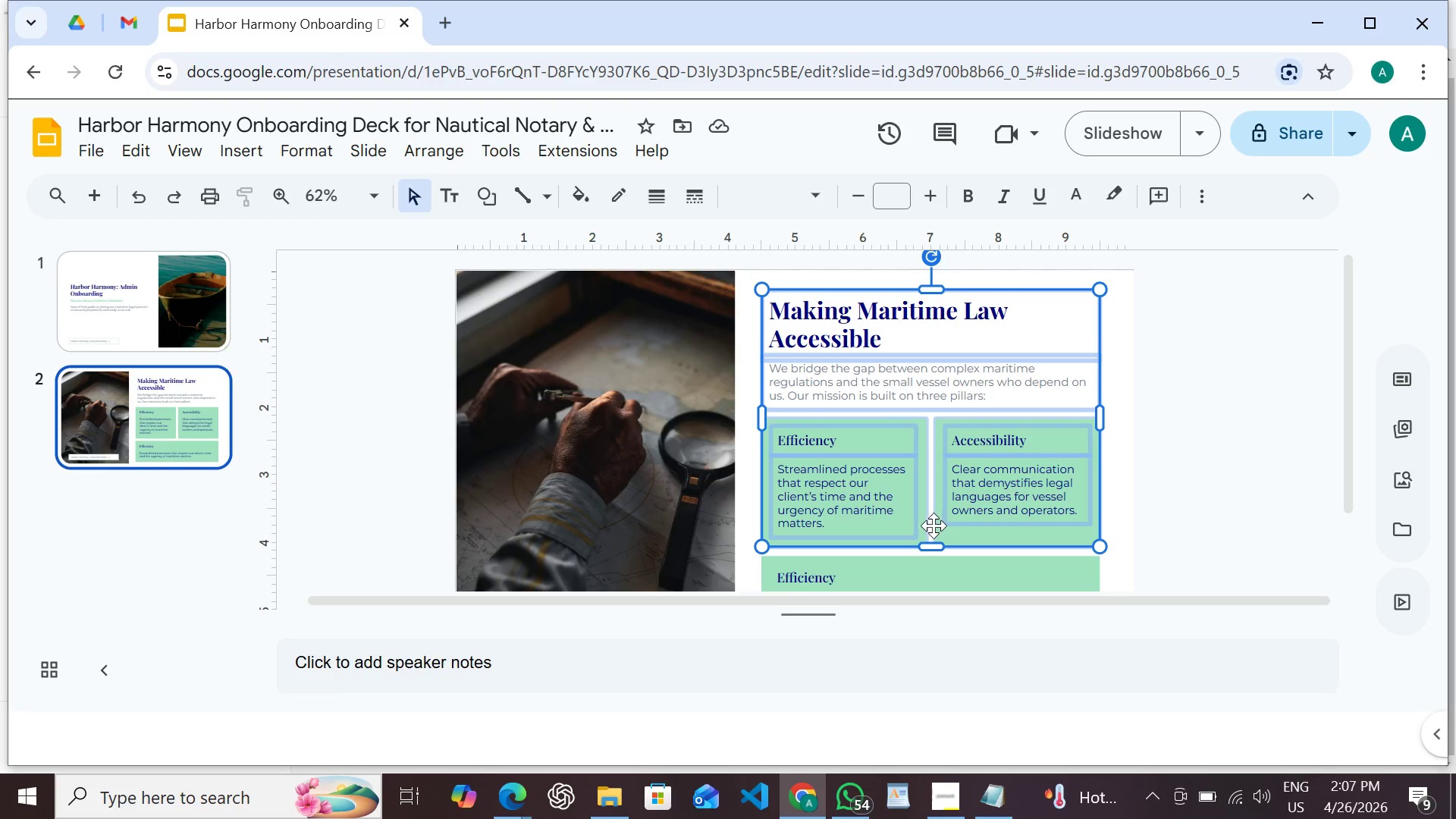 
hold_key(key=ShiftLeft, duration=1.5)
 